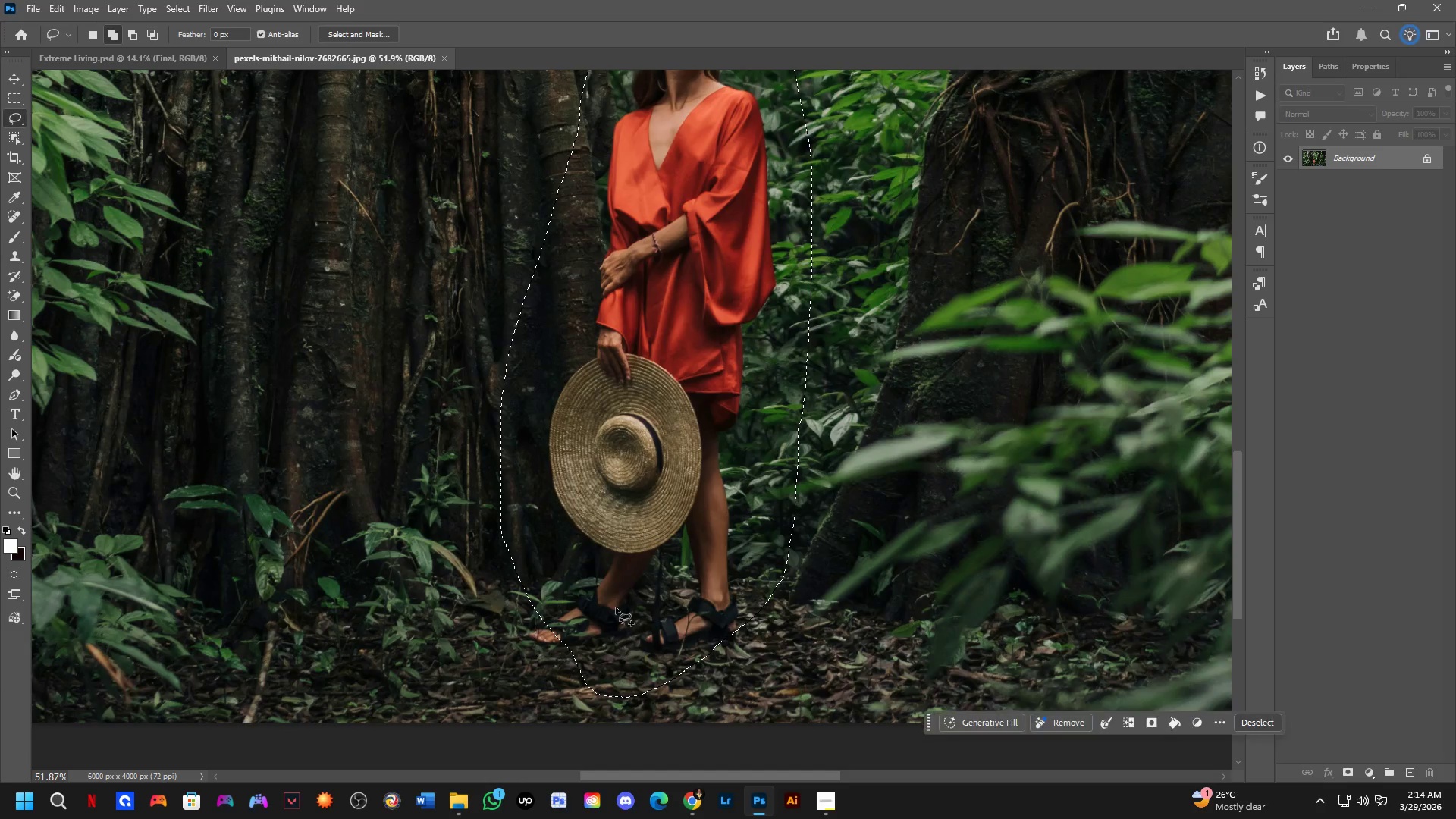 
scroll: coordinate [548, 554], scroll_direction: up, amount: 13.0
 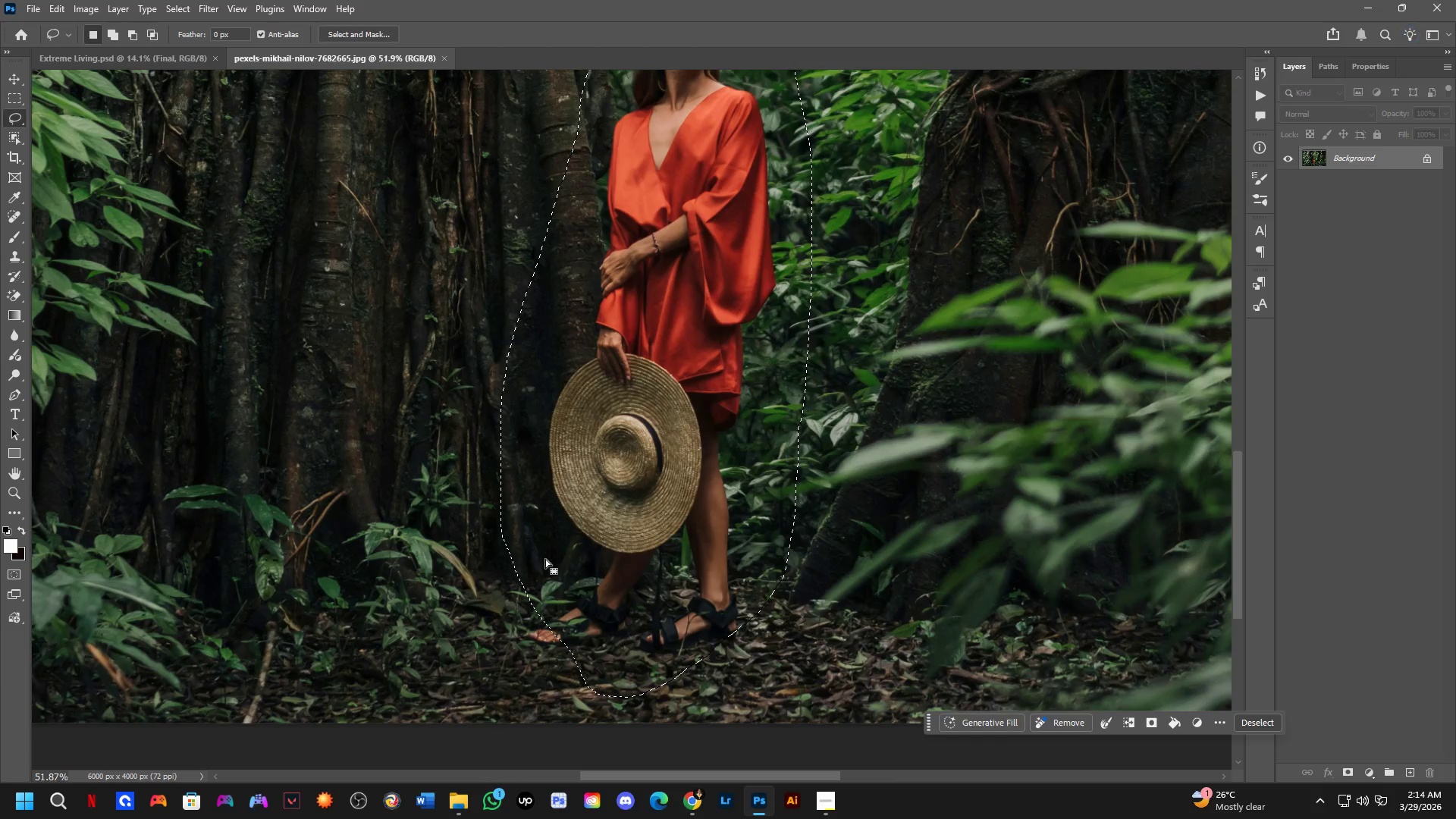 
hold_key(key=ShiftLeft, duration=0.36)
left_click_drag(start_coordinate=[562, 597], to_coordinate=[629, 645])
 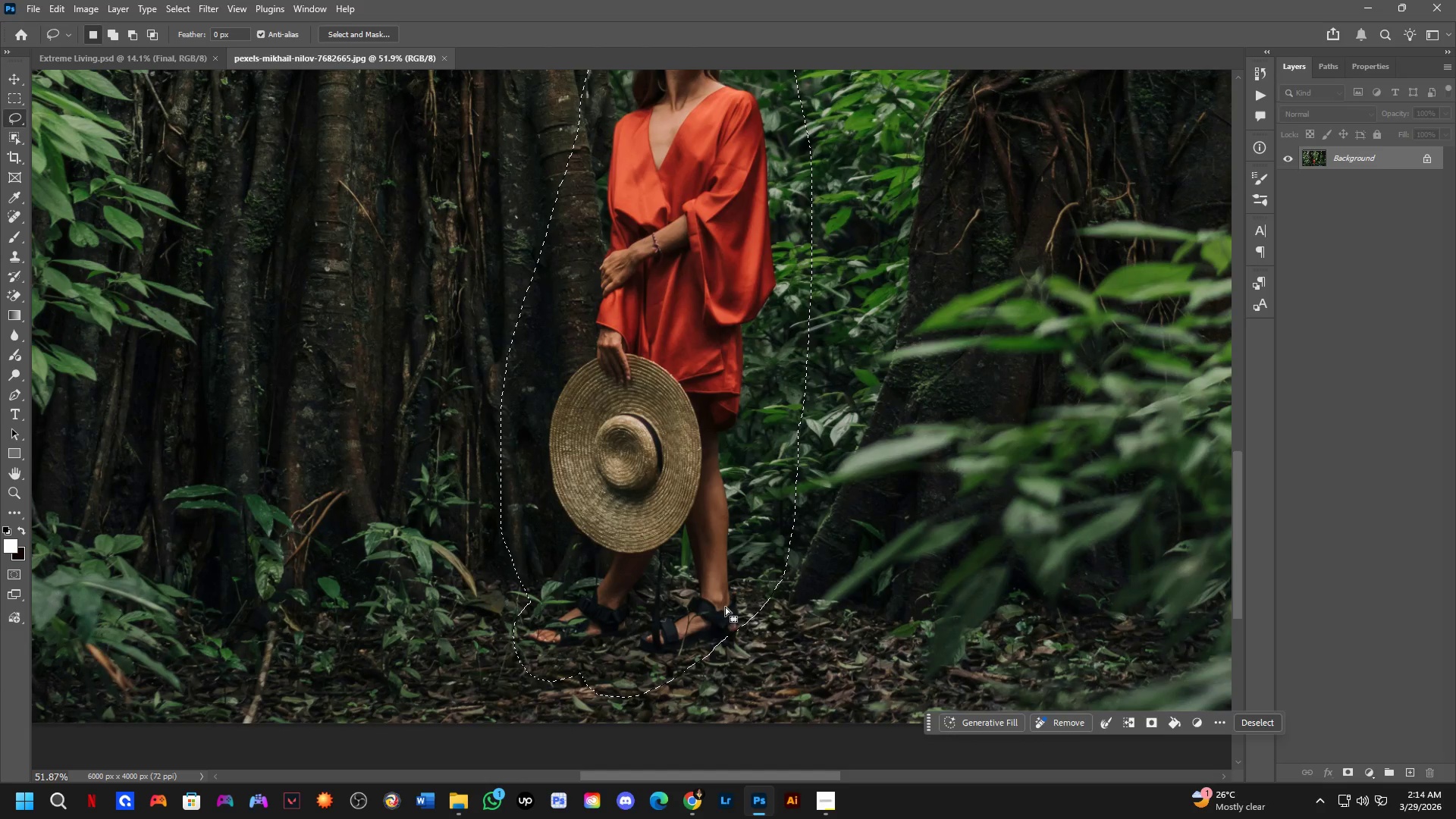 
key(Shift+ShiftLeft)
 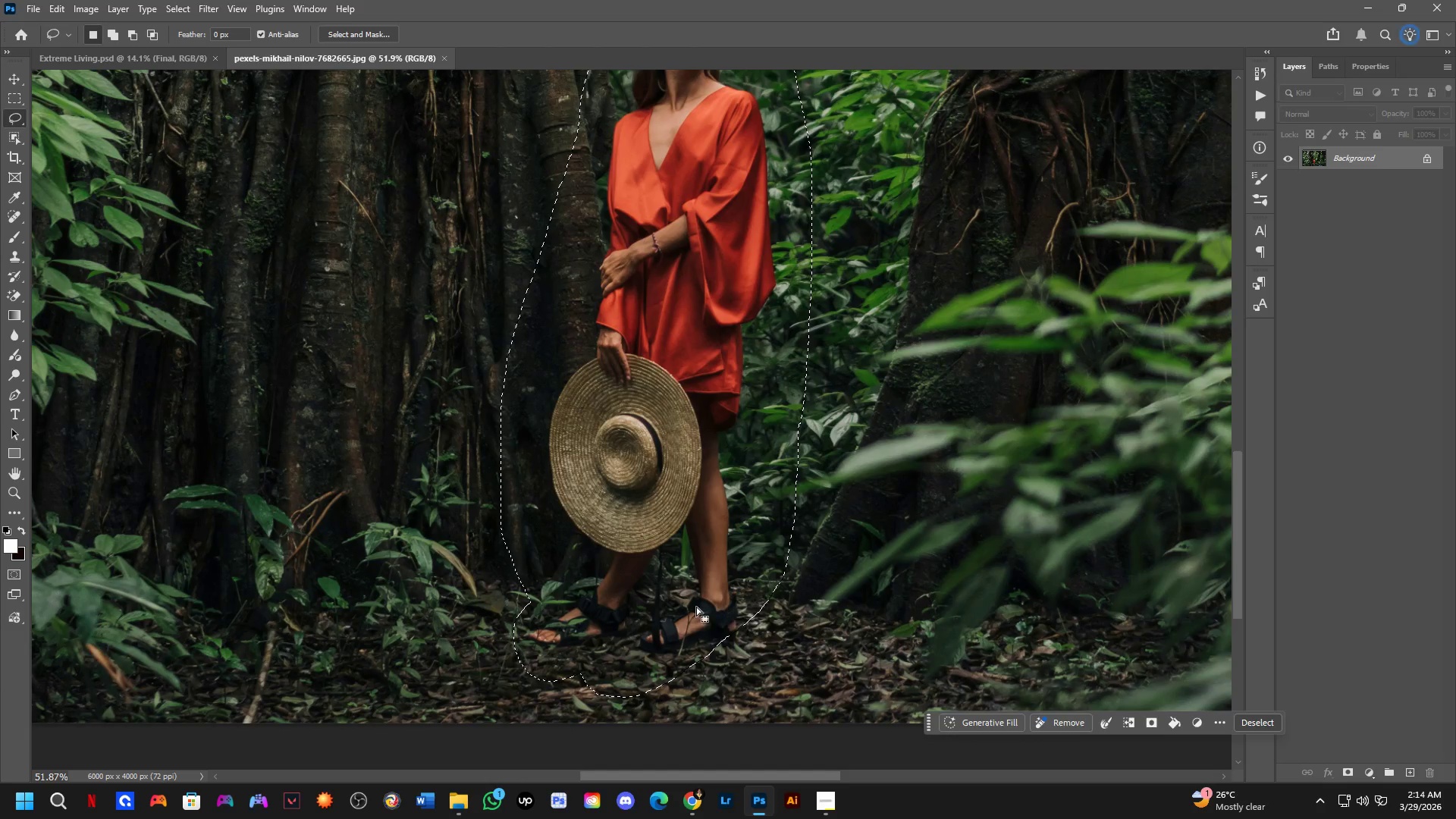 
left_click_drag(start_coordinate=[691, 617], to_coordinate=[774, 571])
 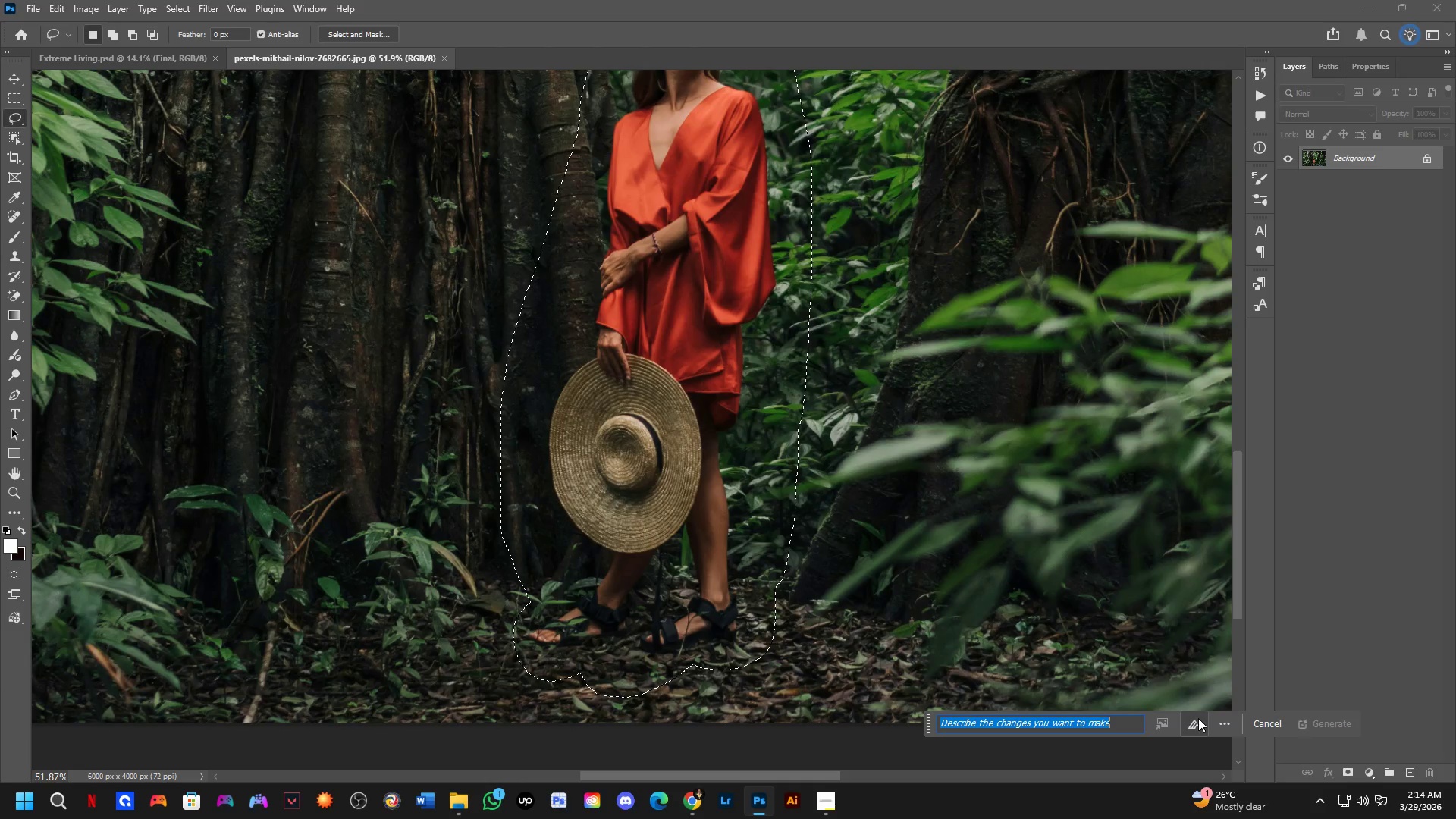 
left_click_drag(start_coordinate=[1194, 725], to_coordinate=[1194, 720])
 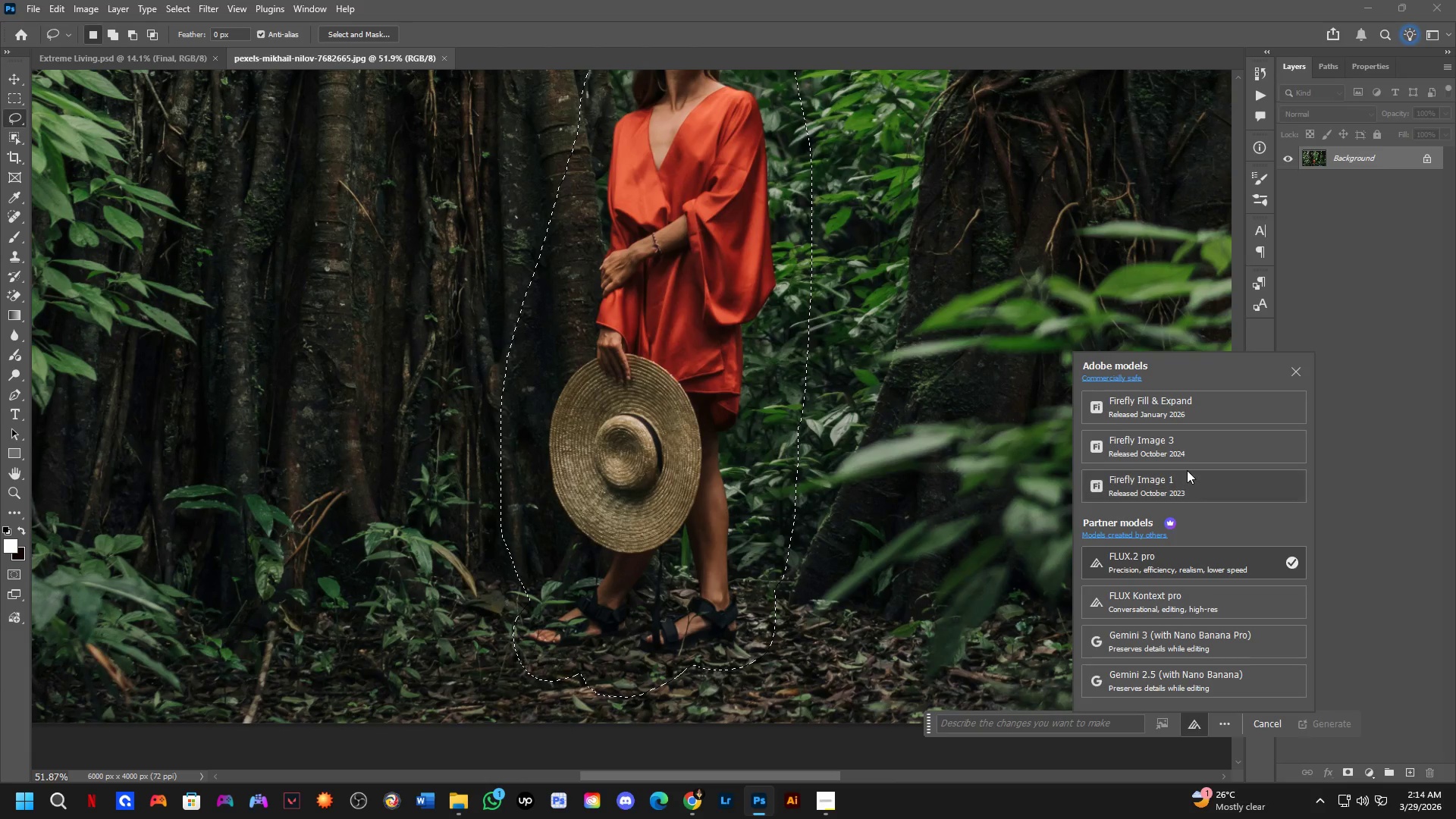 
left_click([1186, 460])
 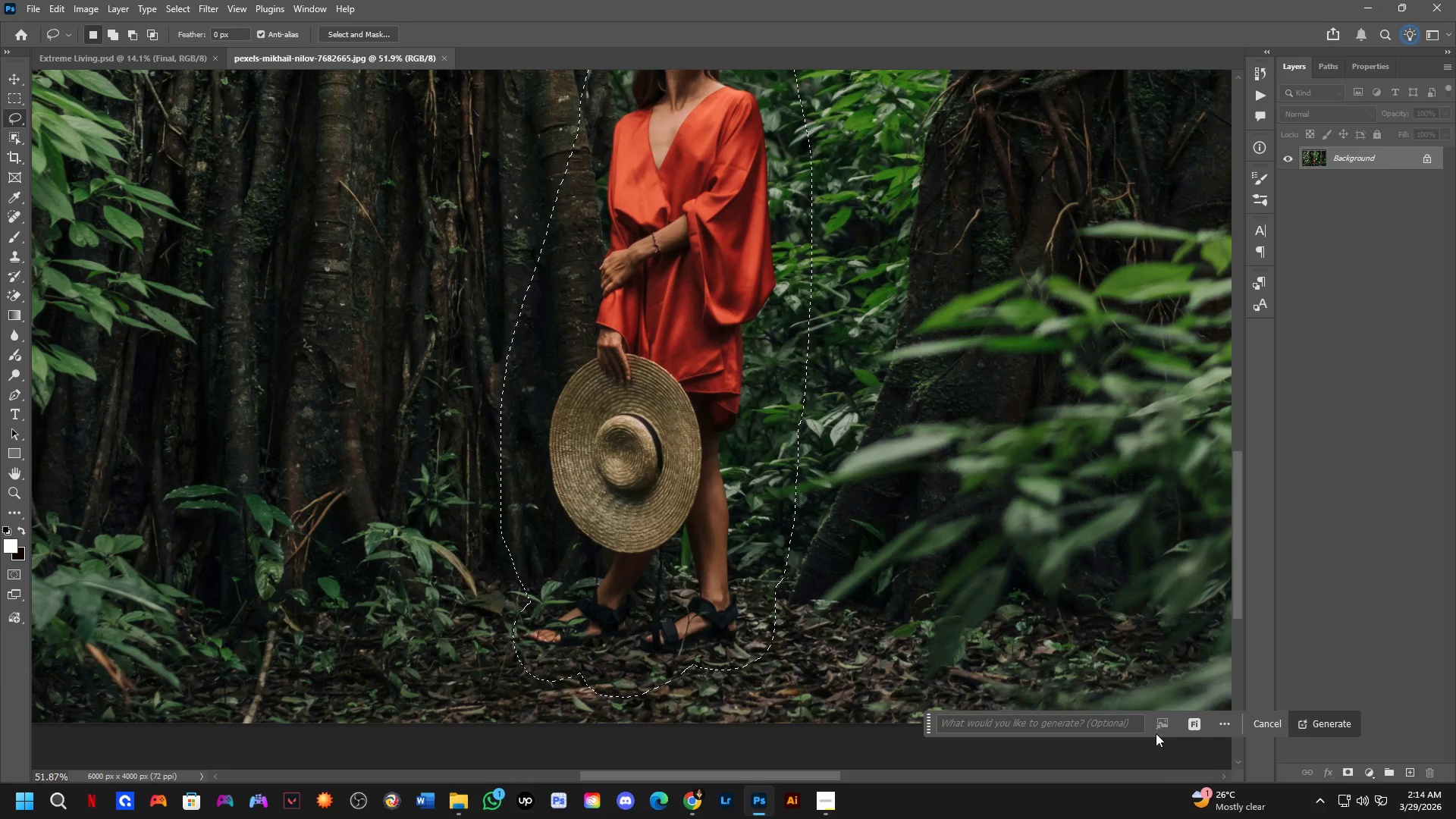 
left_click([1140, 722])
 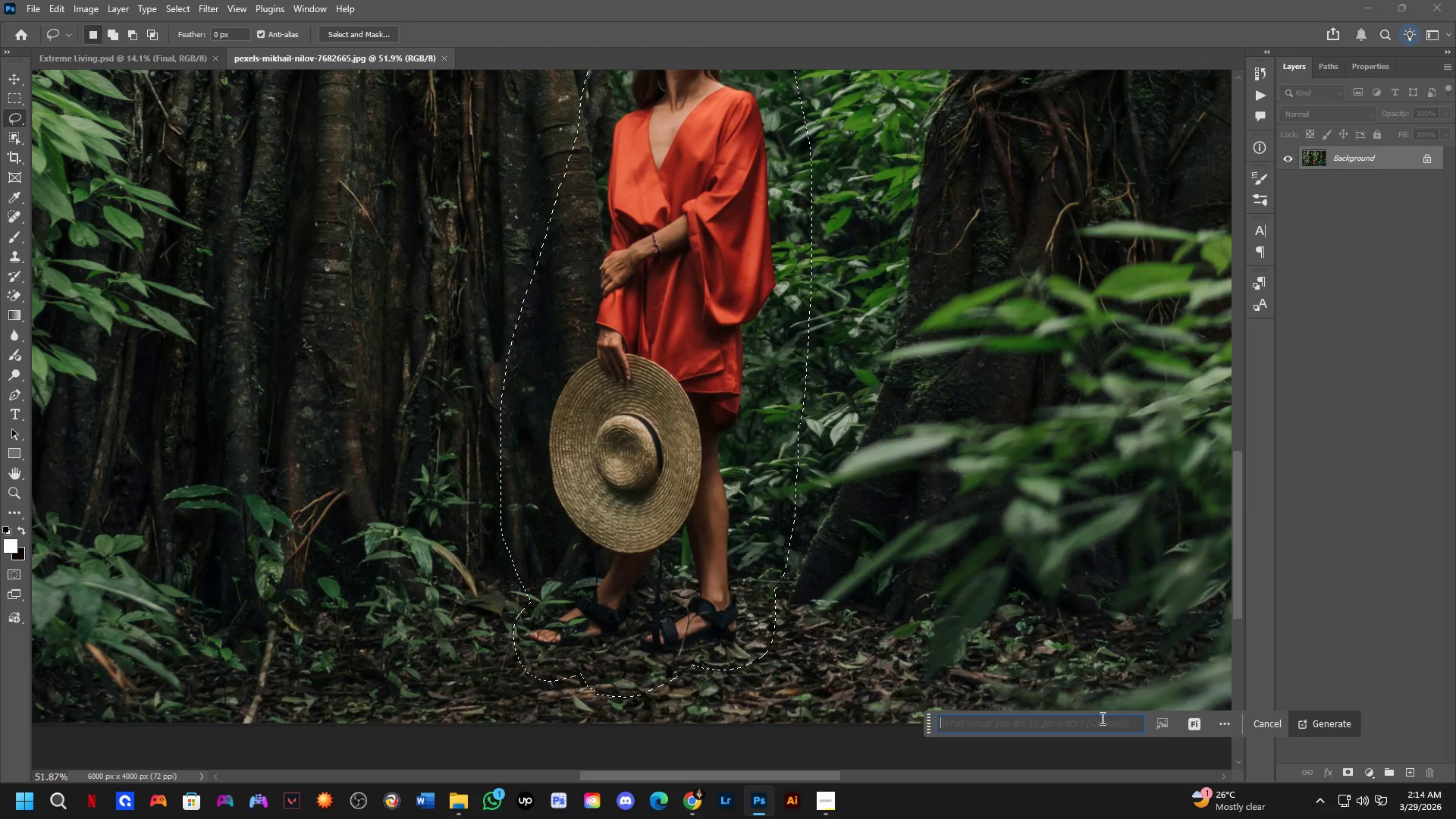 
type(remove)
 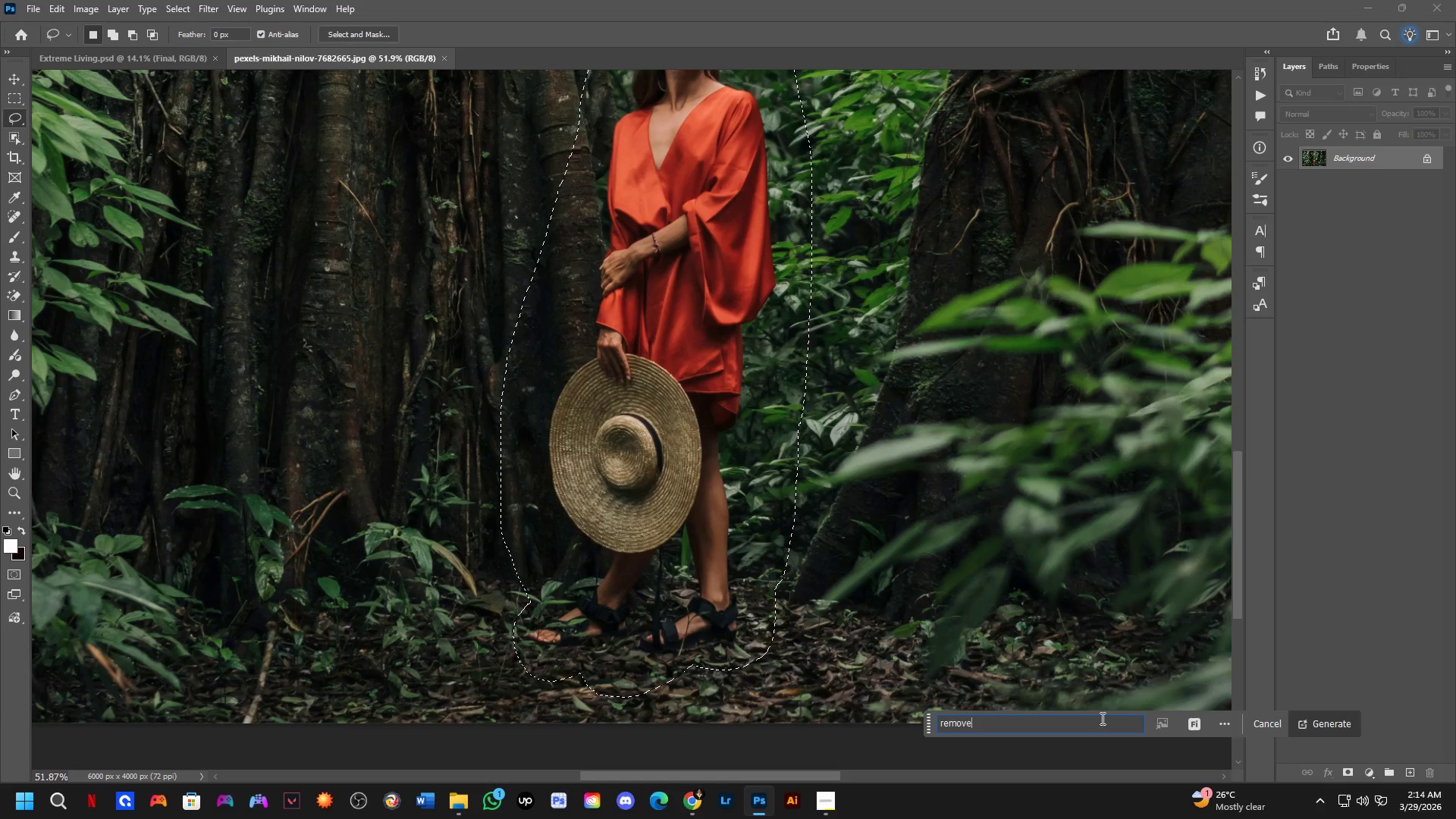 
key(Enter)
 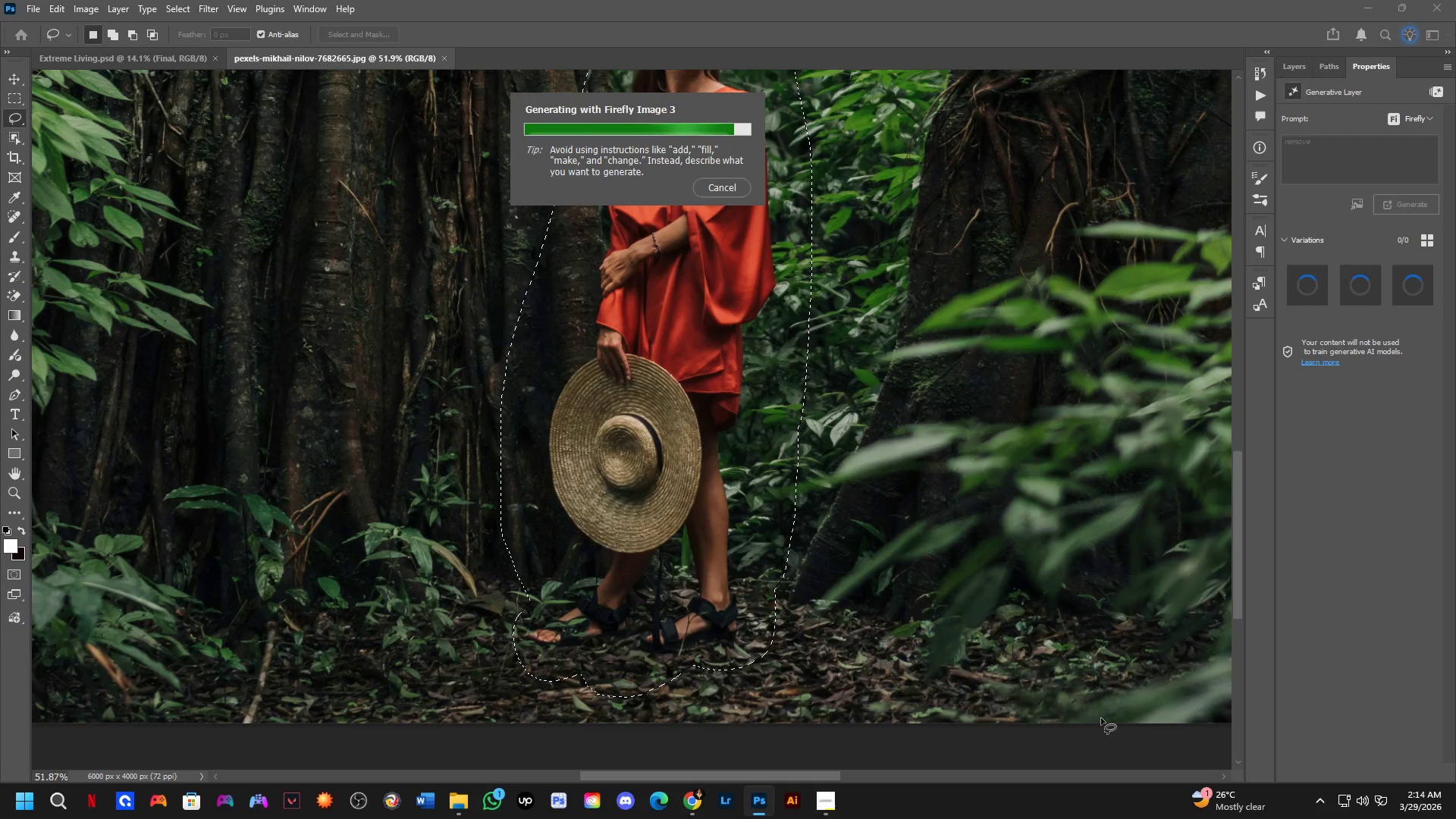 
wait(24.64)
 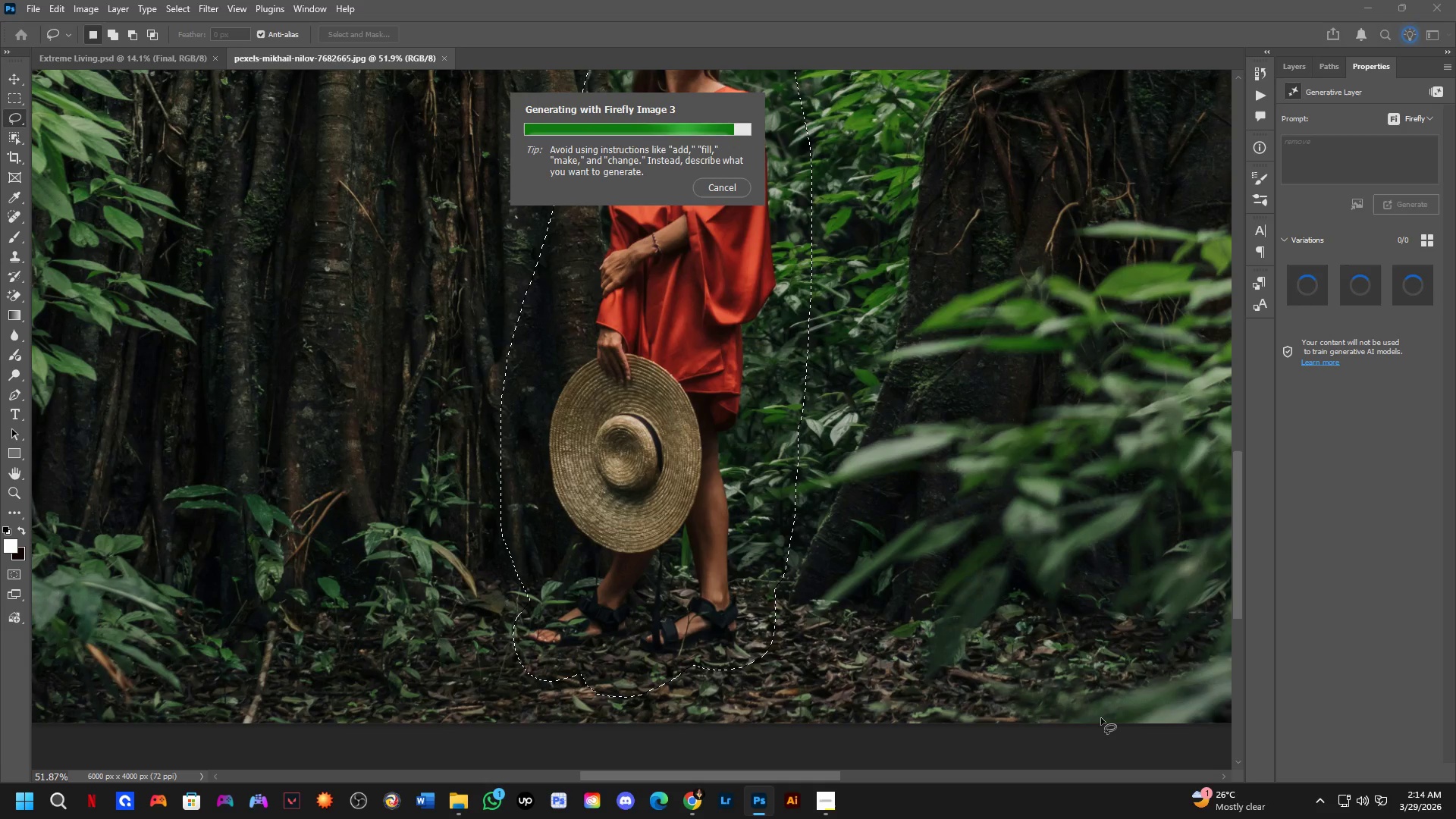 
scroll: coordinate [665, 556], scroll_direction: down, amount: 15.0
 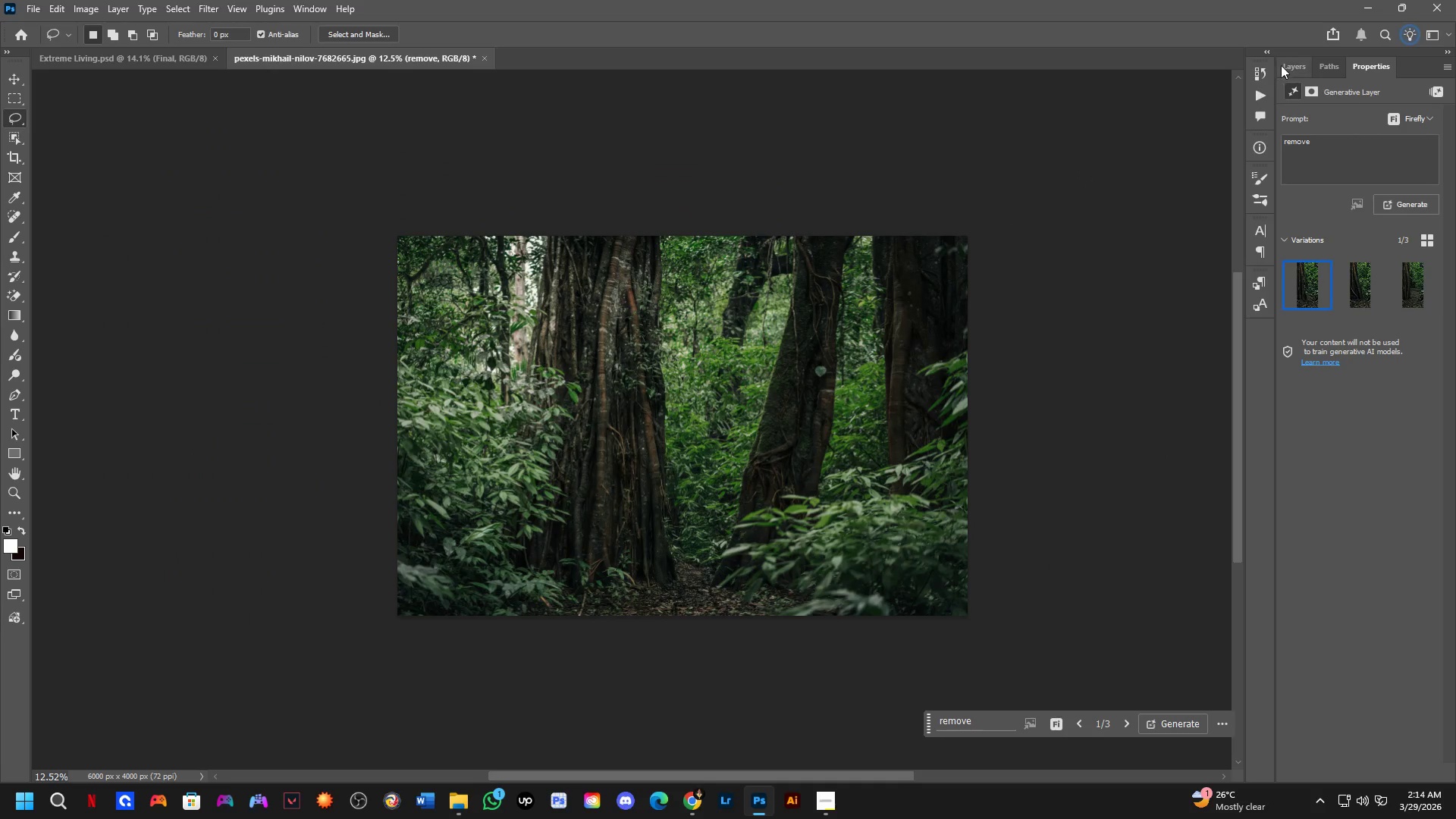 
left_click([1292, 68])
 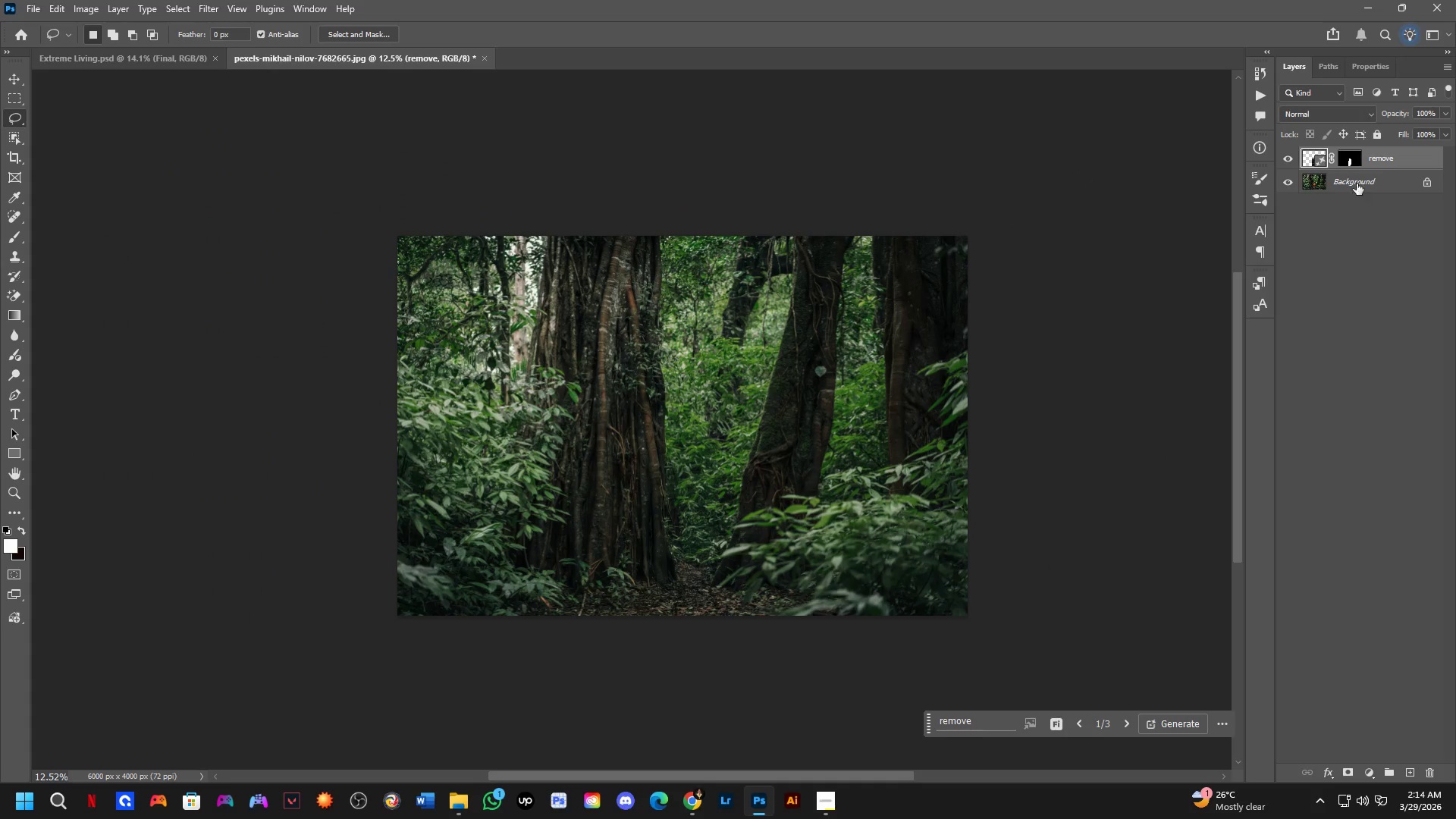 
left_click_drag(start_coordinate=[1357, 183], to_coordinate=[1357, 178])
 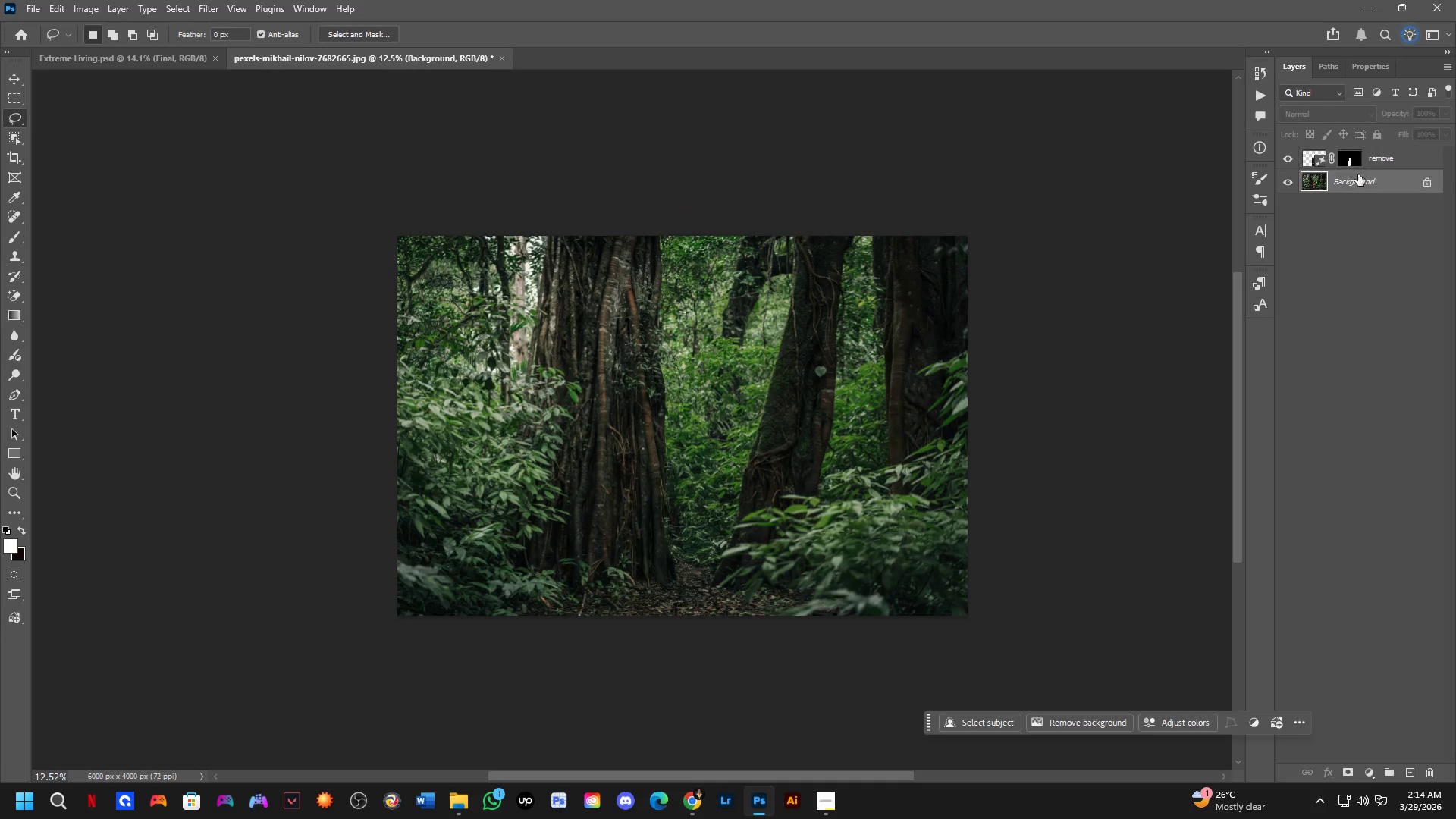 
hold_key(key=ShiftLeft, duration=0.31)
 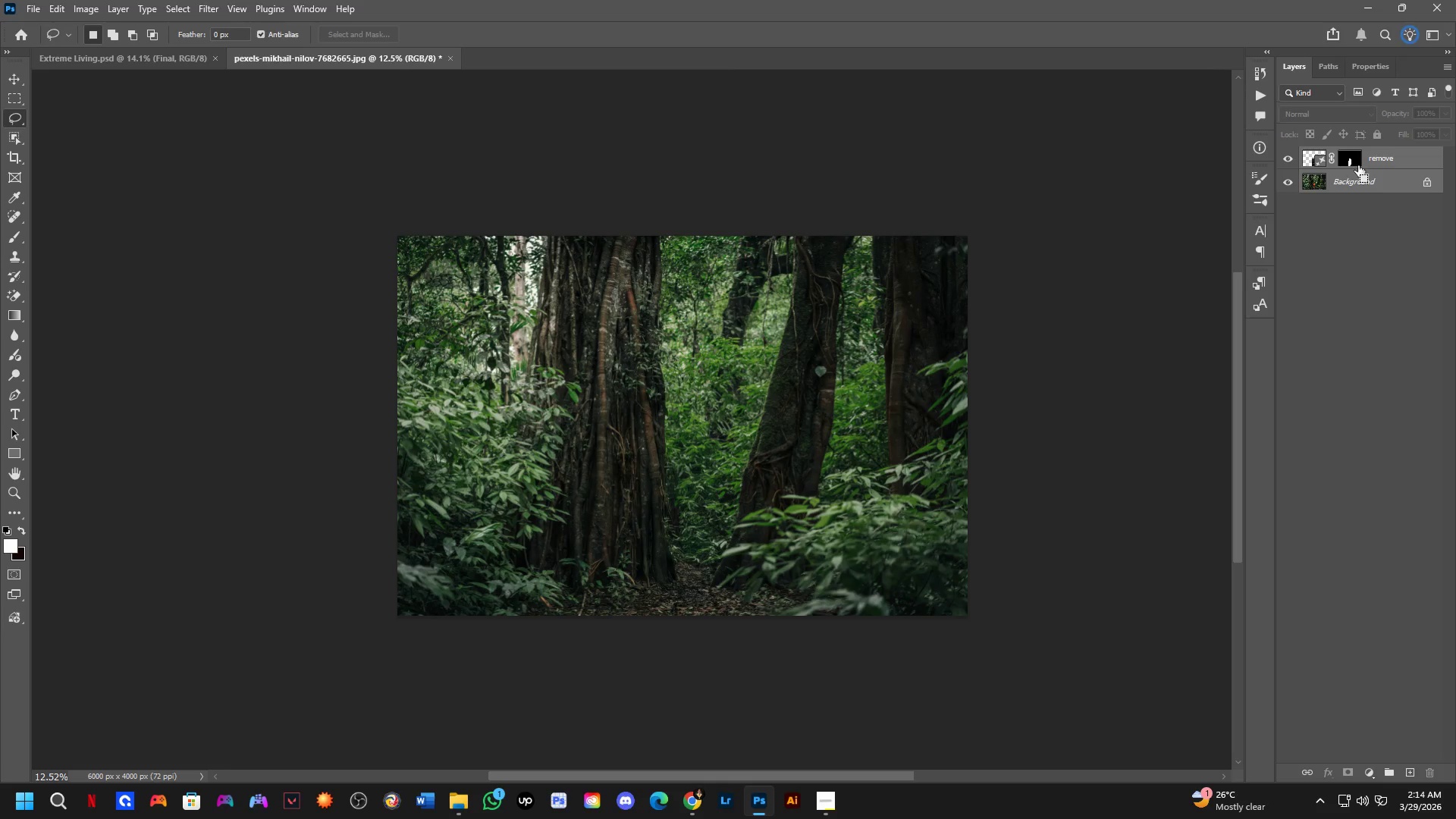 
key(Control+E)
 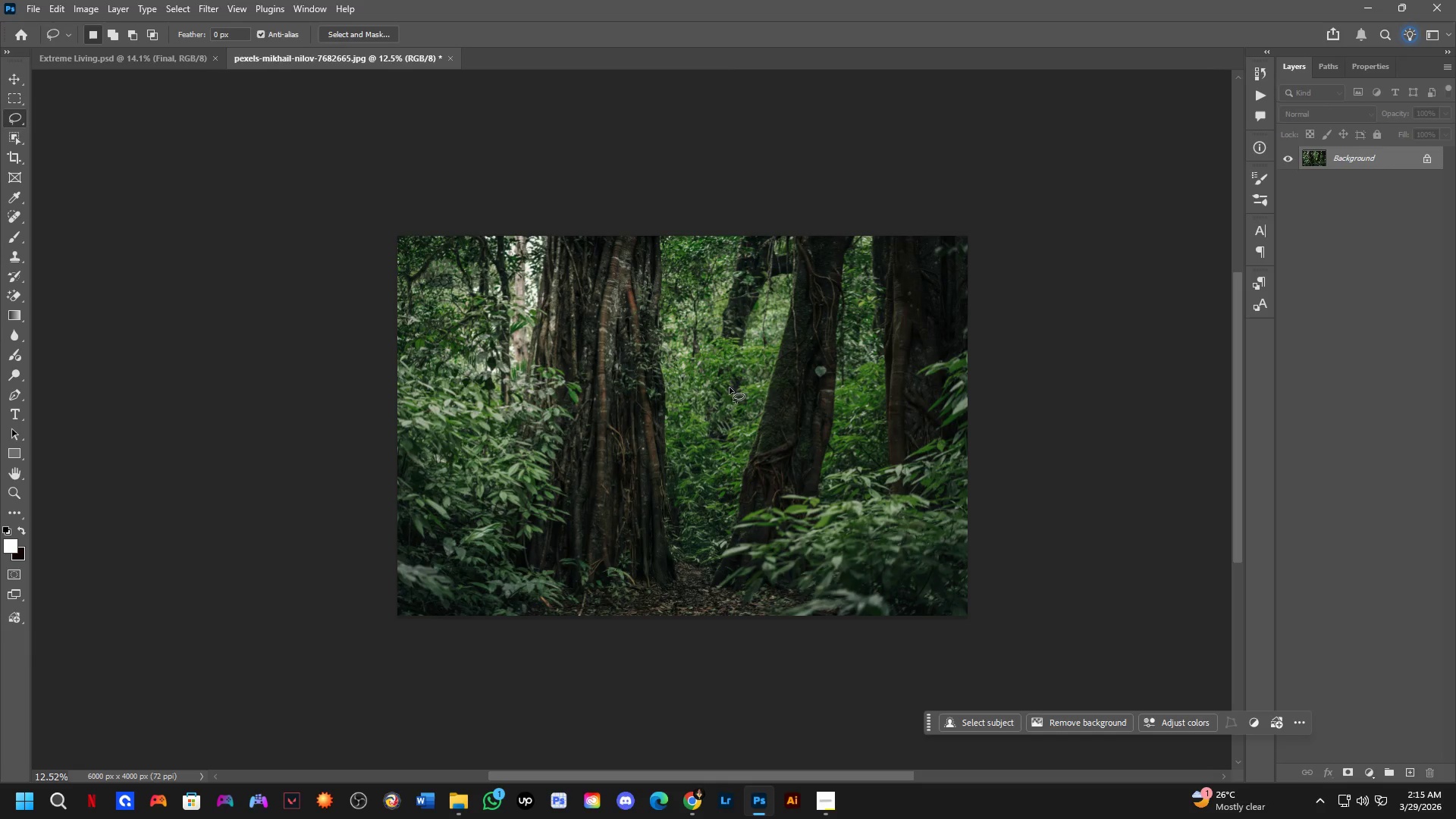 
wait(9.39)
 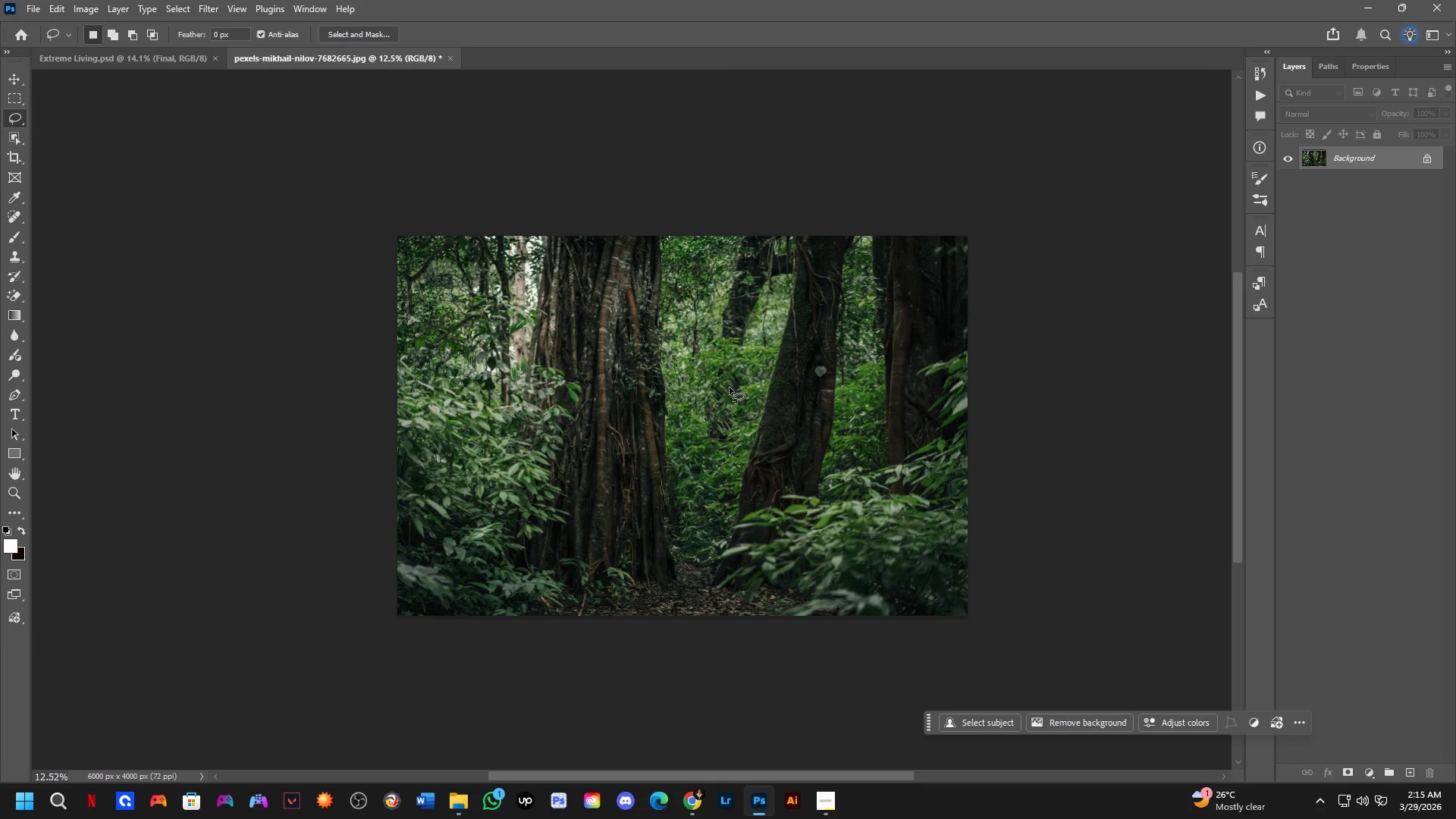 
left_click([459, 813])
 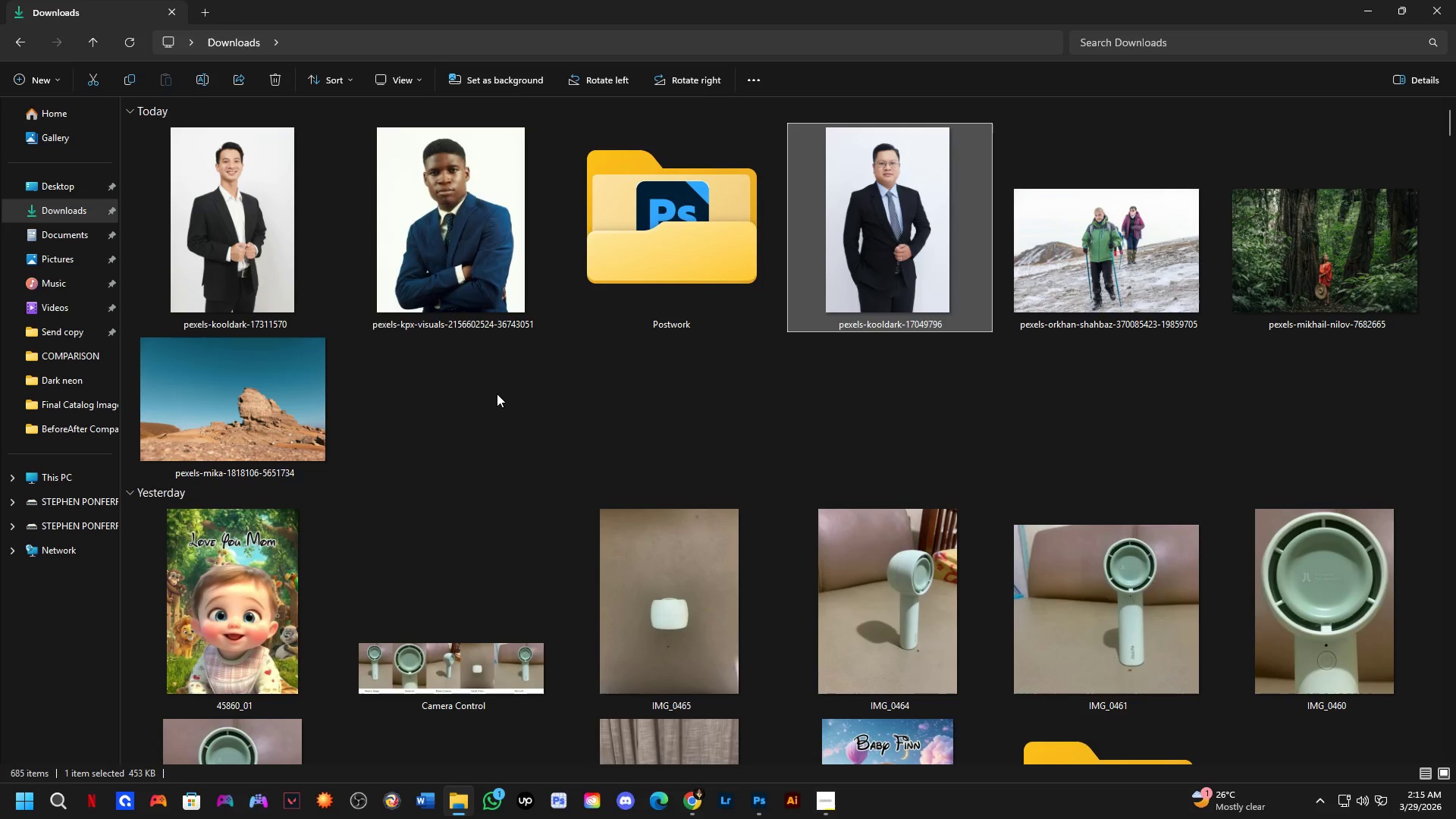 
wait(22.2)
 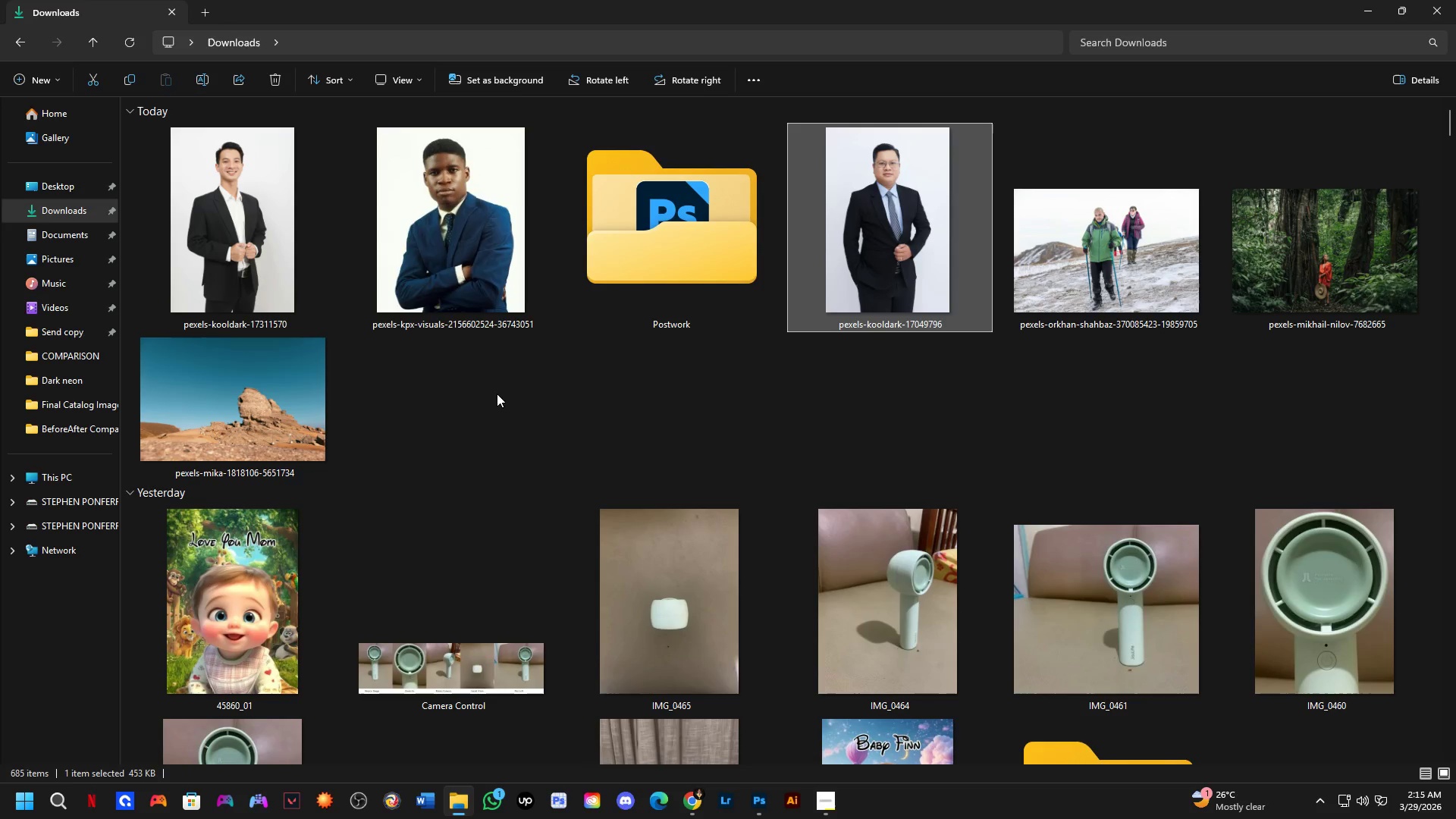 
left_click([494, 253])
 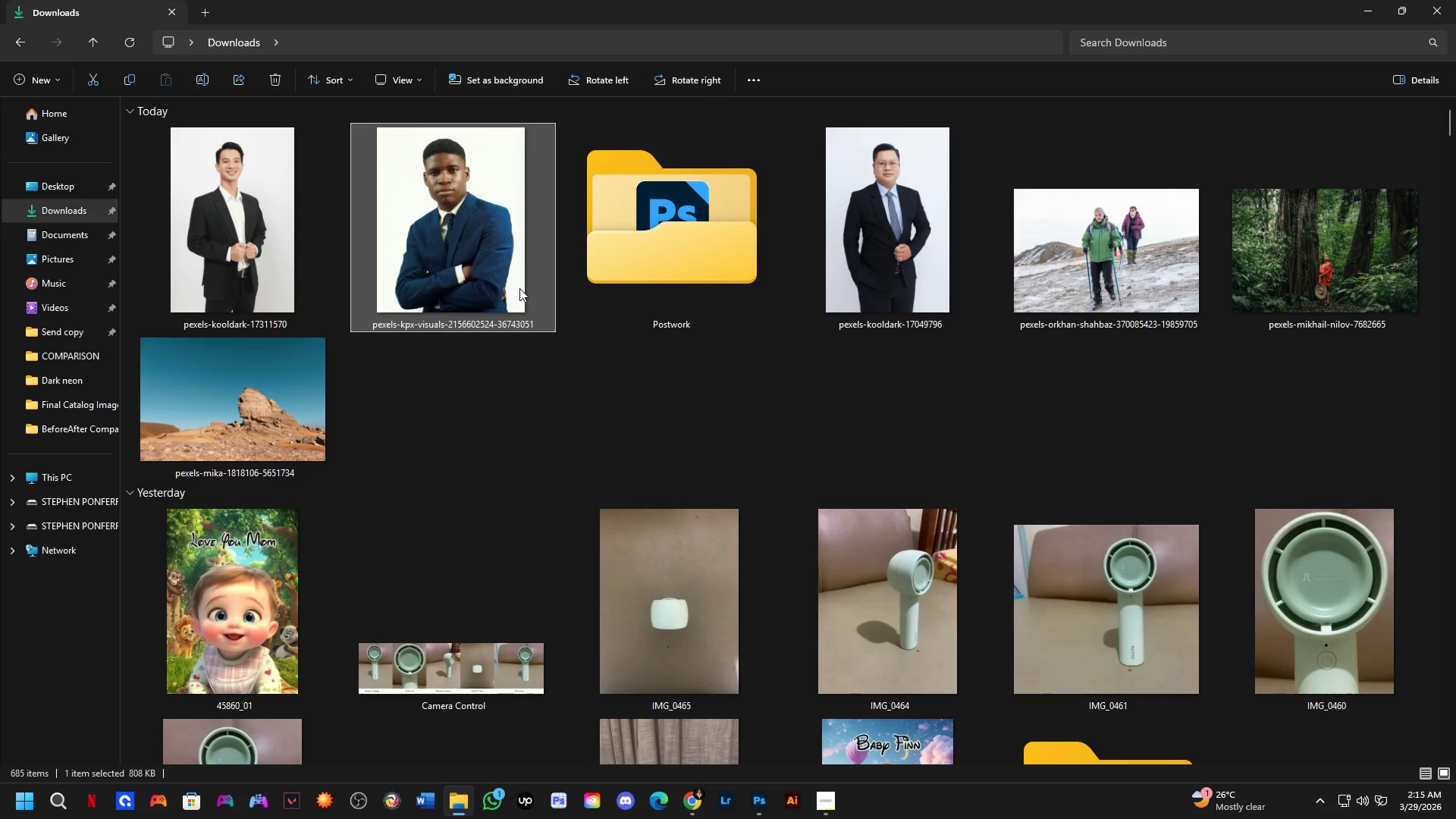 
key(Control+NumpadEnter)
 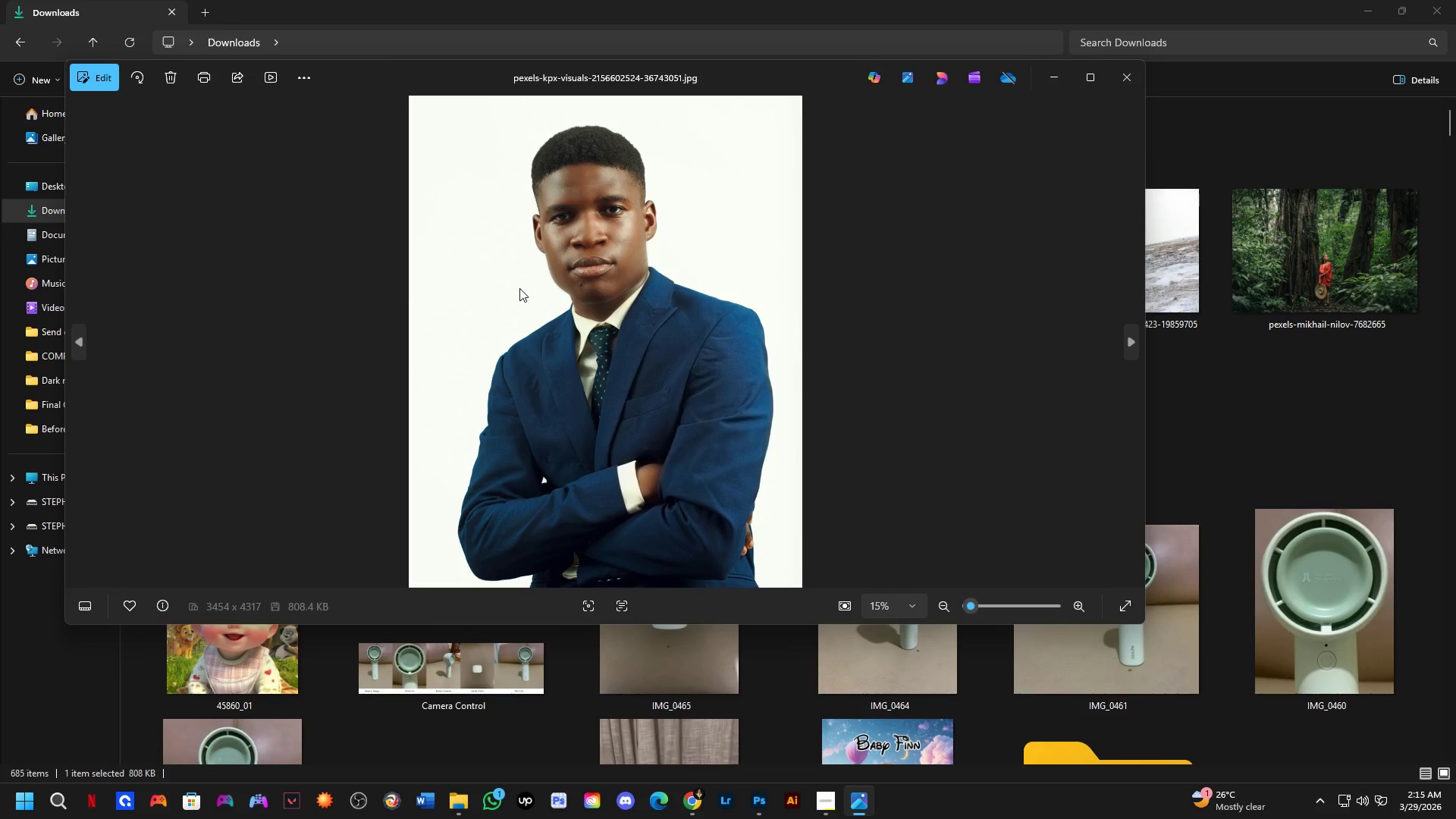 
wait(8.81)
 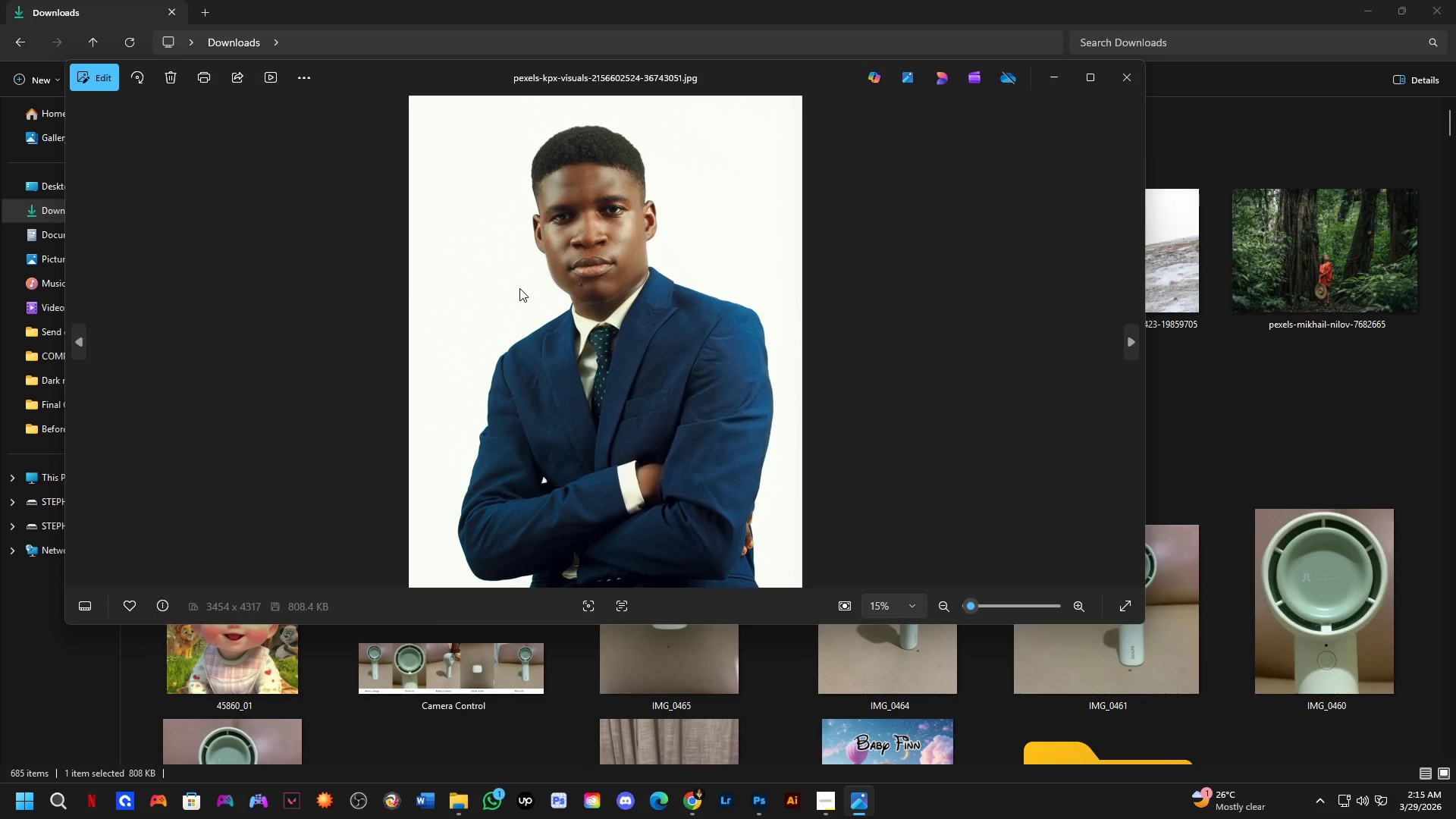 
key(Alt+AltLeft)
 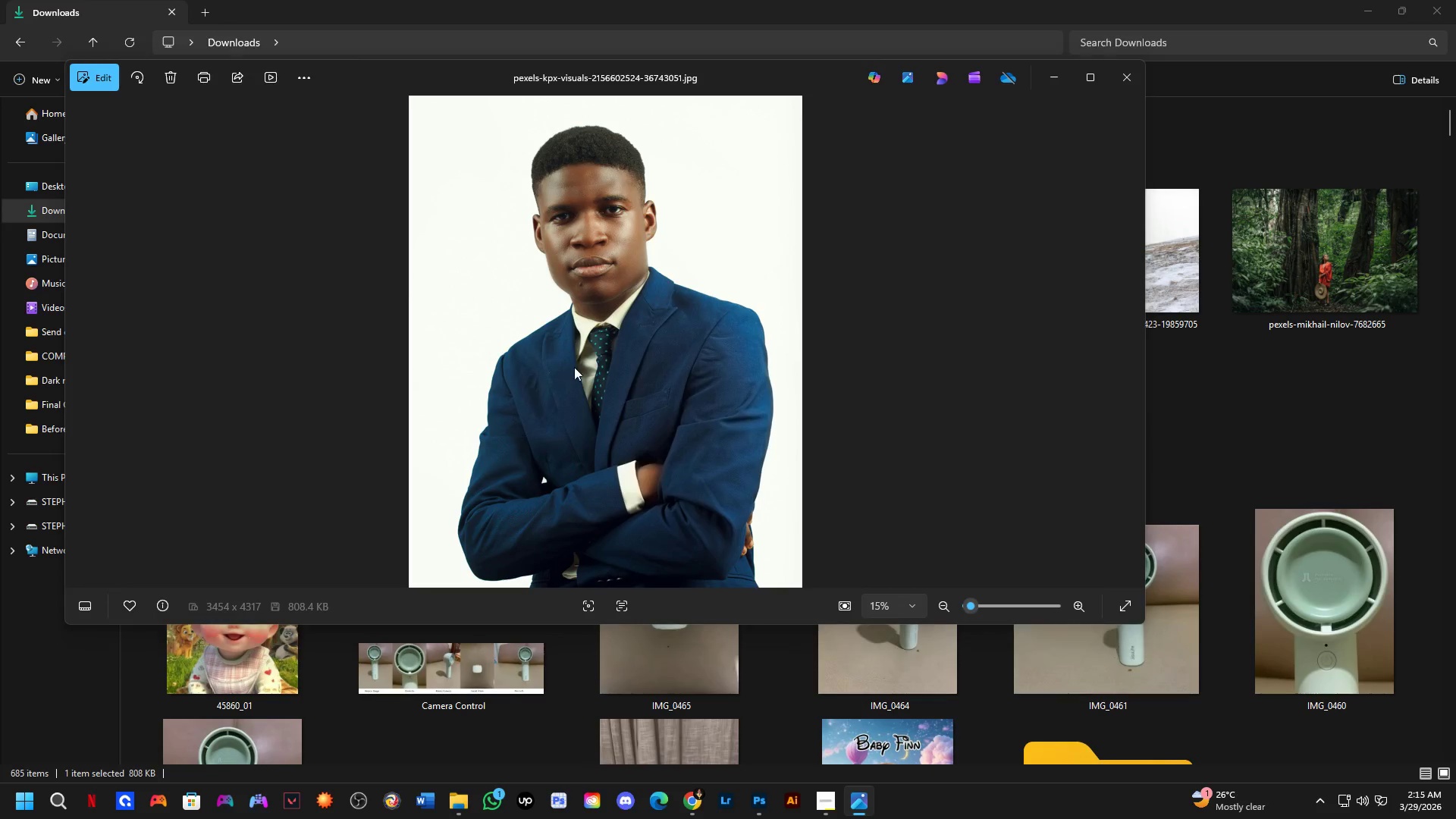 
key(Alt+Tab)
 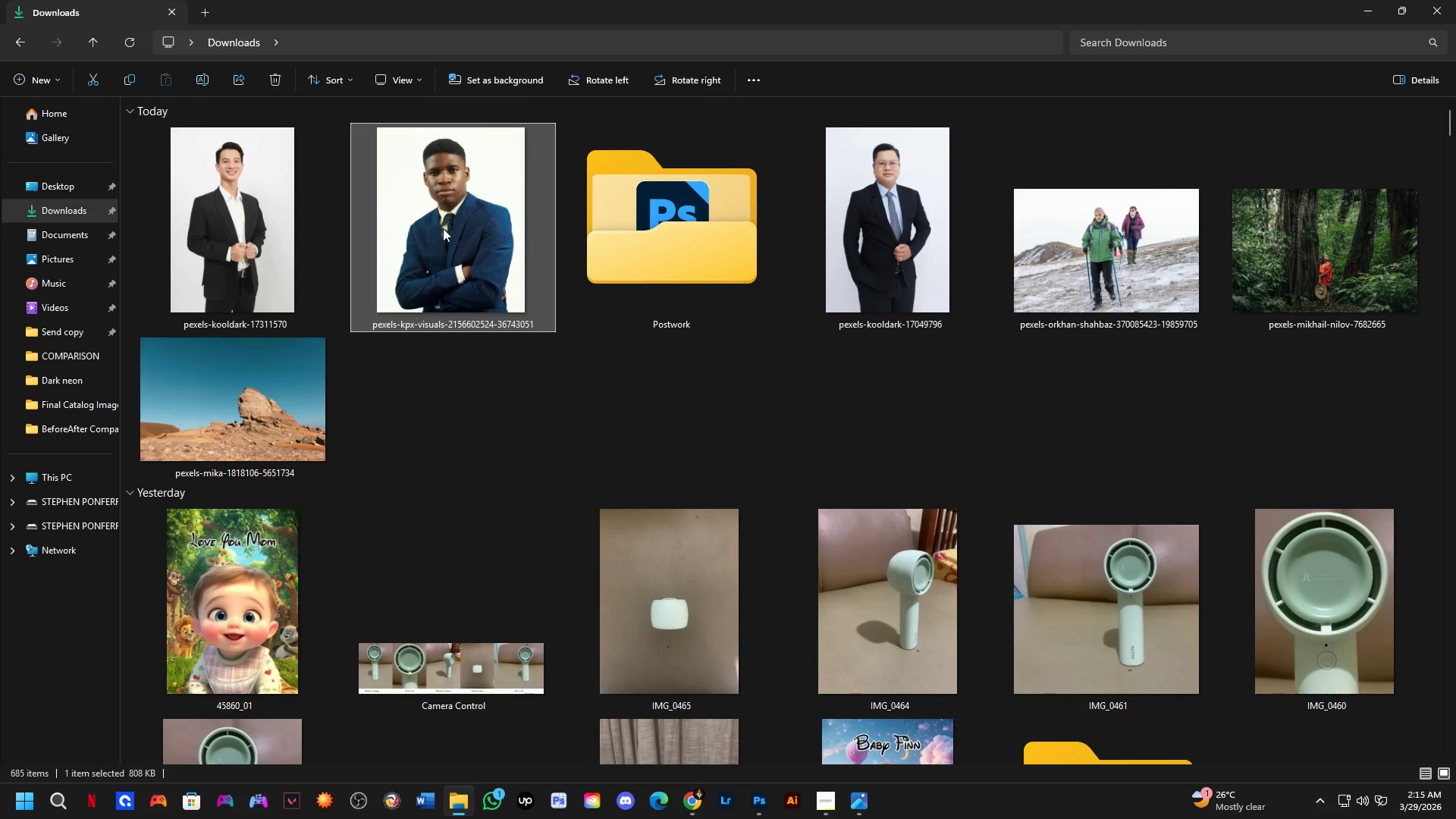 
left_click_drag(start_coordinate=[454, 206], to_coordinate=[704, 408])
 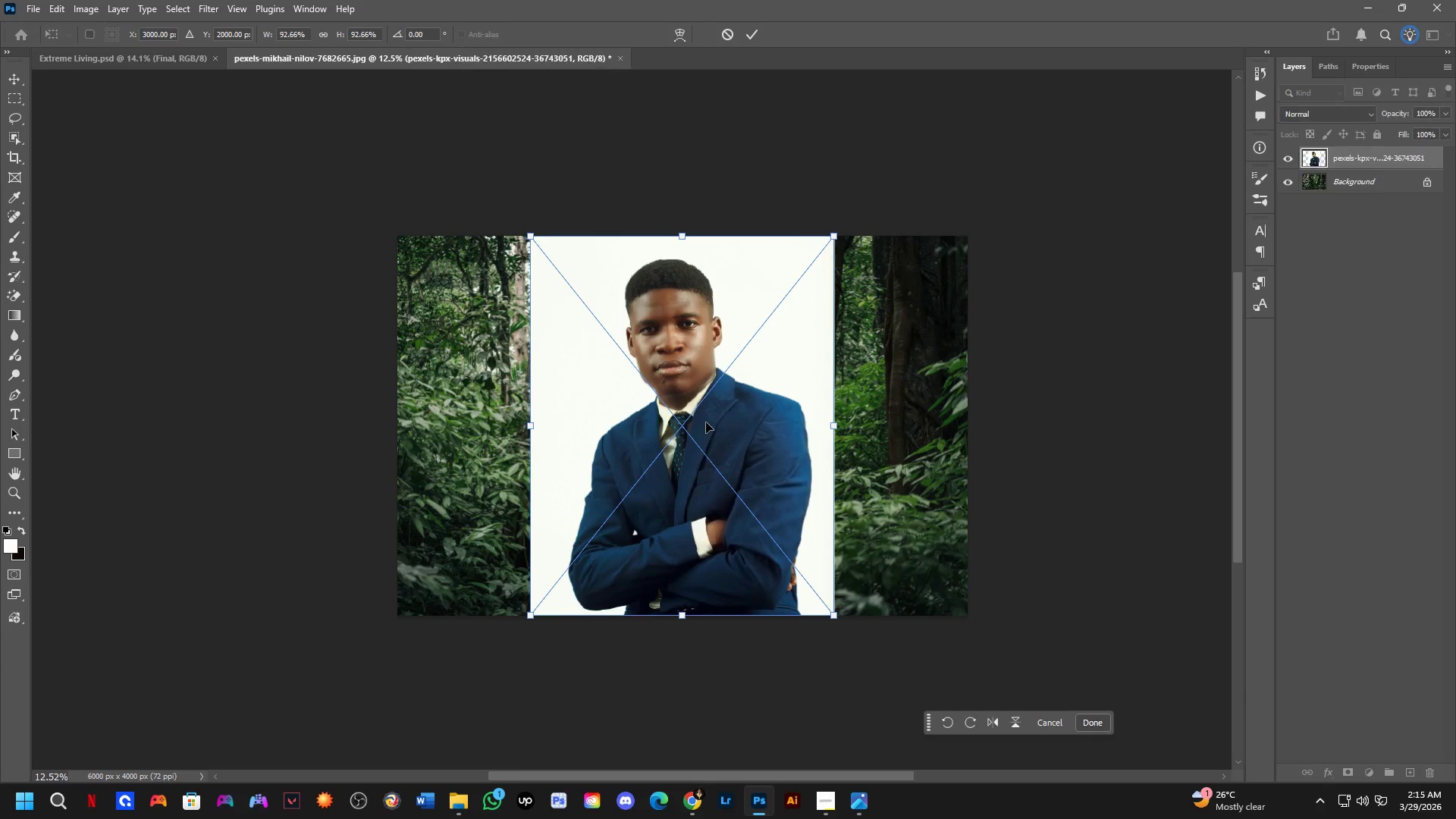 
key(Alt+AltLeft)
 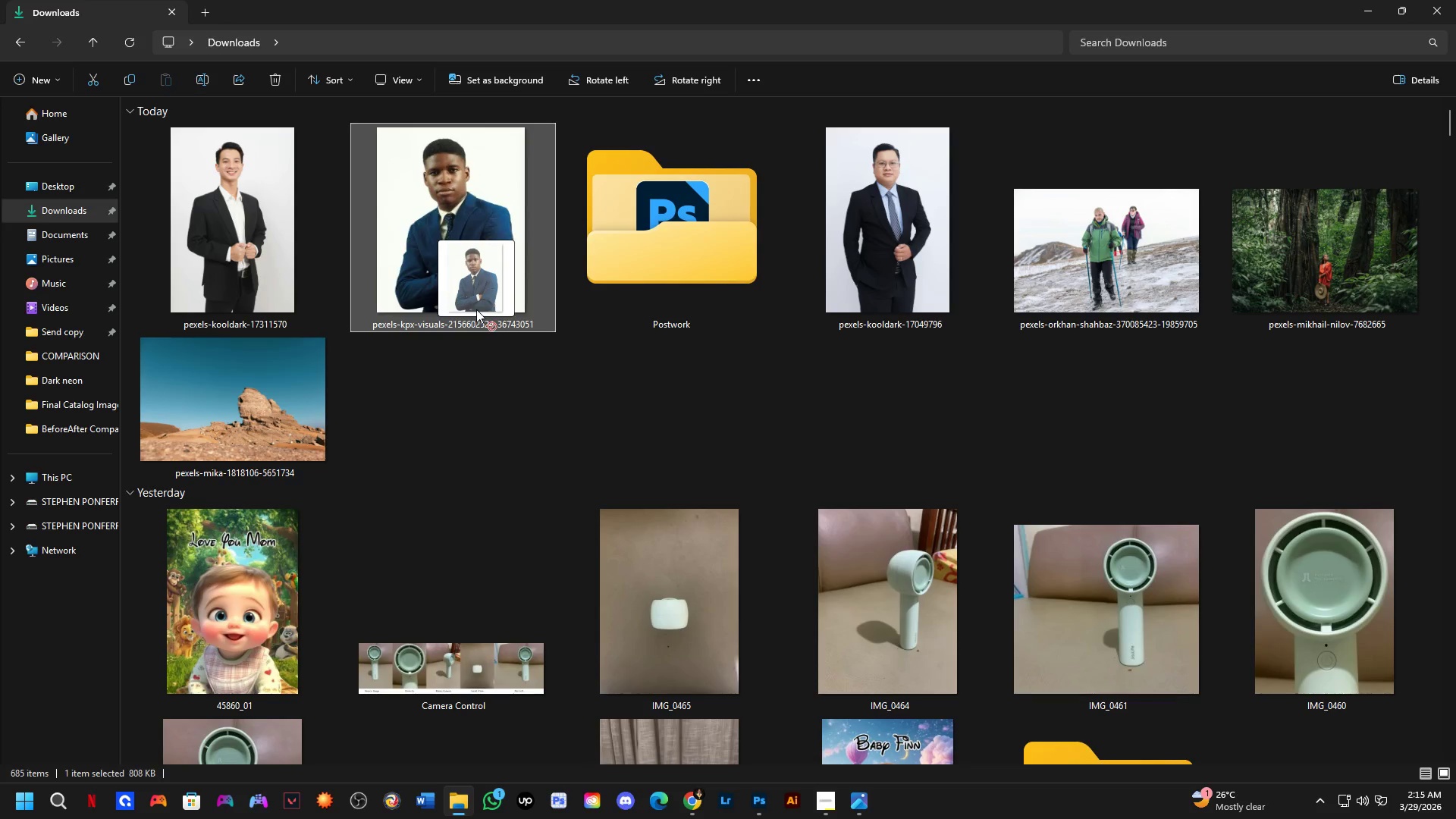 
key(Alt+Tab)
 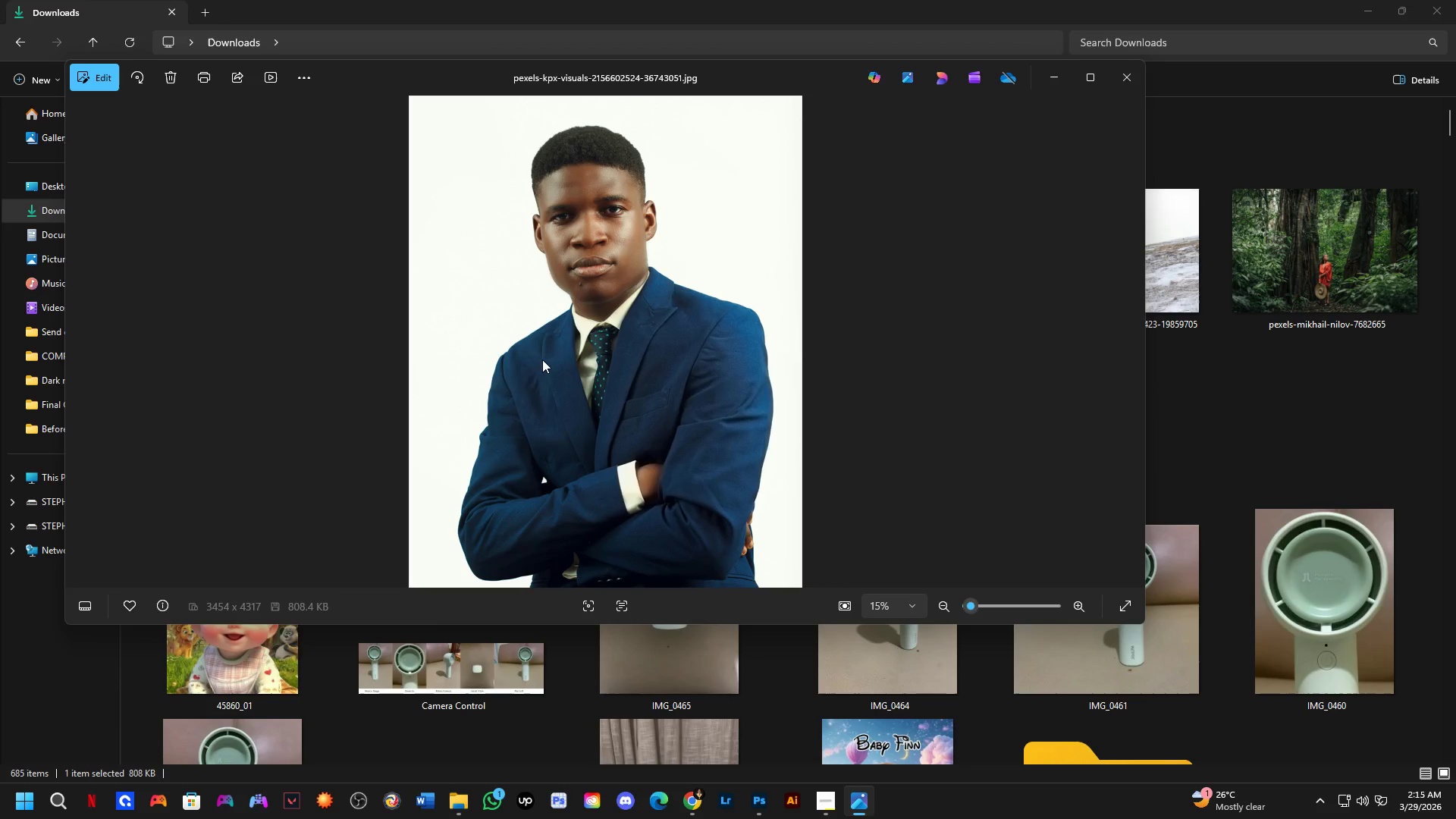 
key(Alt+Tab)
 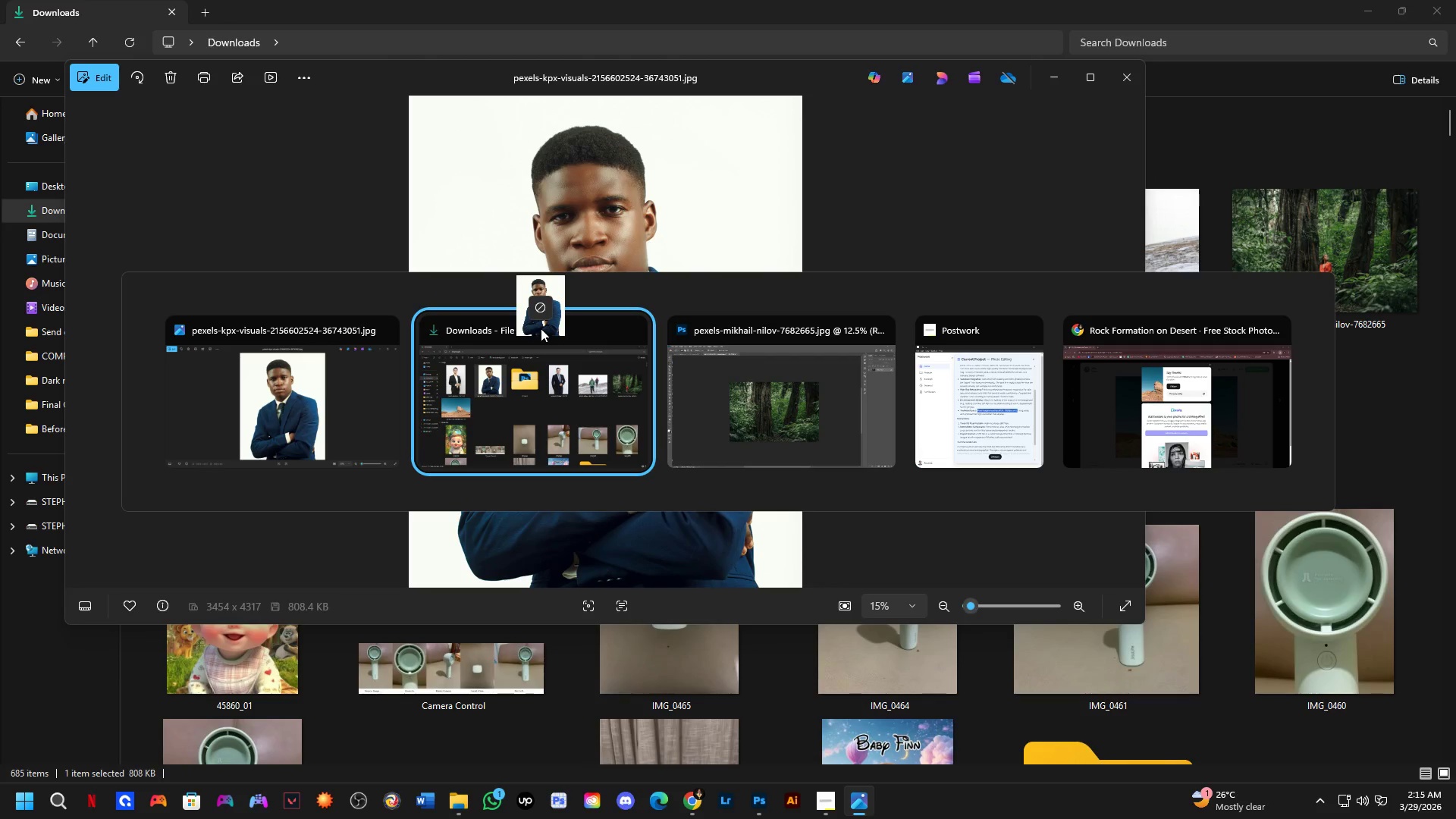 
key(Alt+Tab)
 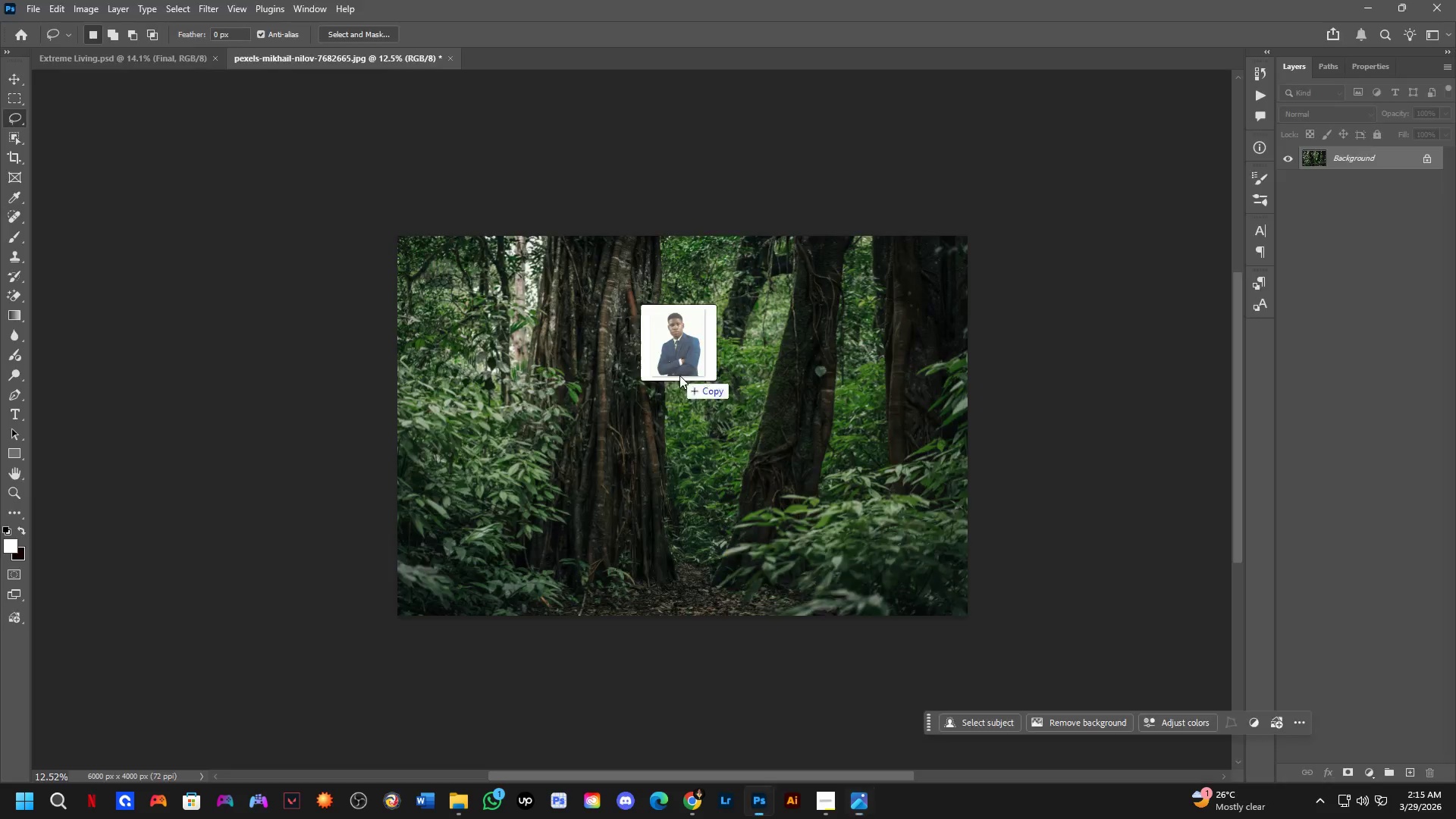 
hold_key(key=ShiftLeft, duration=0.89)
 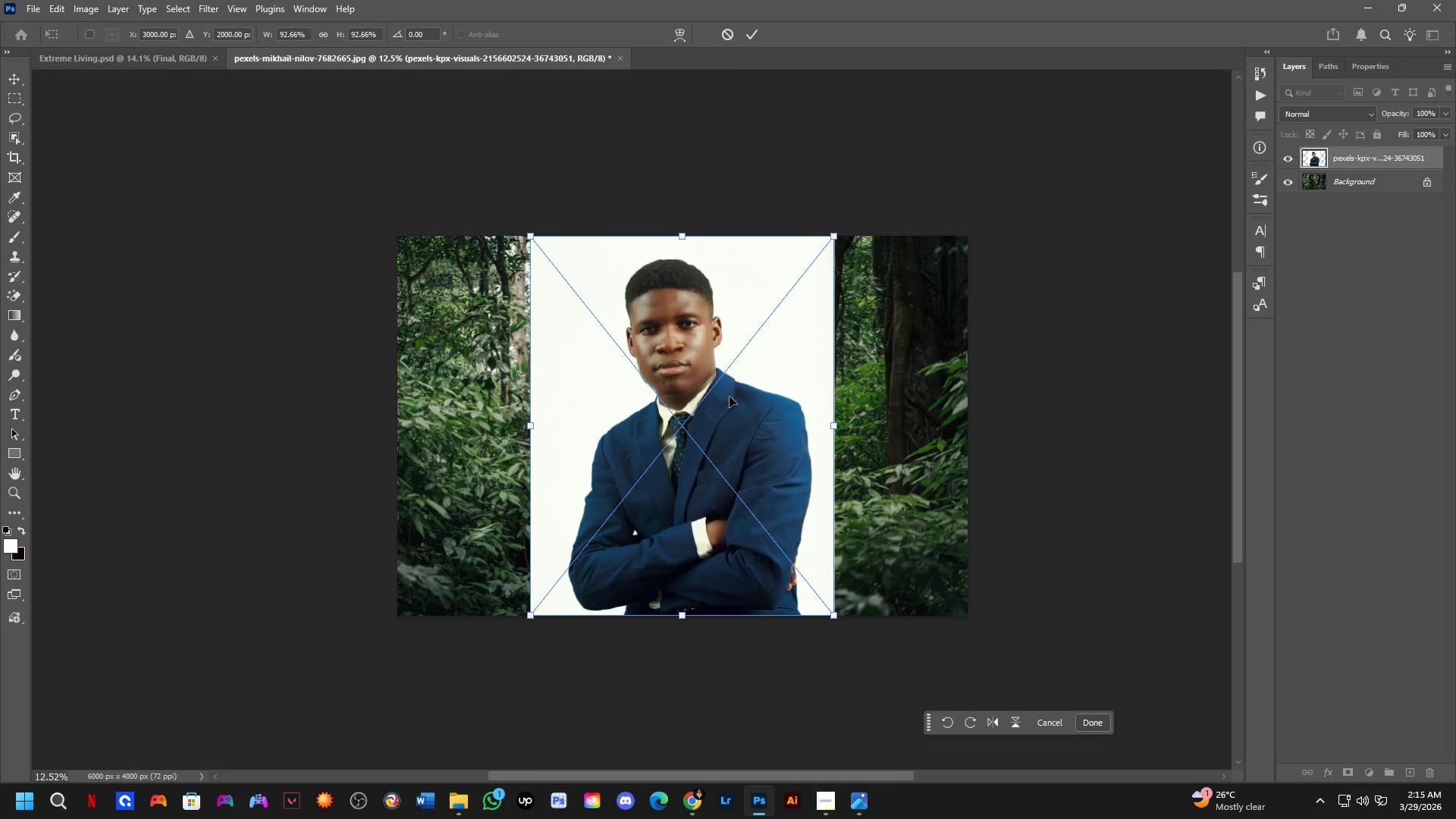 
scroll: coordinate [730, 397], scroll_direction: down, amount: 2.0
 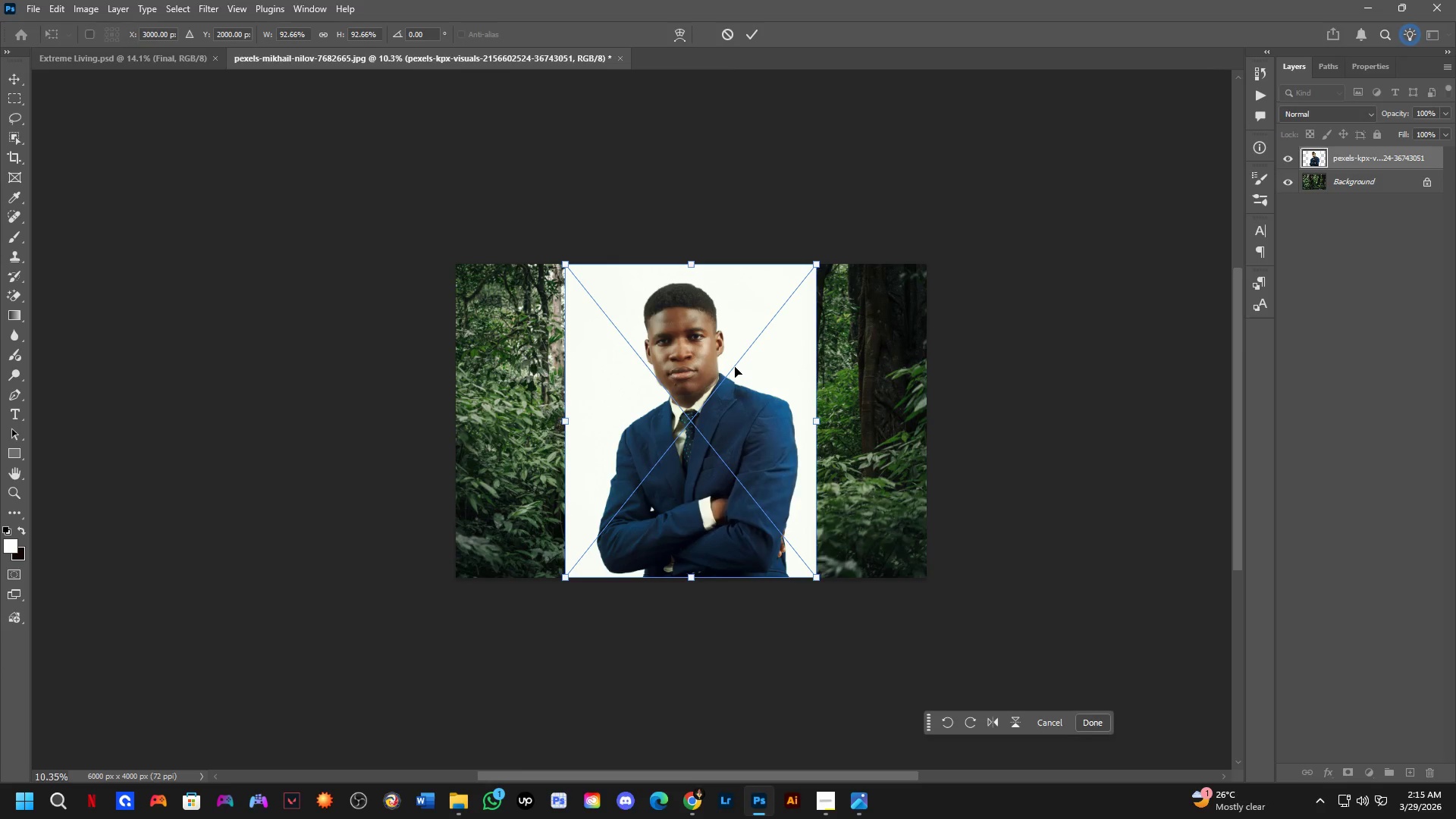 
key(NumpadEnter)
 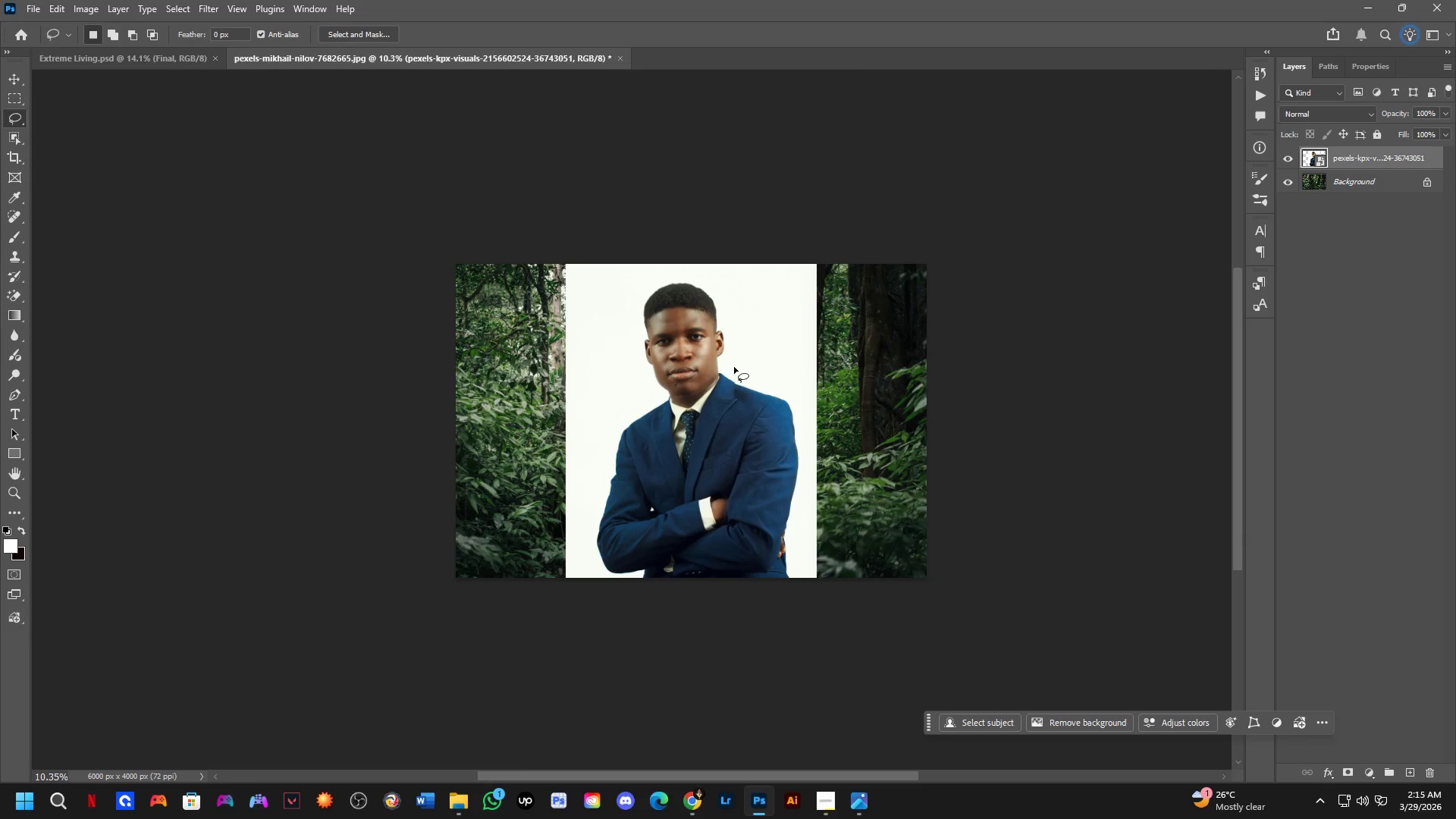 
scroll: coordinate [538, 359], scroll_direction: up, amount: 2.0
 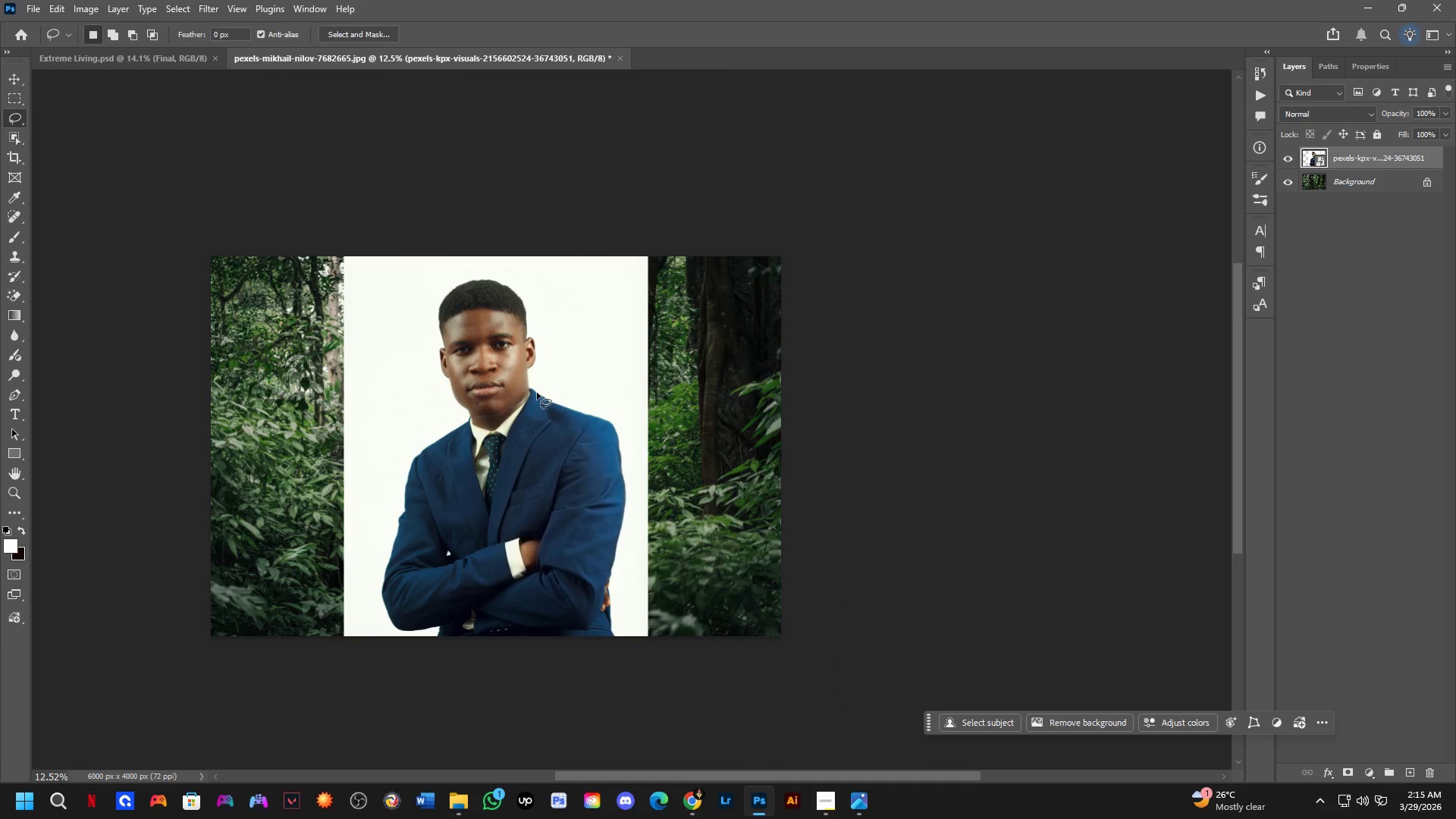 
key(Control+ControlLeft)
 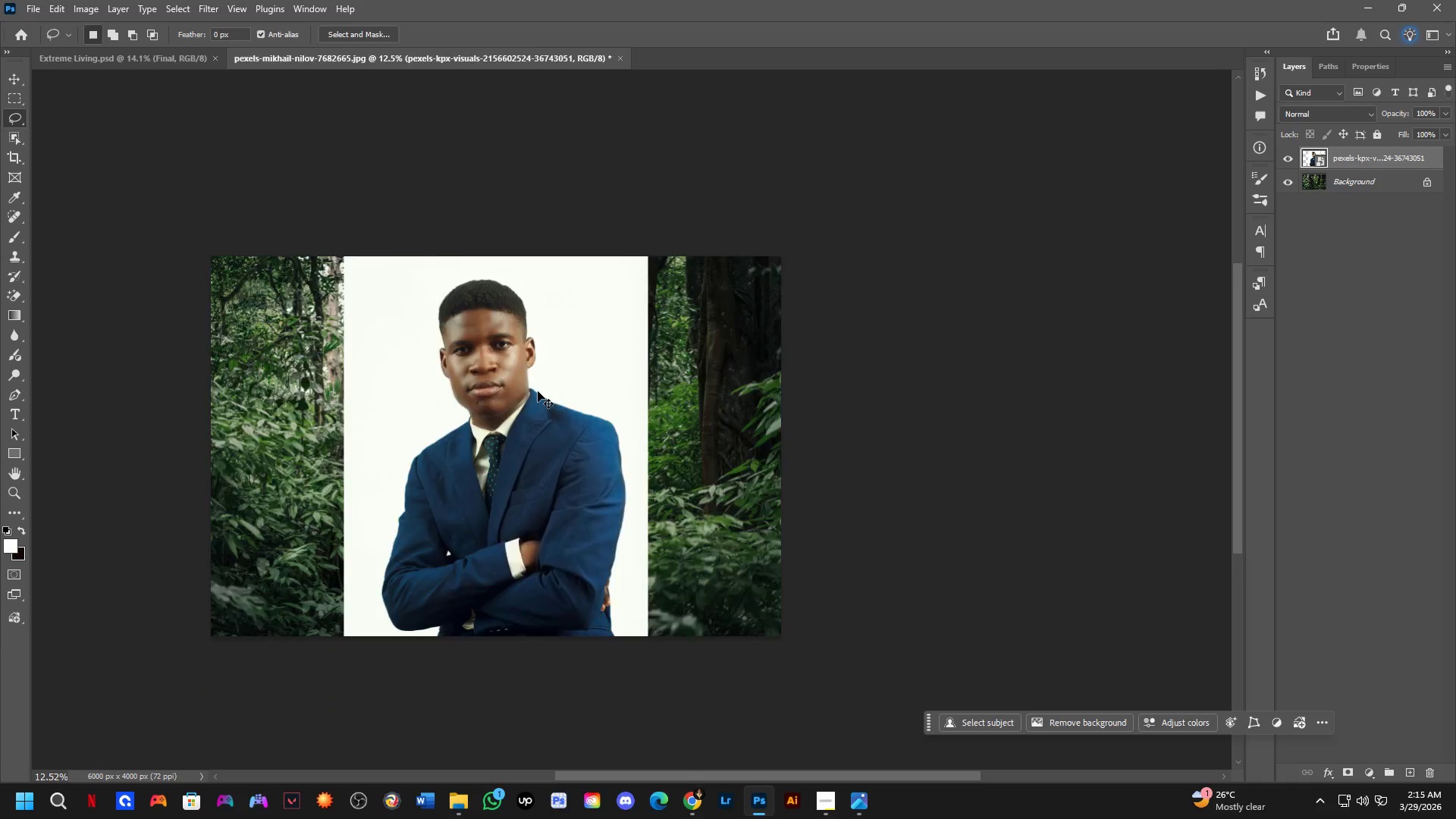 
key(Control+Tab)
 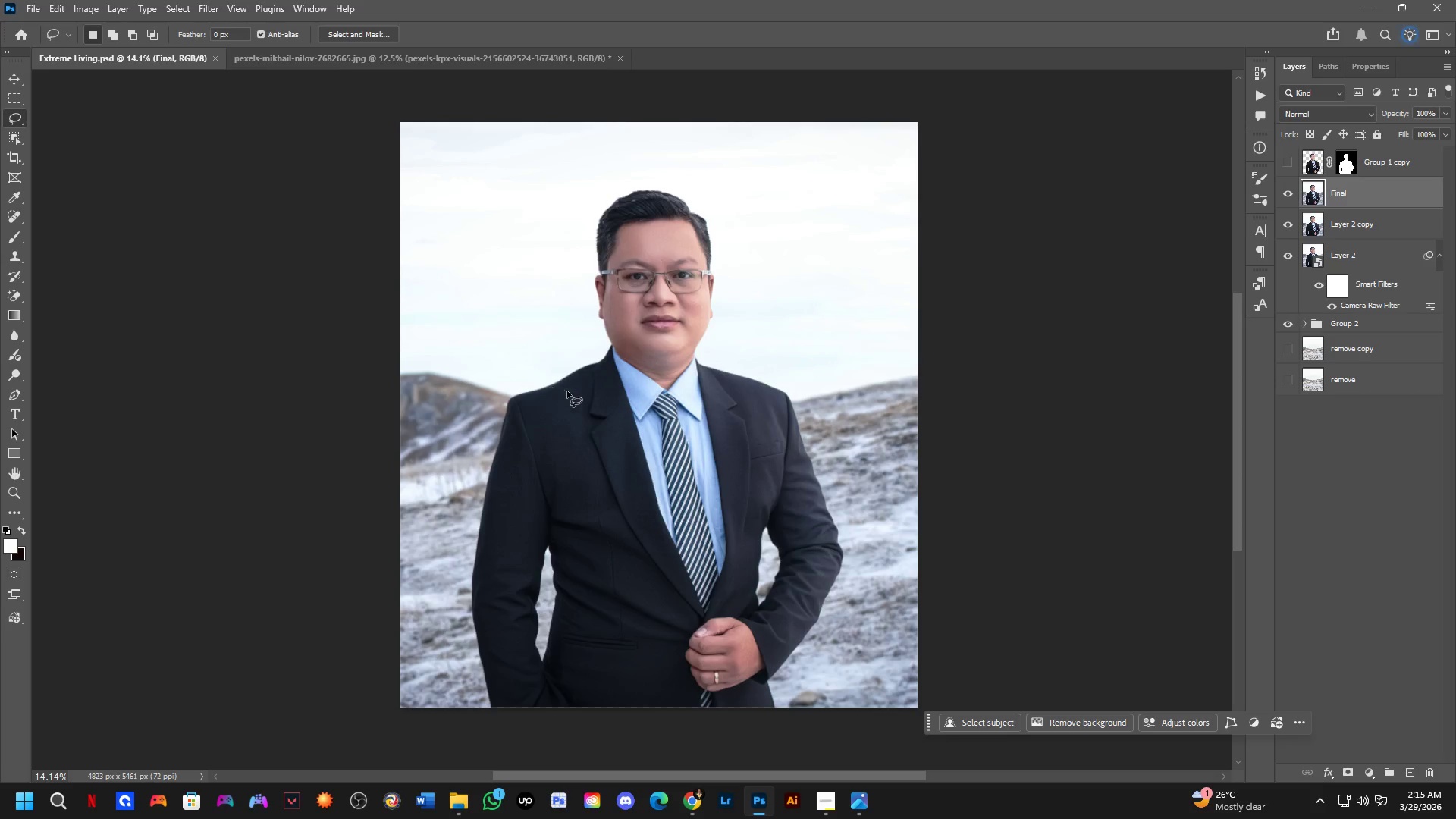 
key(Control+ControlLeft)
 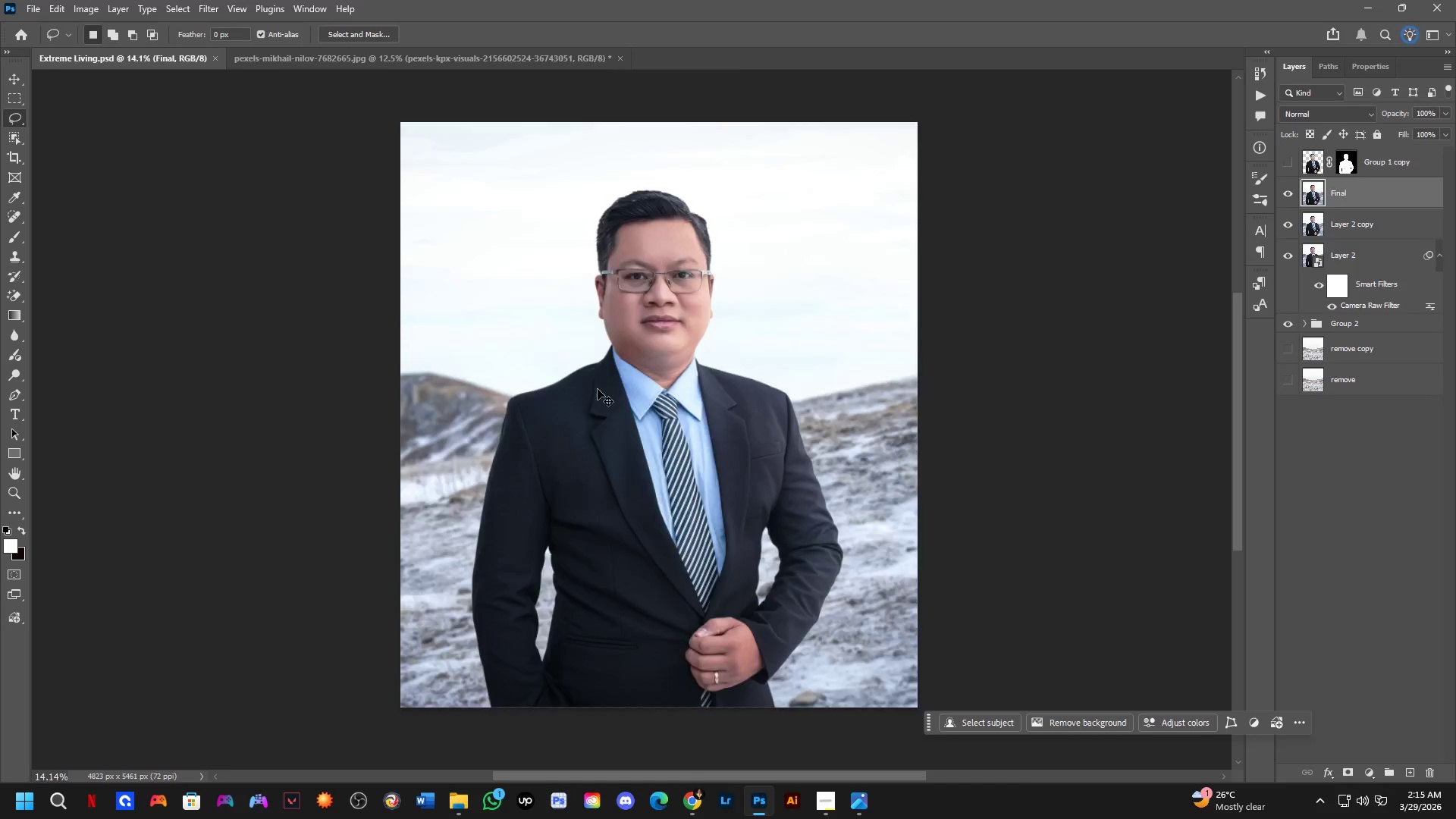 
key(Control+Tab)
 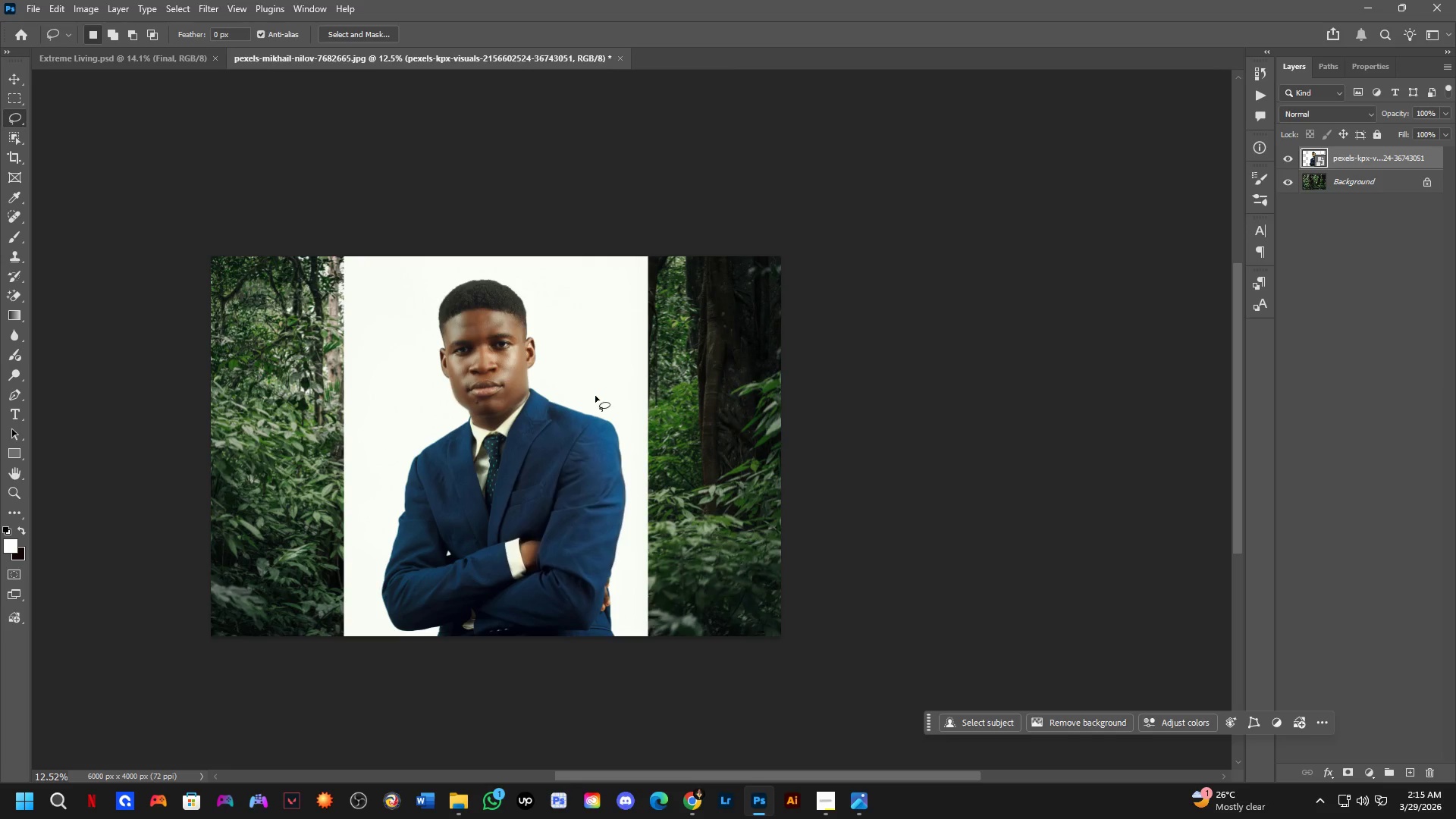 
scroll: coordinate [532, 421], scroll_direction: down, amount: 1.0
 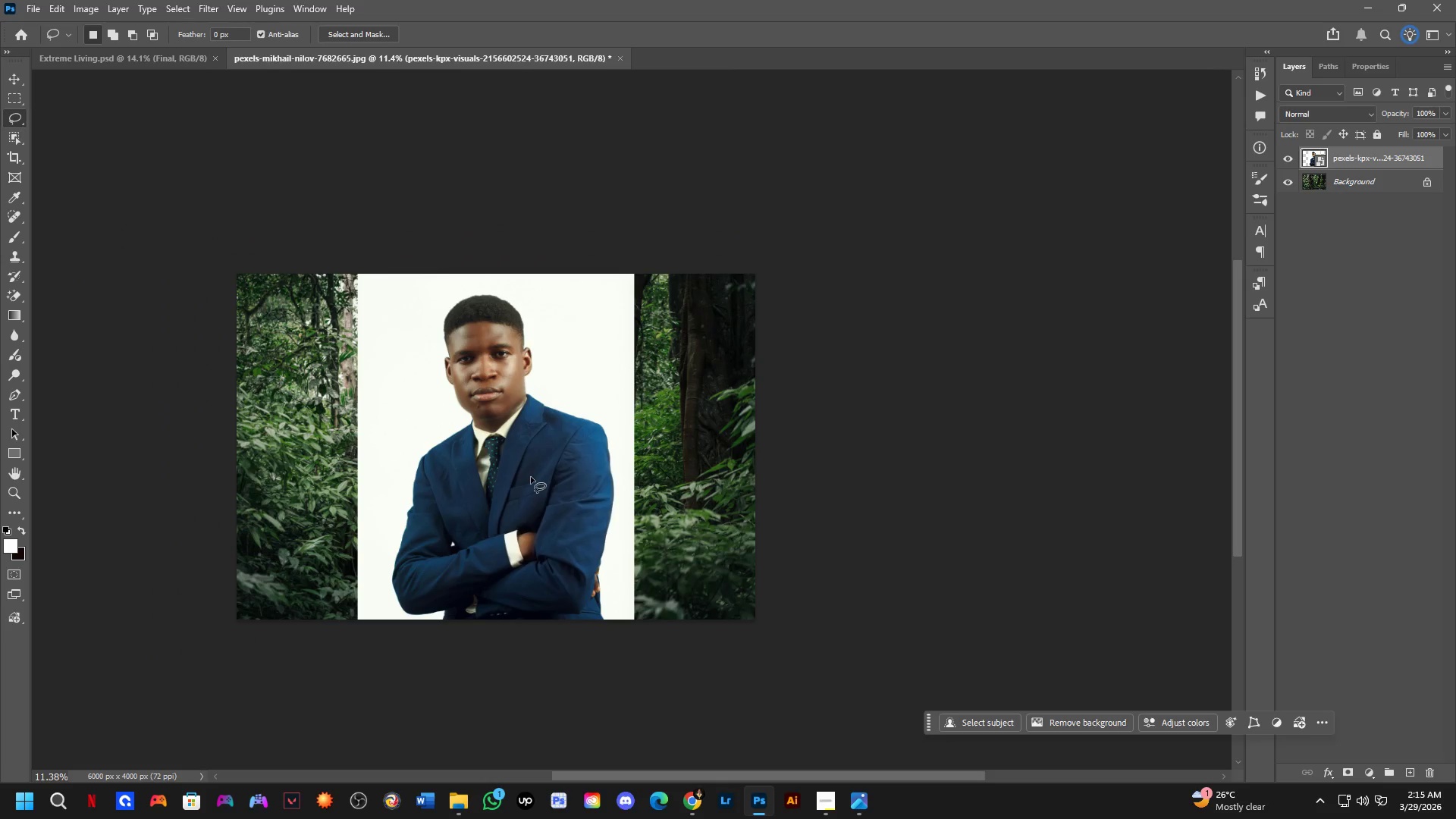 
hold_key(key=Space, duration=0.81)
 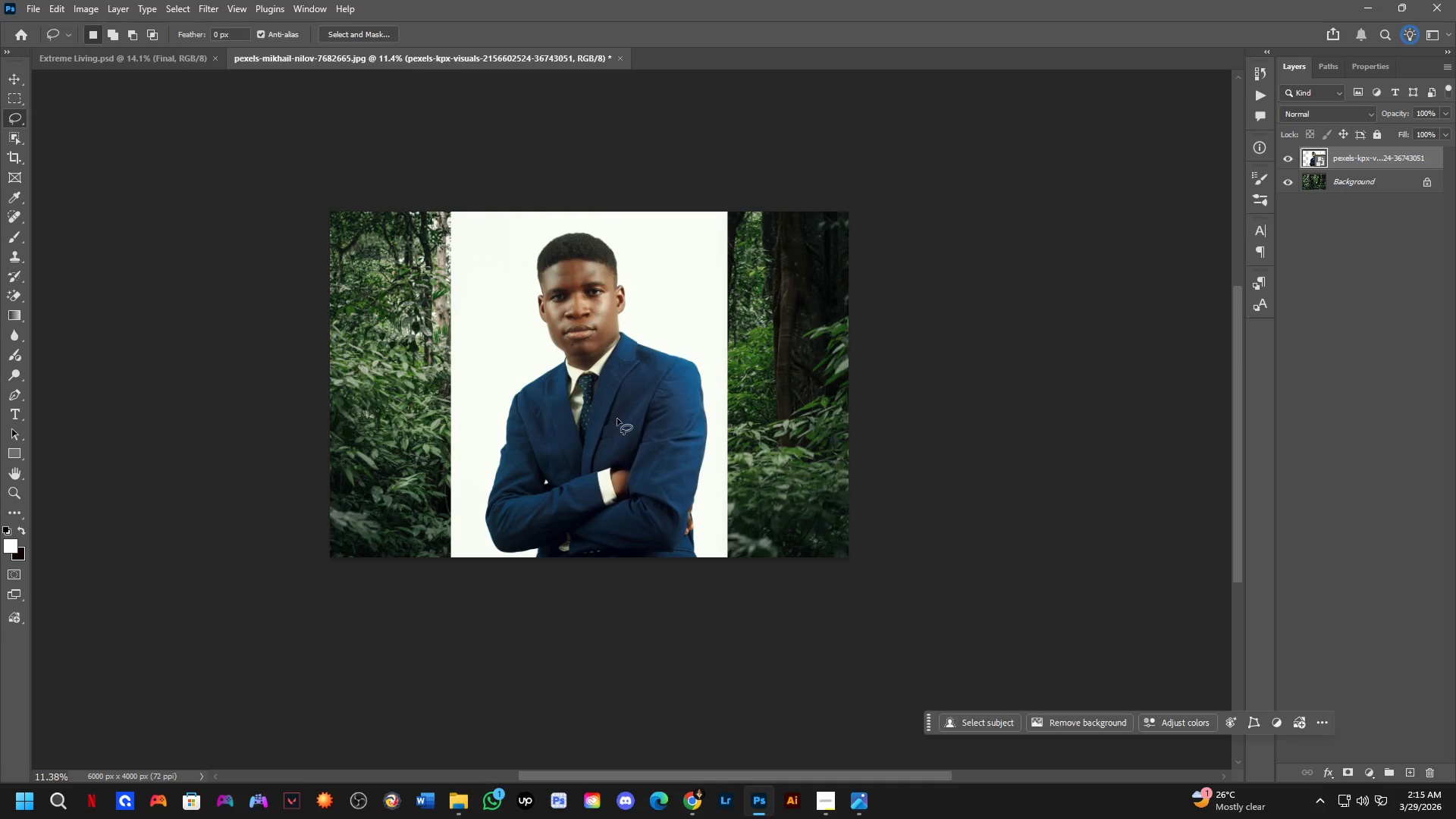 
left_click_drag(start_coordinate=[524, 482], to_coordinate=[617, 420])
 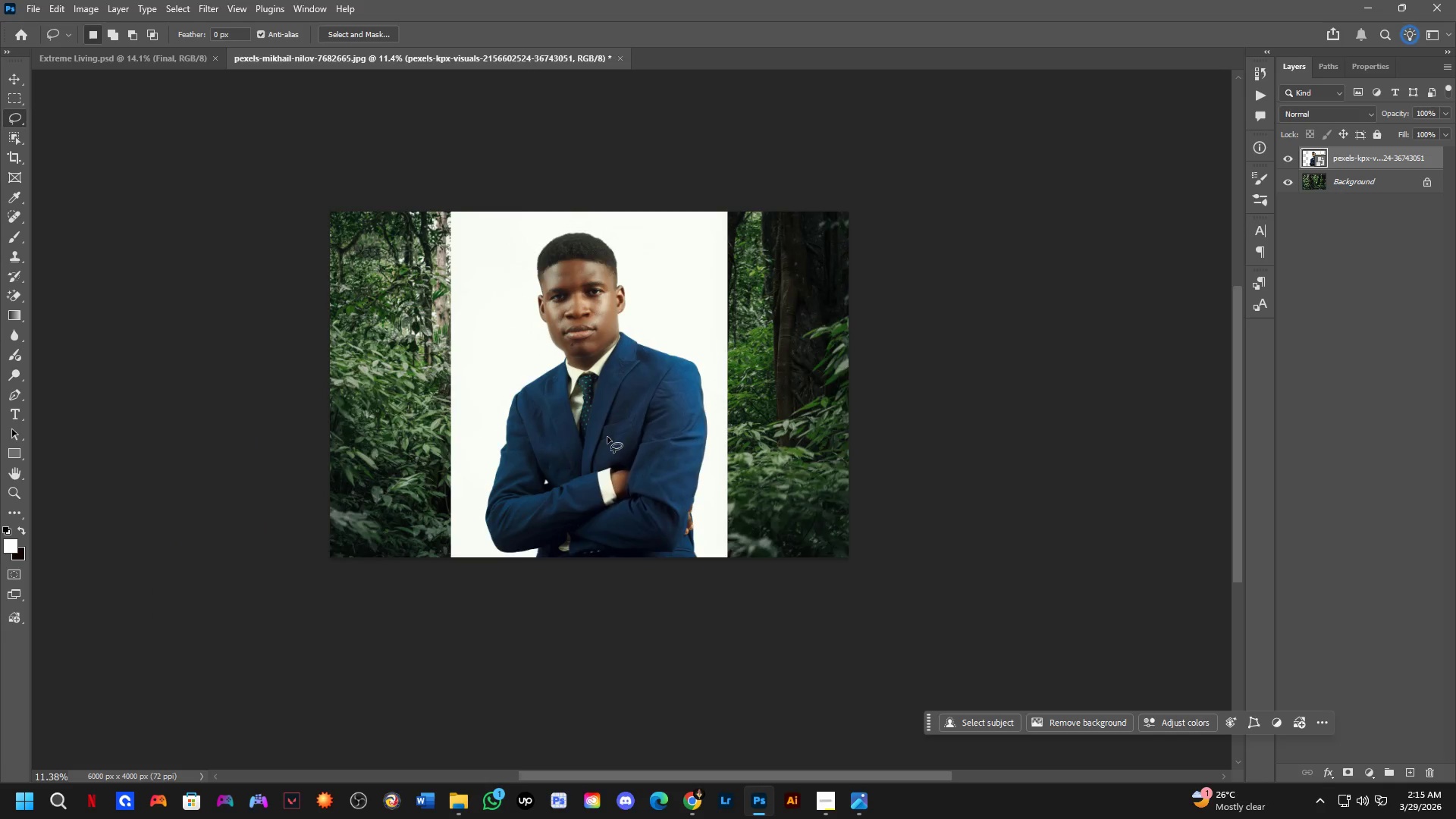 
hold_key(key=Space, duration=0.69)
 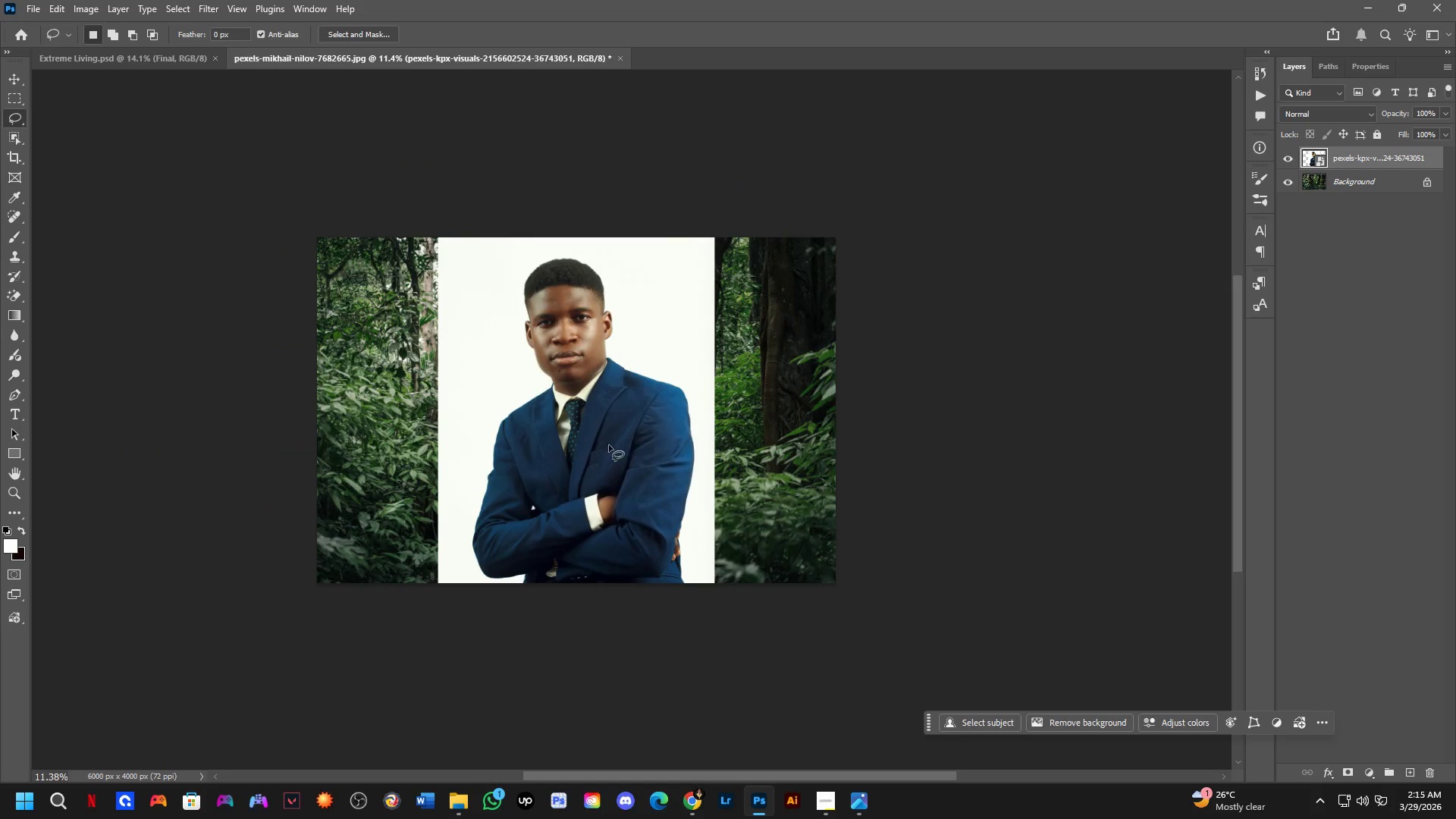 
scroll: coordinate [605, 439], scroll_direction: up, amount: 6.0
 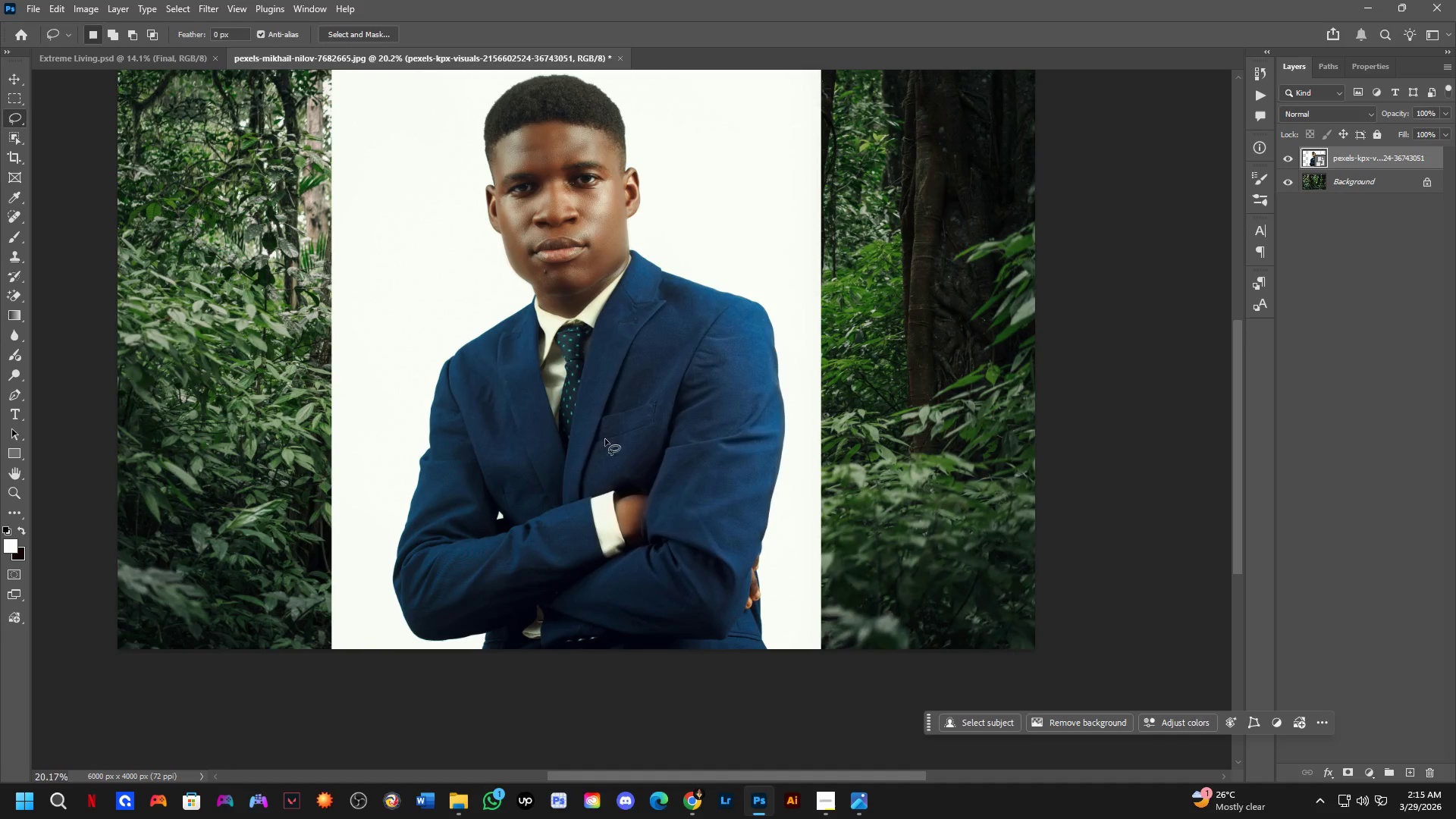 
left_click_drag(start_coordinate=[618, 406], to_coordinate=[603, 441])
 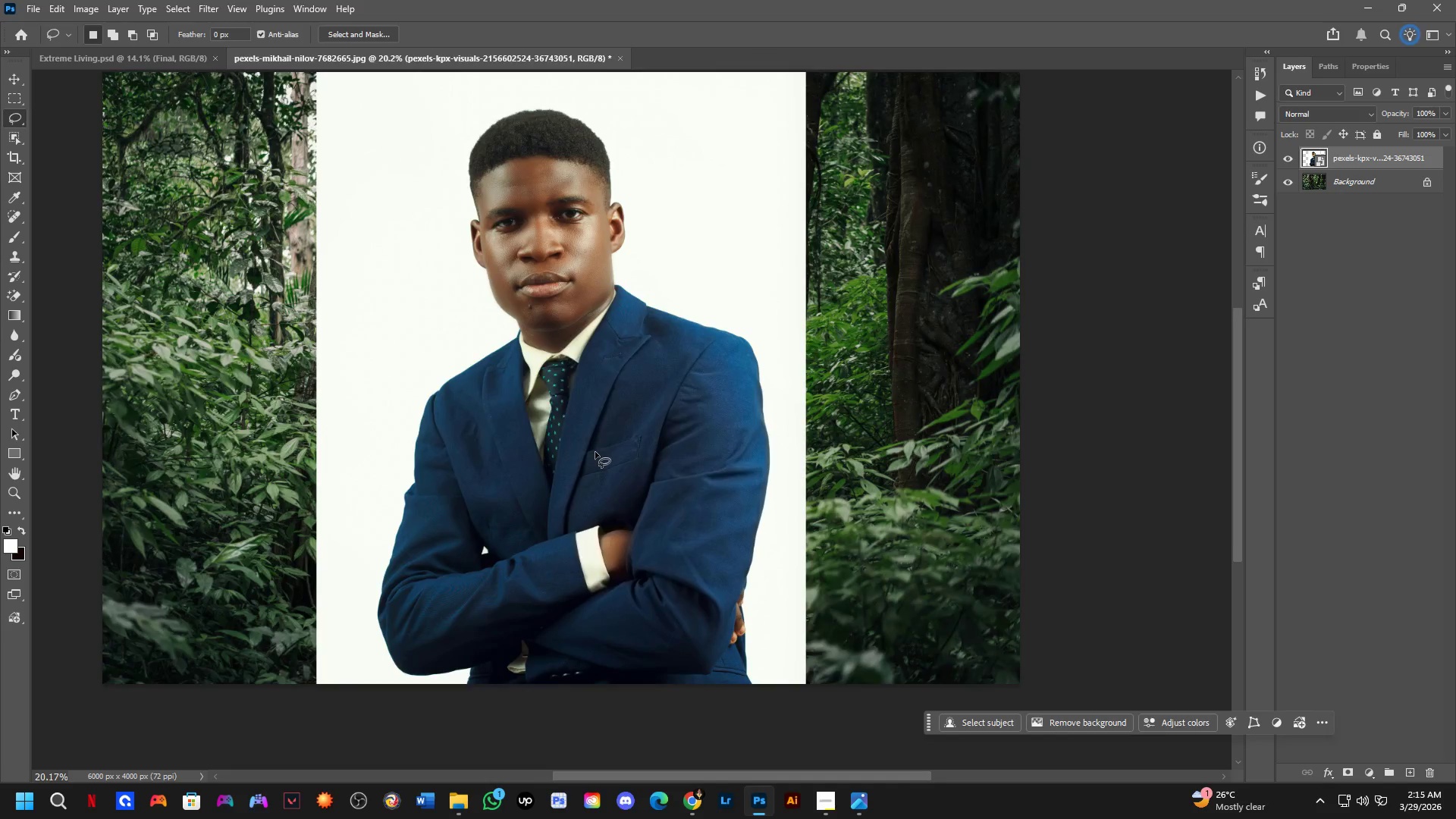 
scroll: coordinate [595, 451], scroll_direction: down, amount: 6.0
 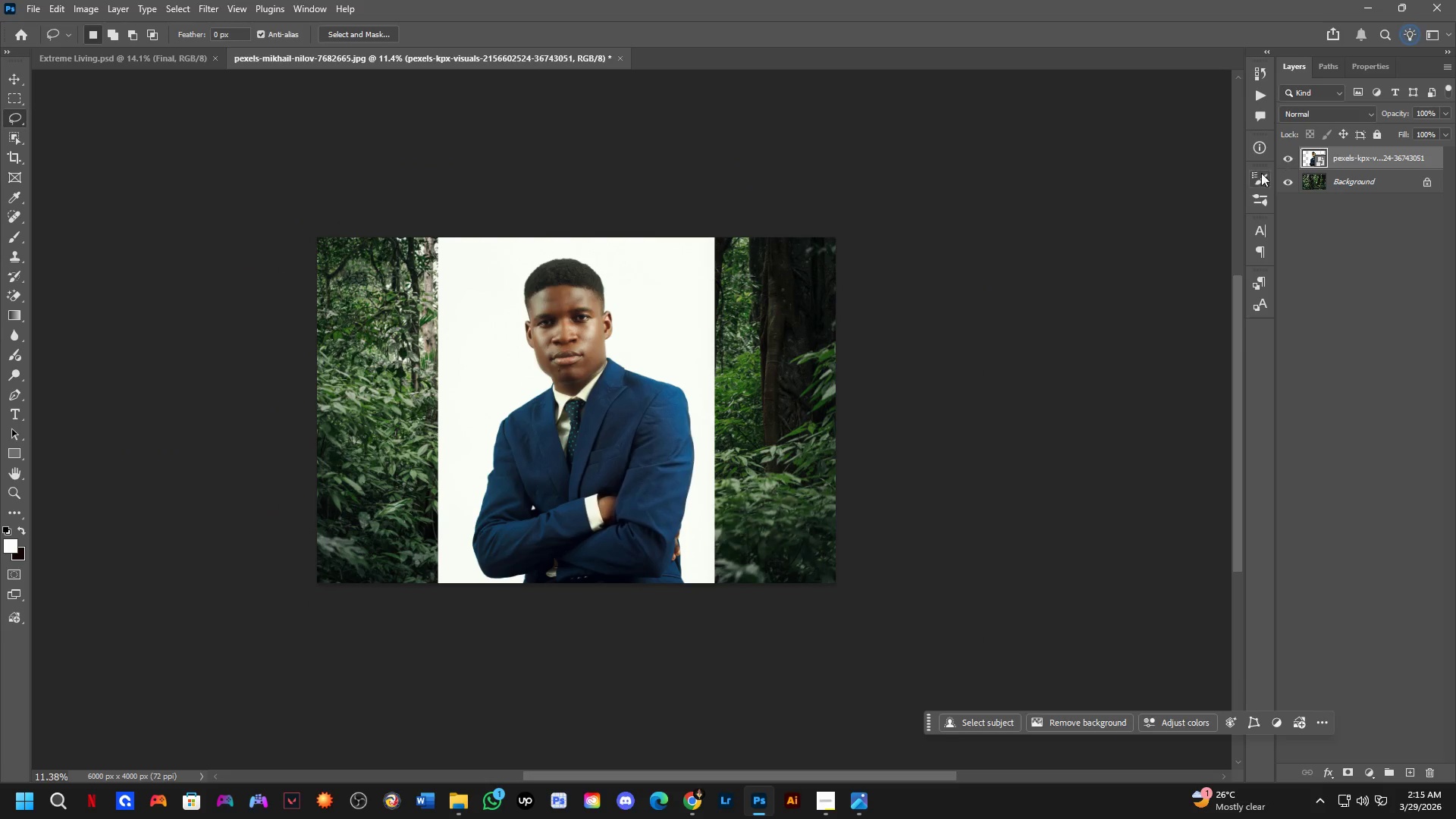 
key(C)
 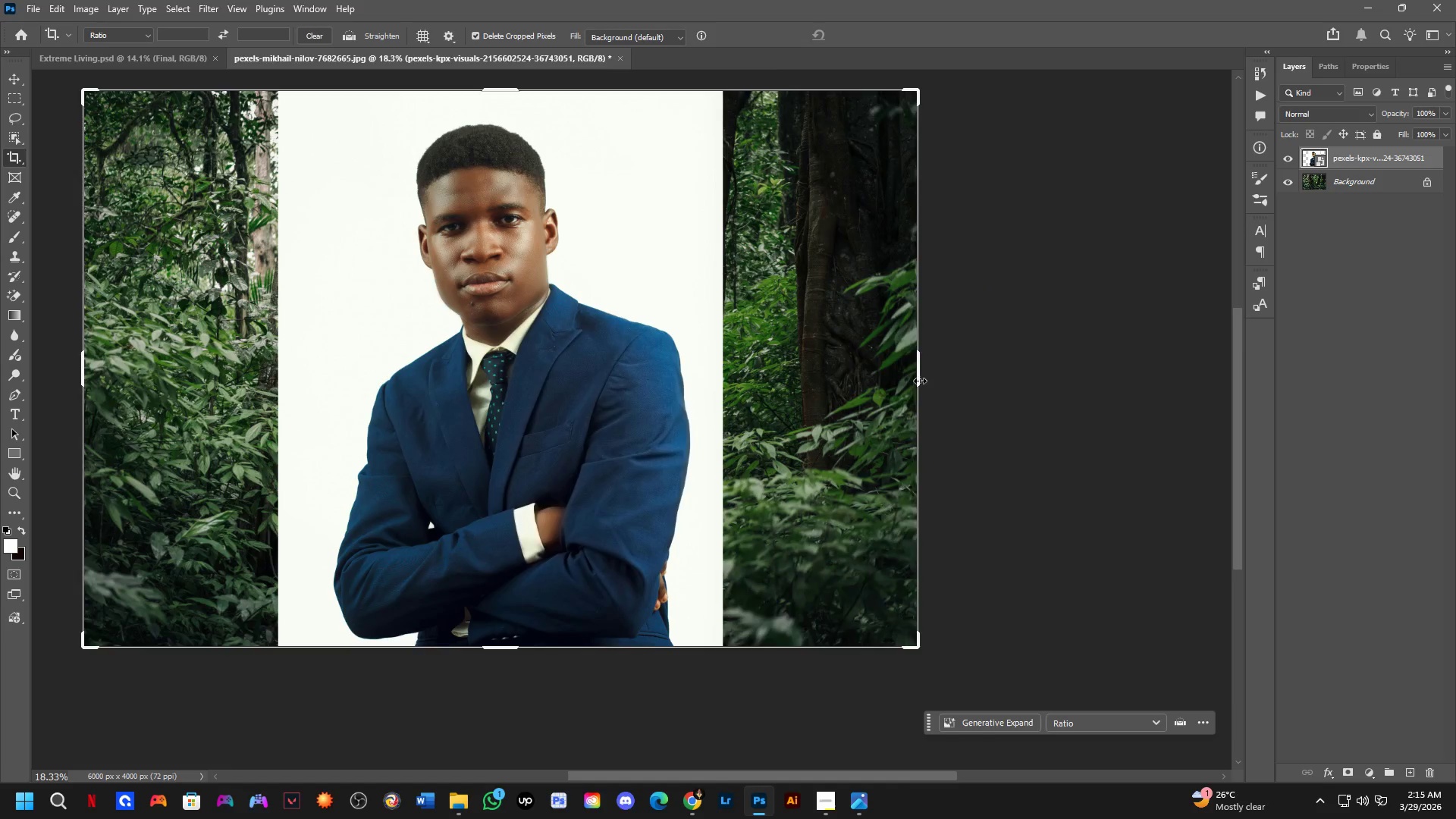 
scroll: coordinate [928, 375], scroll_direction: up, amount: 6.0
 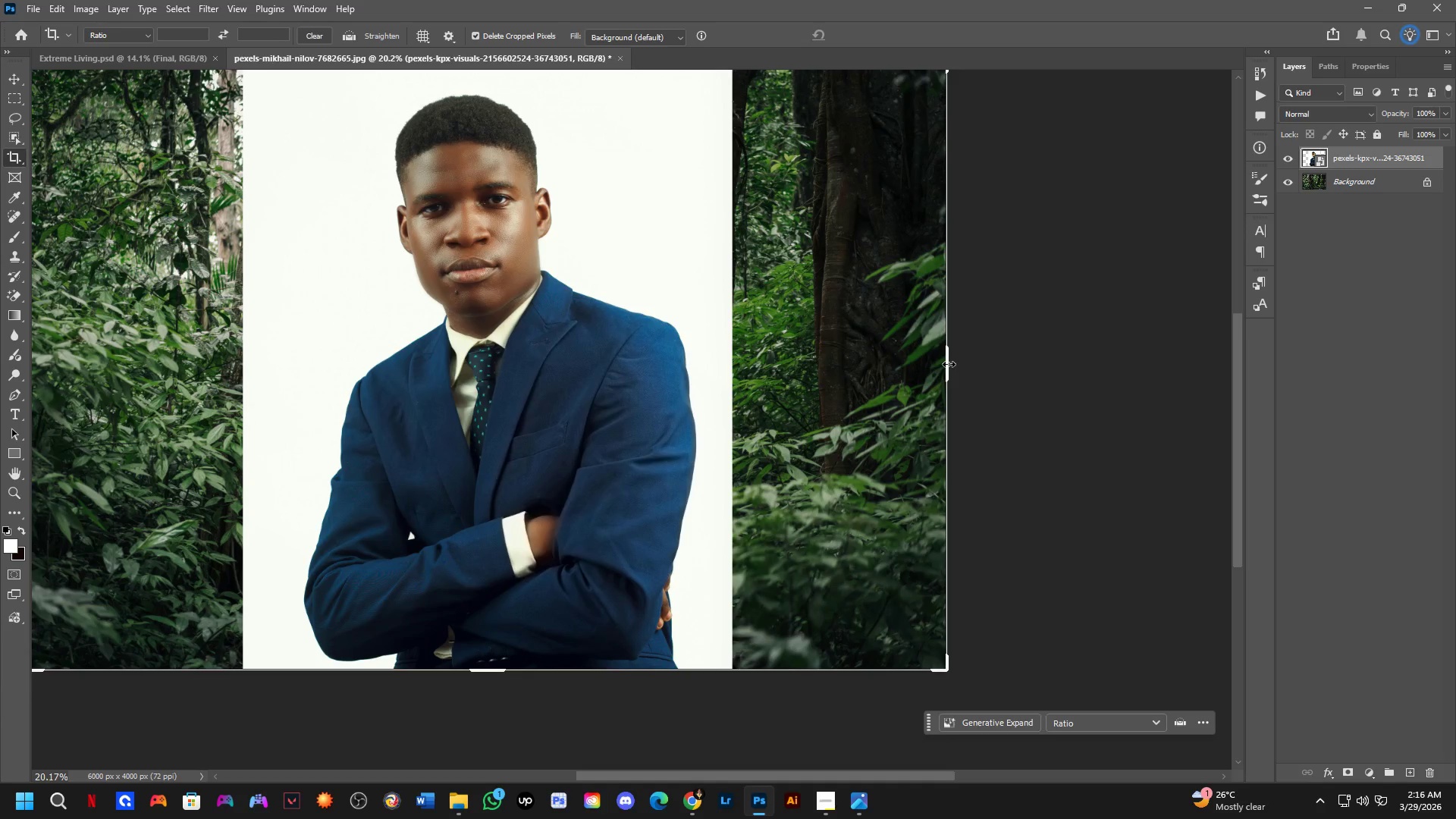 
left_click_drag(start_coordinate=[949, 364], to_coordinate=[840, 397])
 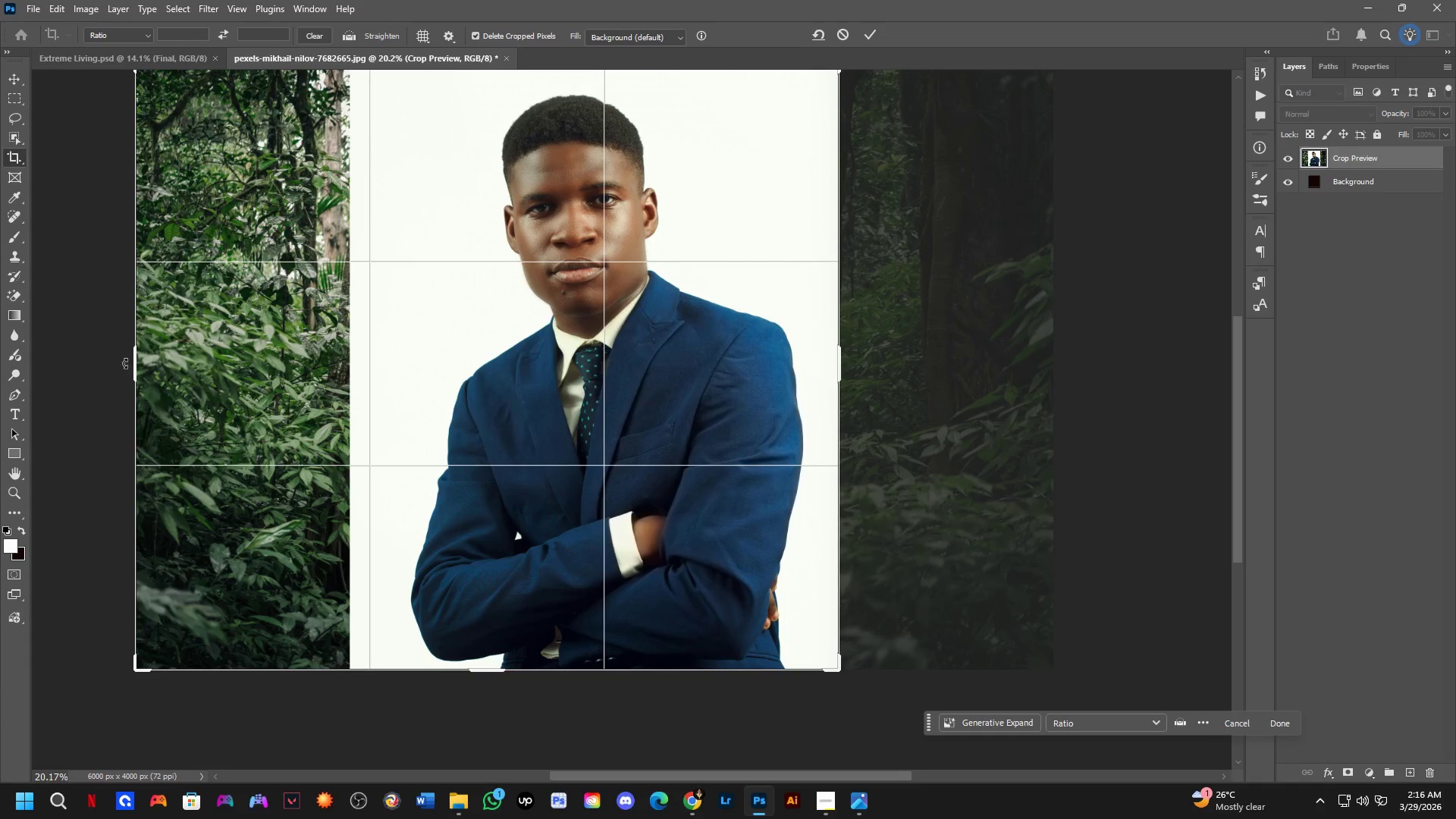 
left_click_drag(start_coordinate=[132, 375], to_coordinate=[239, 553])
 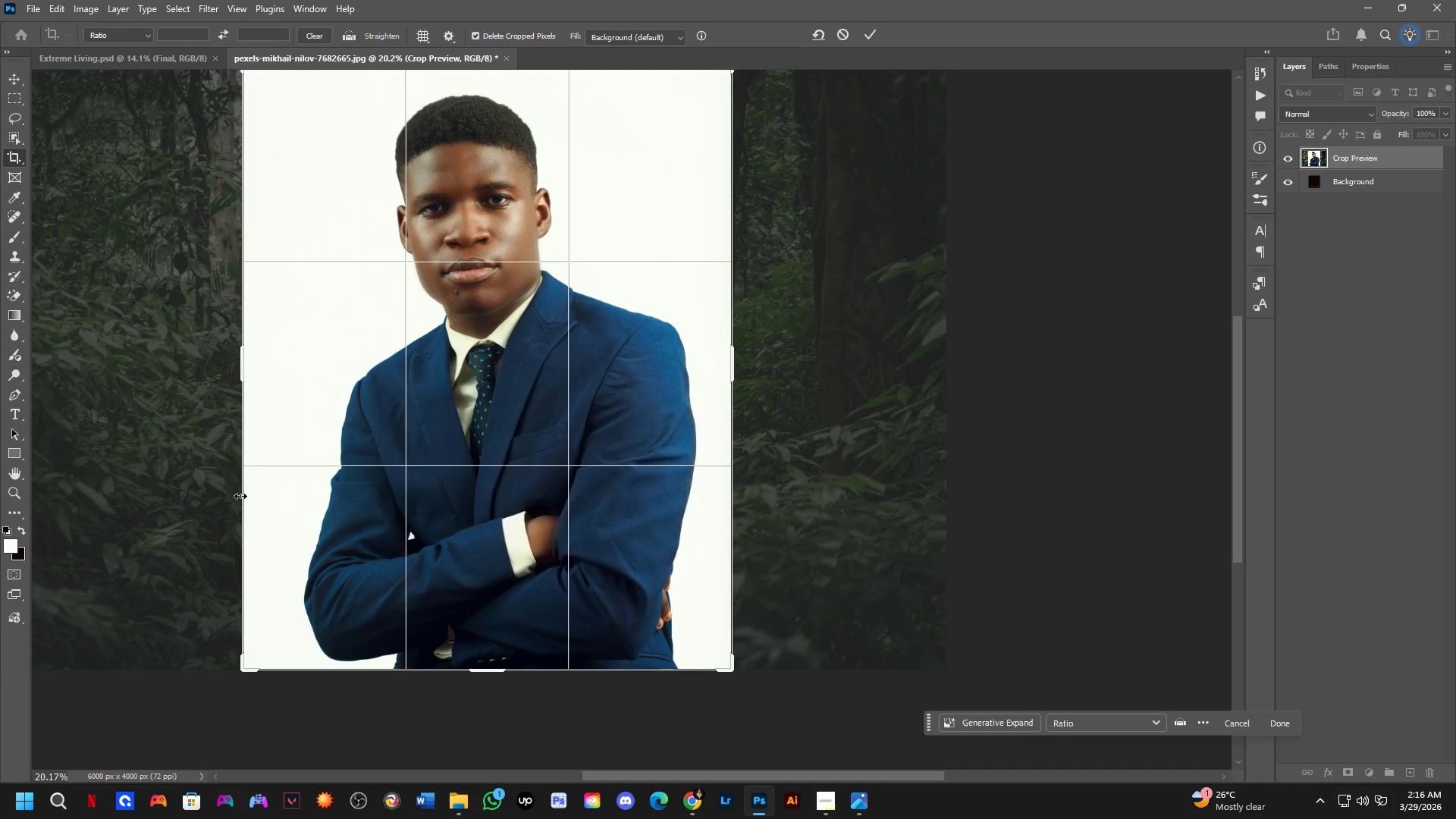 
key(NumpadEnter)
 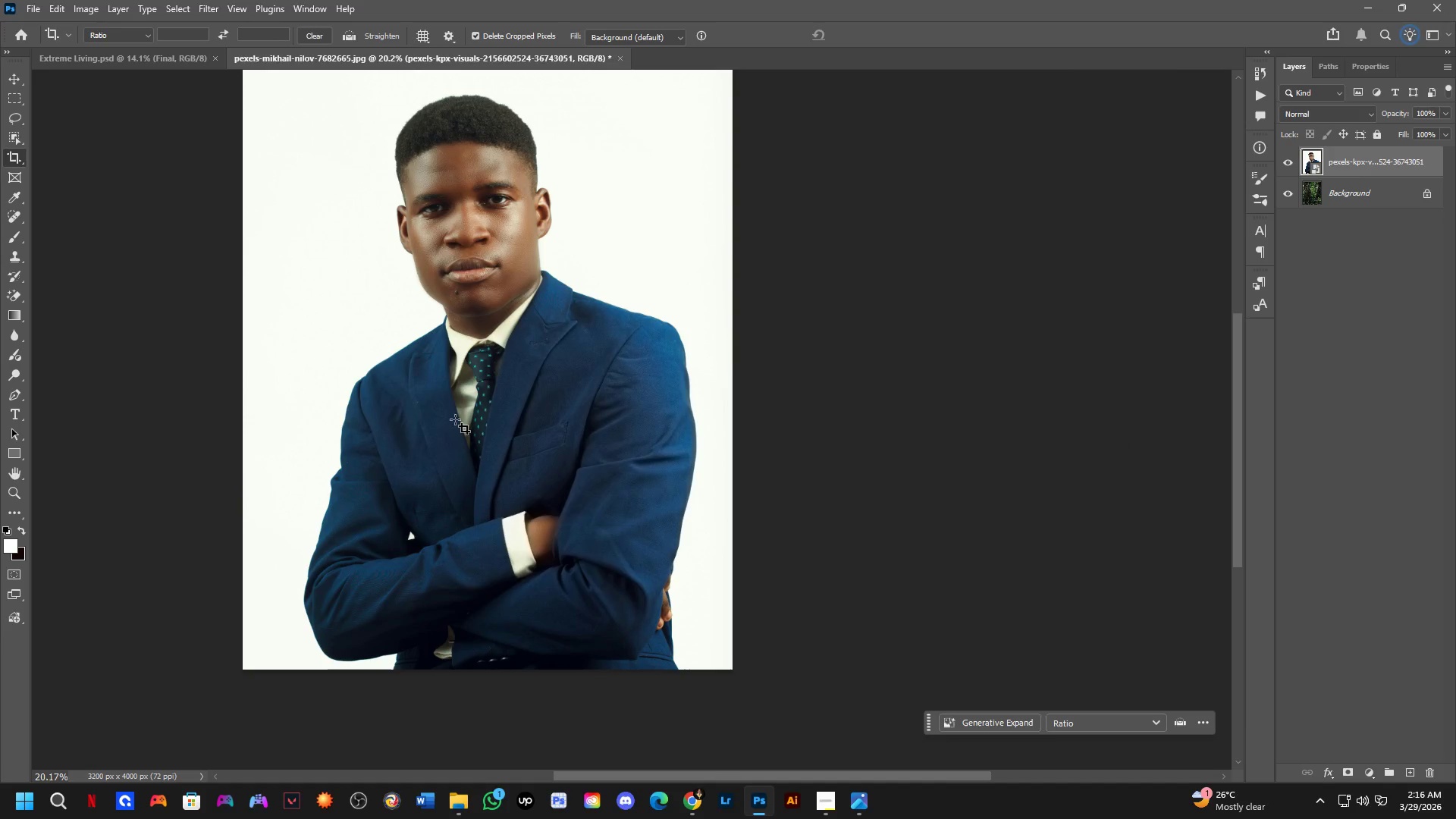 
hold_key(key=Space, duration=0.77)
 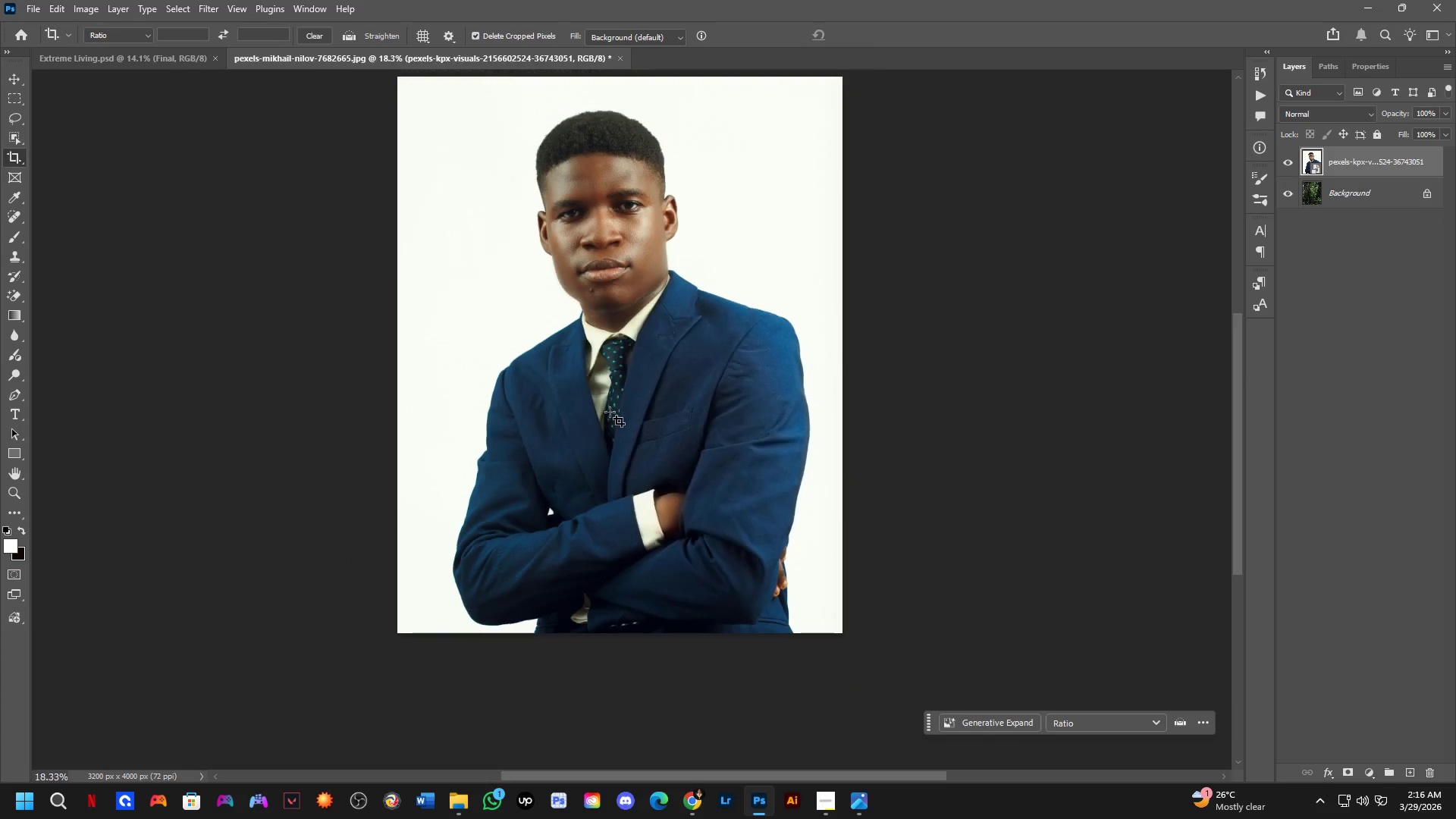 
left_click_drag(start_coordinate=[473, 428], to_coordinate=[595, 410])
 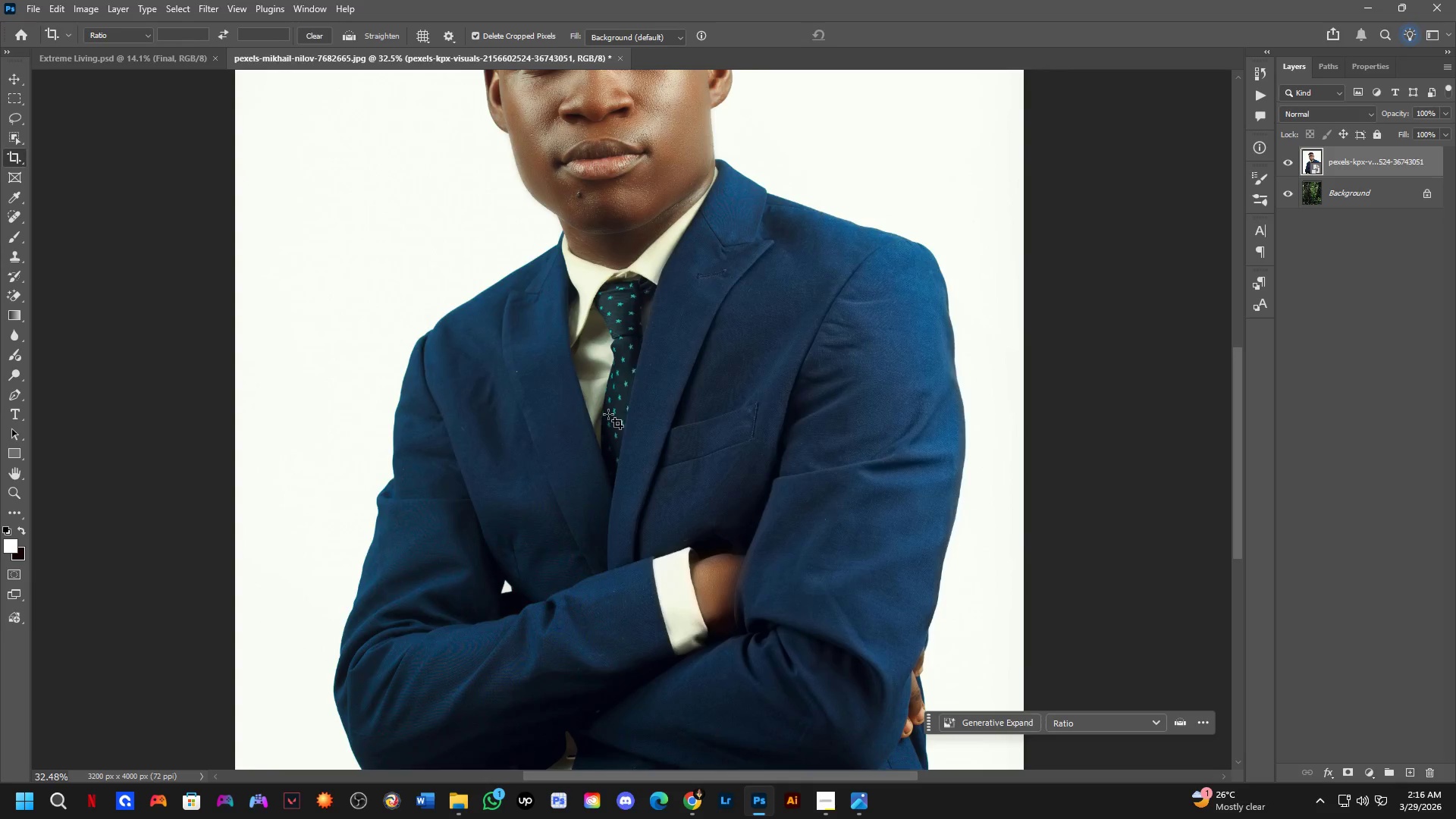 
scroll: coordinate [454, 428], scroll_direction: up, amount: 5.0
 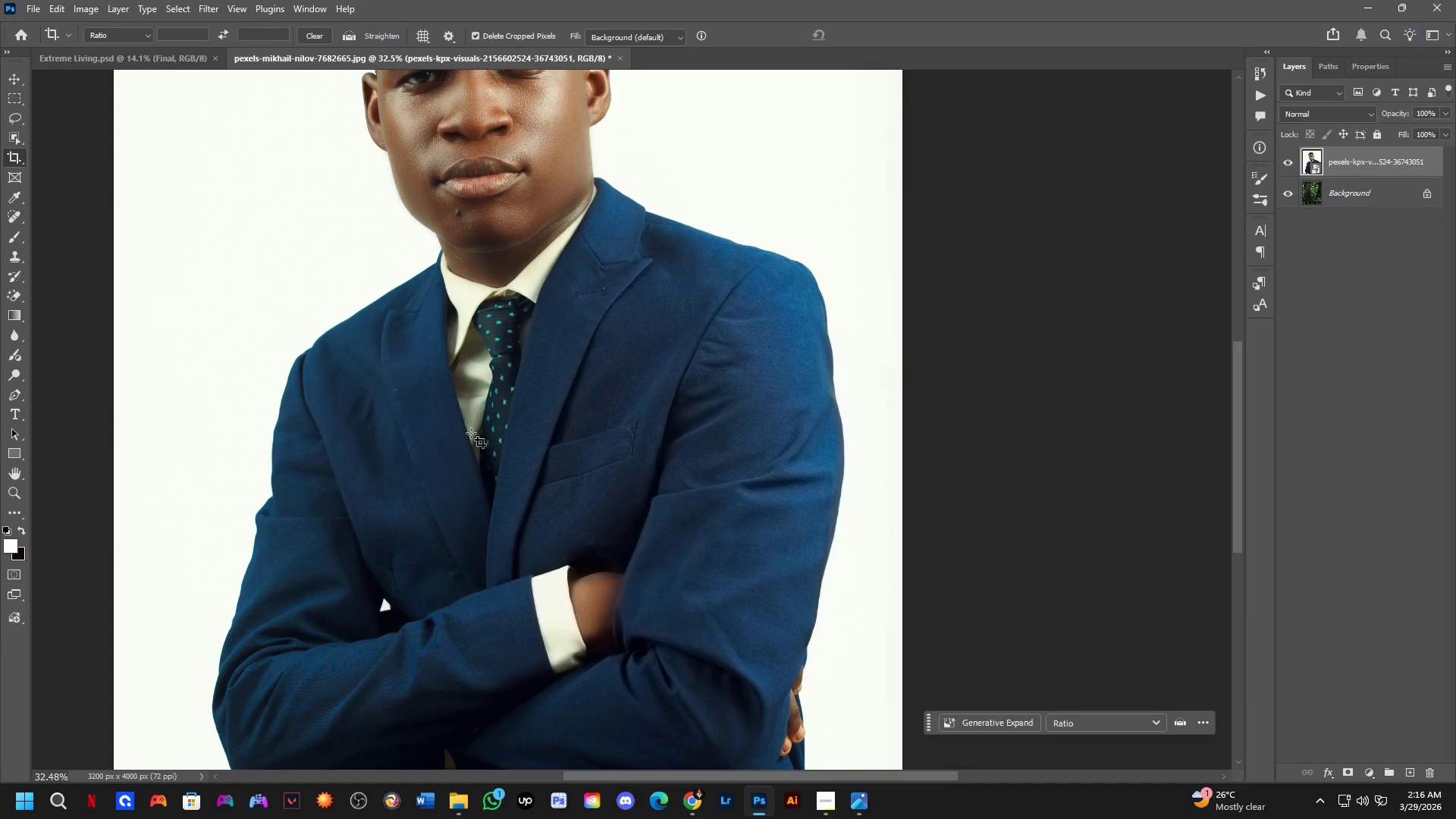 
hold_key(key=Space, duration=0.53)
 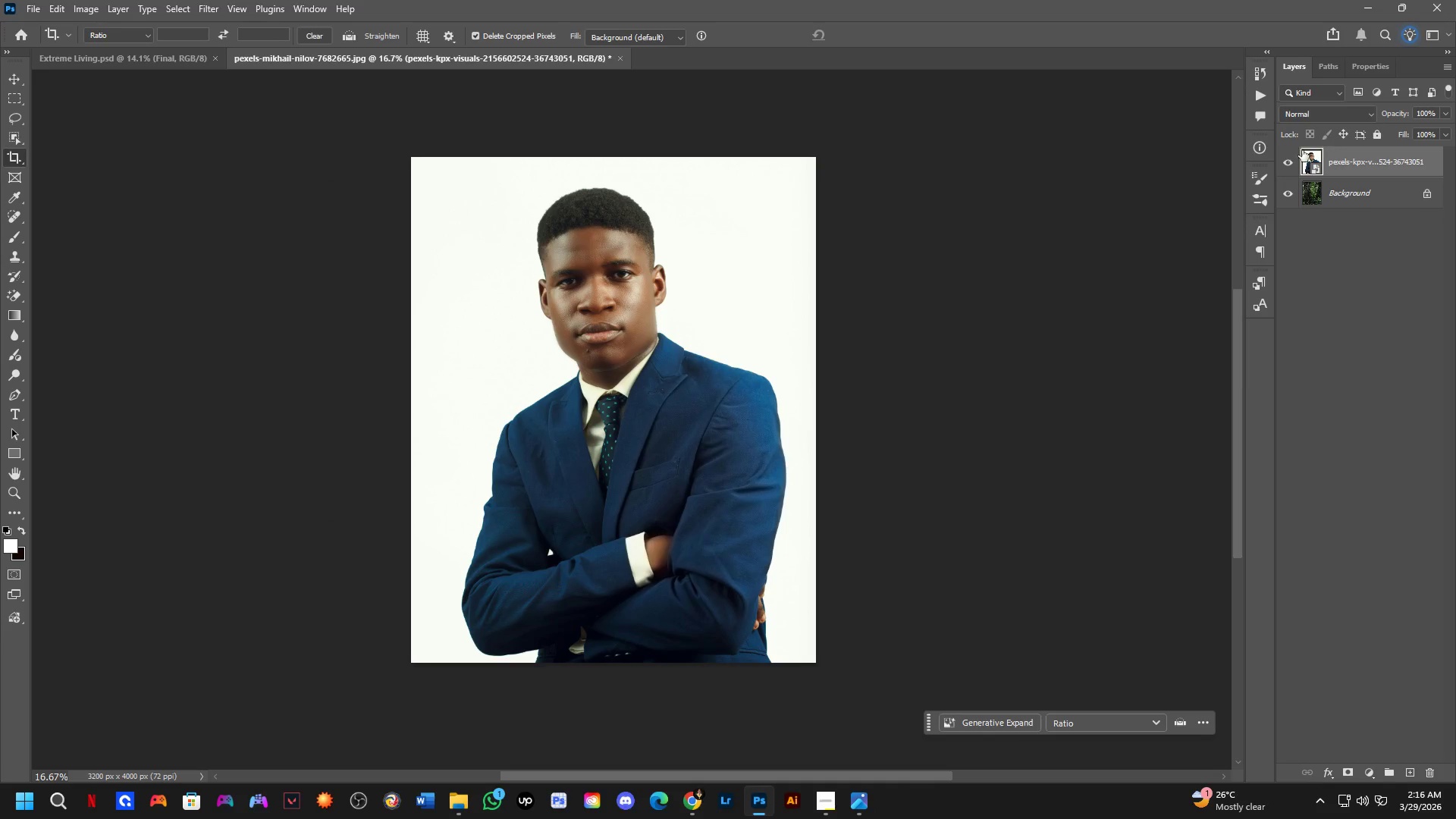 
left_click_drag(start_coordinate=[669, 281], to_coordinate=[663, 332])
 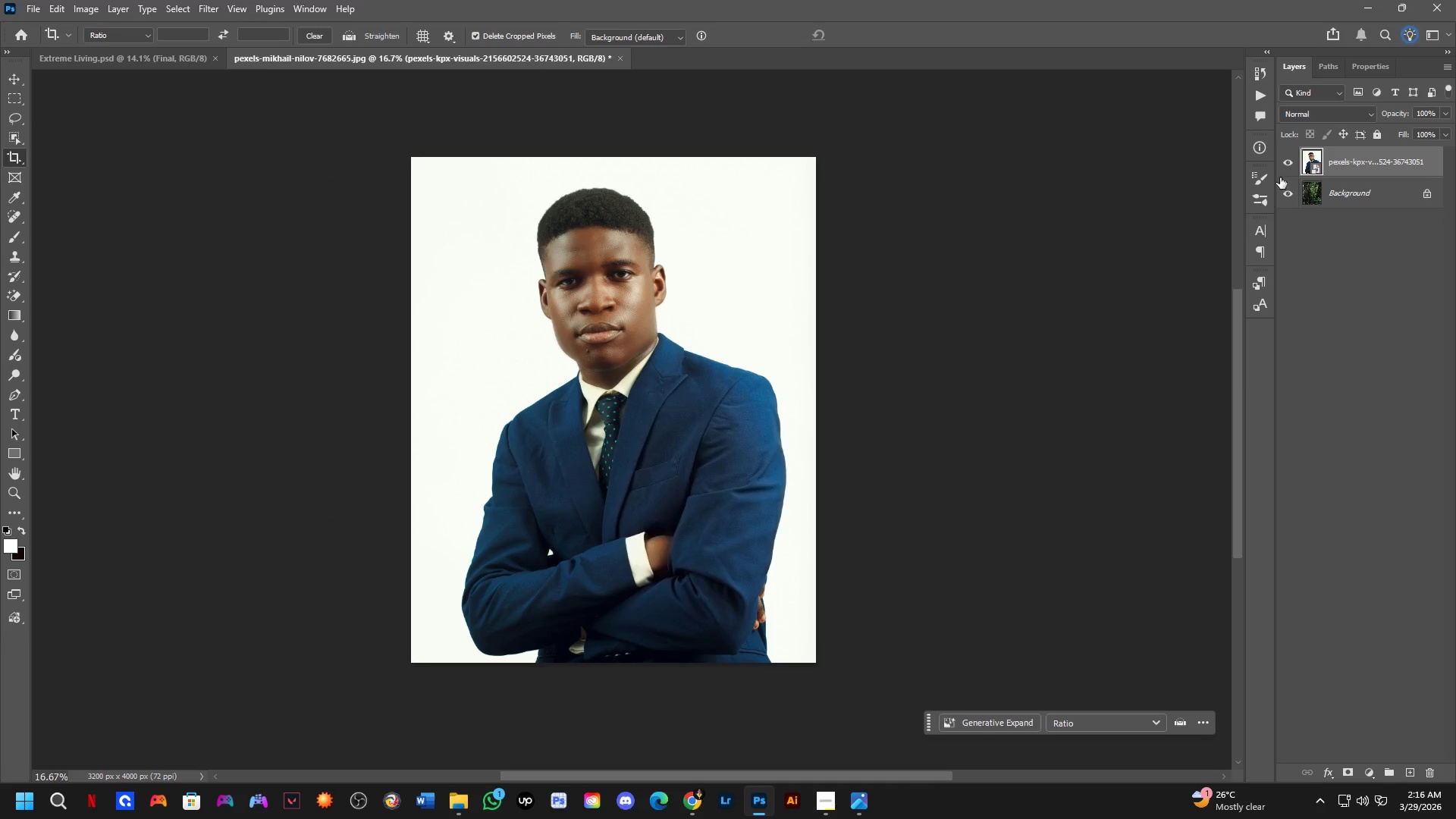 
scroll: coordinate [613, 396], scroll_direction: down, amount: 7.0
 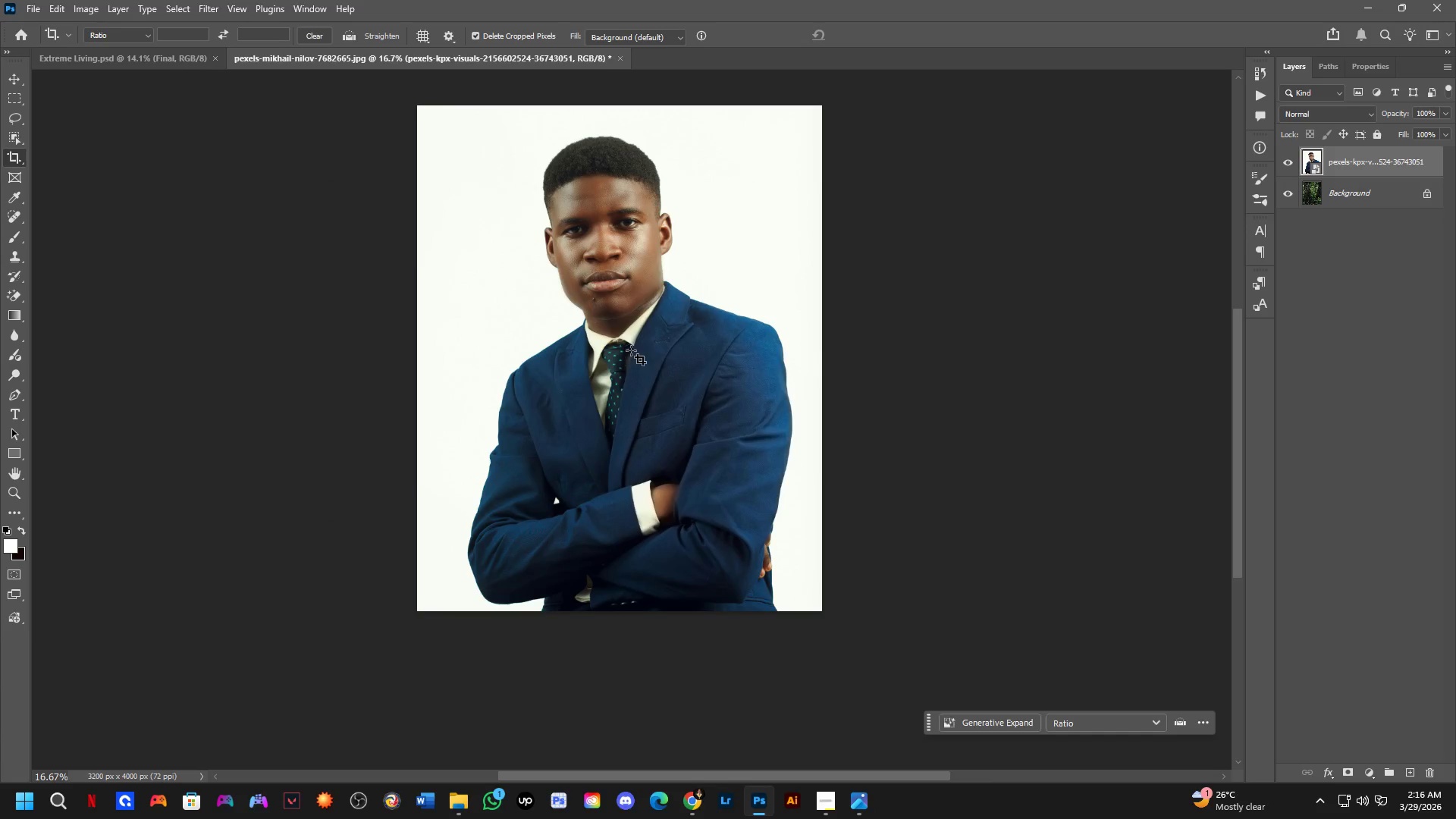 
left_click([1296, 162])
 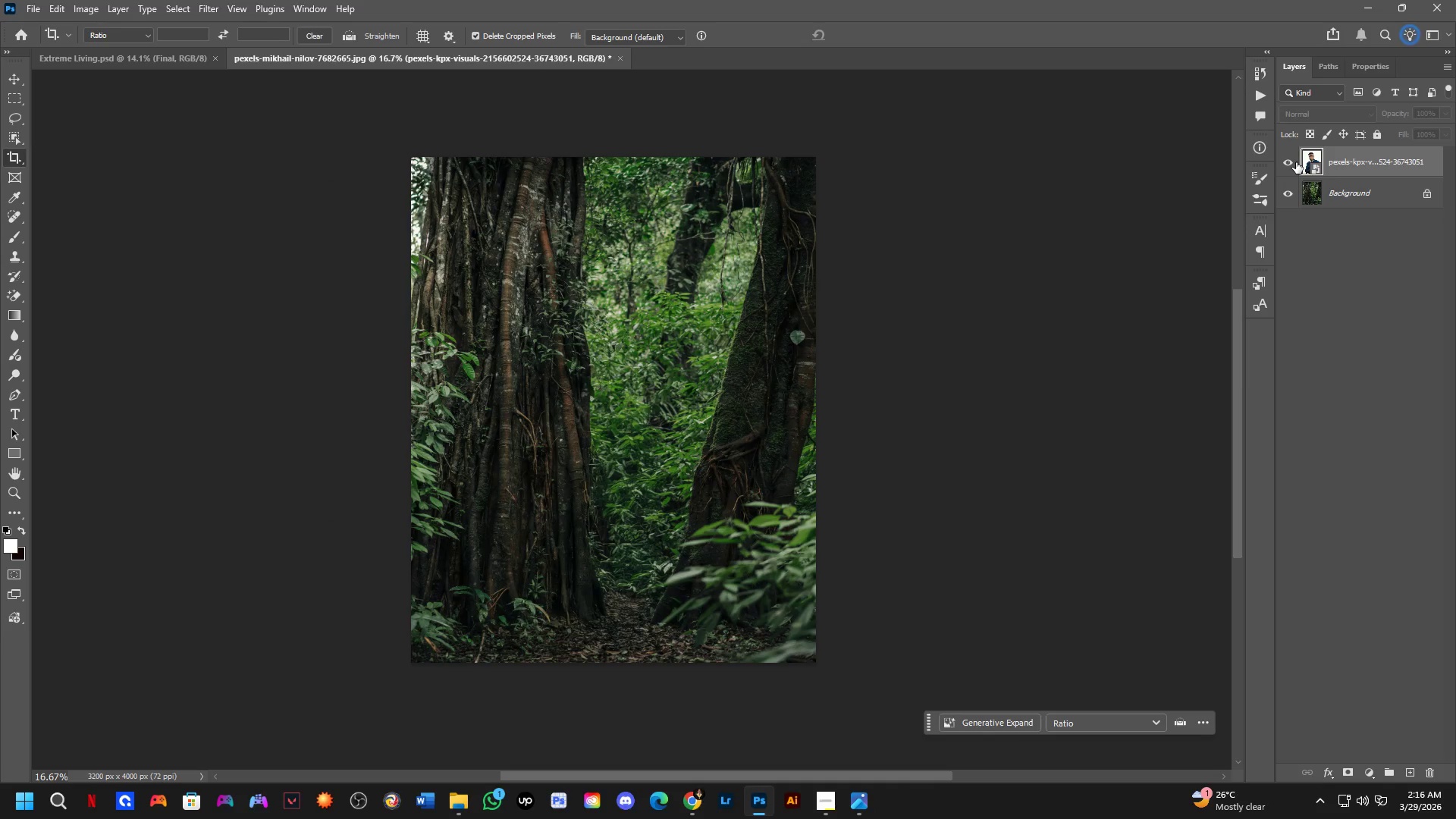 
left_click([1296, 162])
 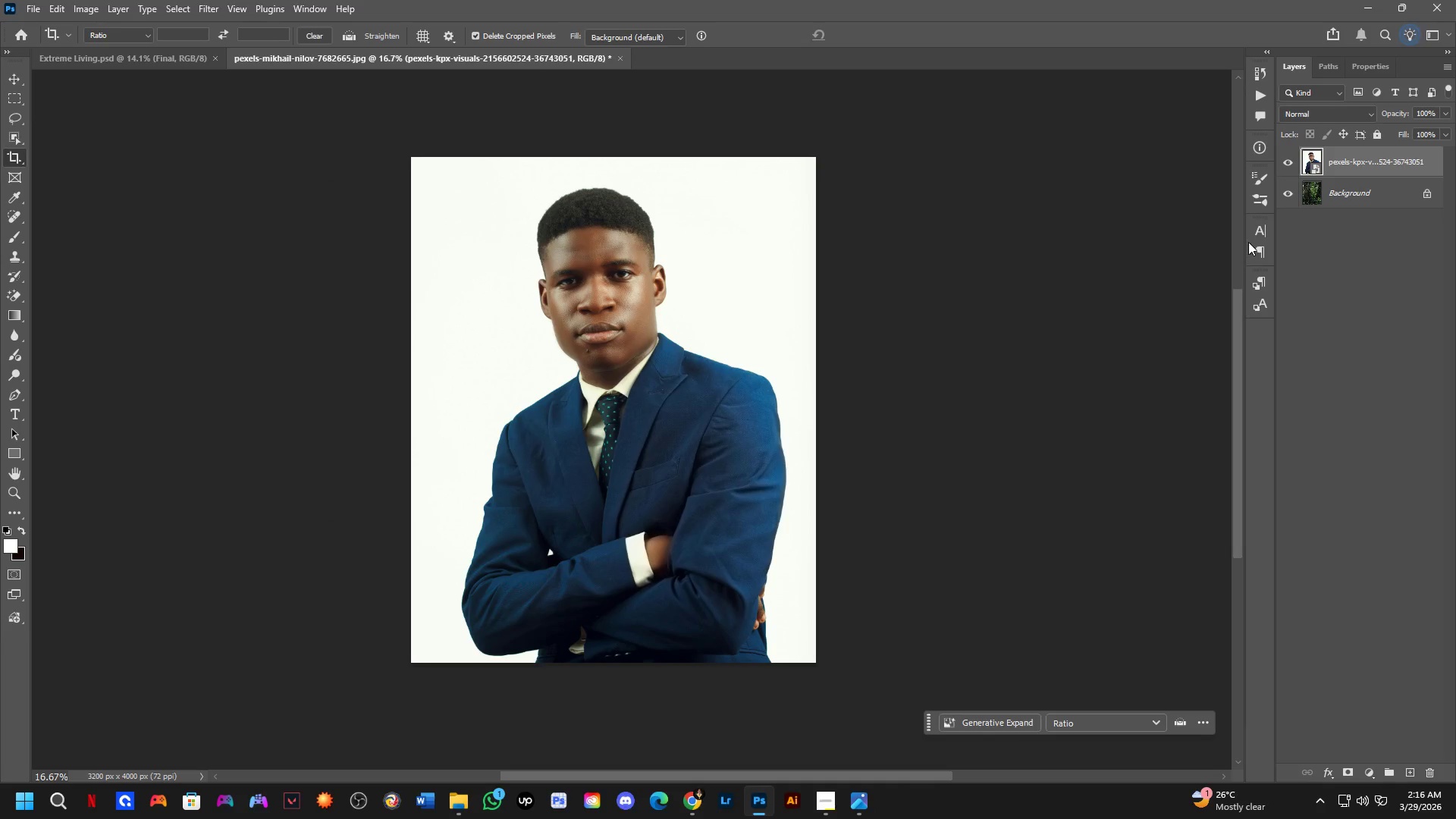 
key(P)
 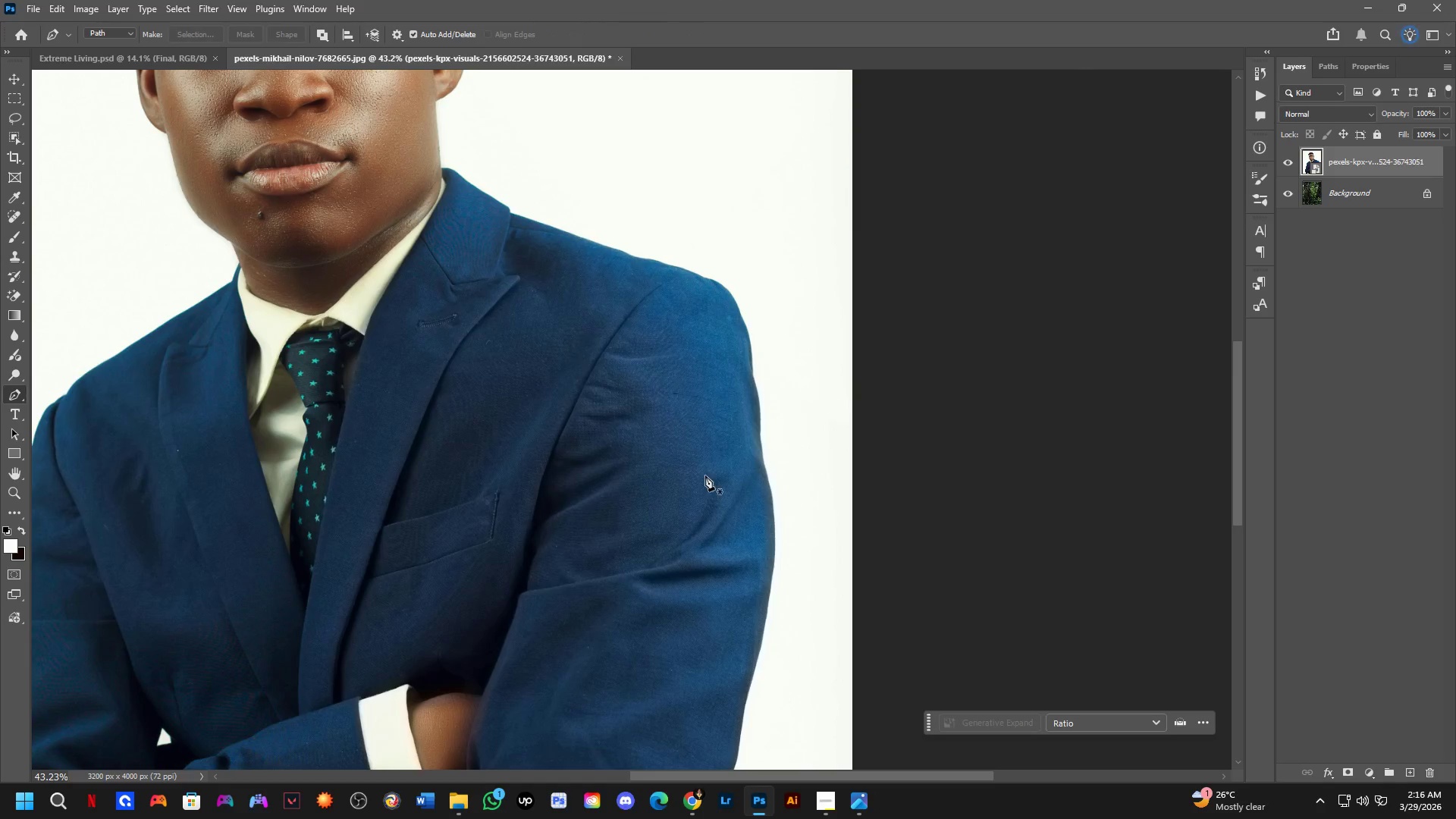 
scroll: coordinate [848, 371], scroll_direction: up, amount: 10.0
 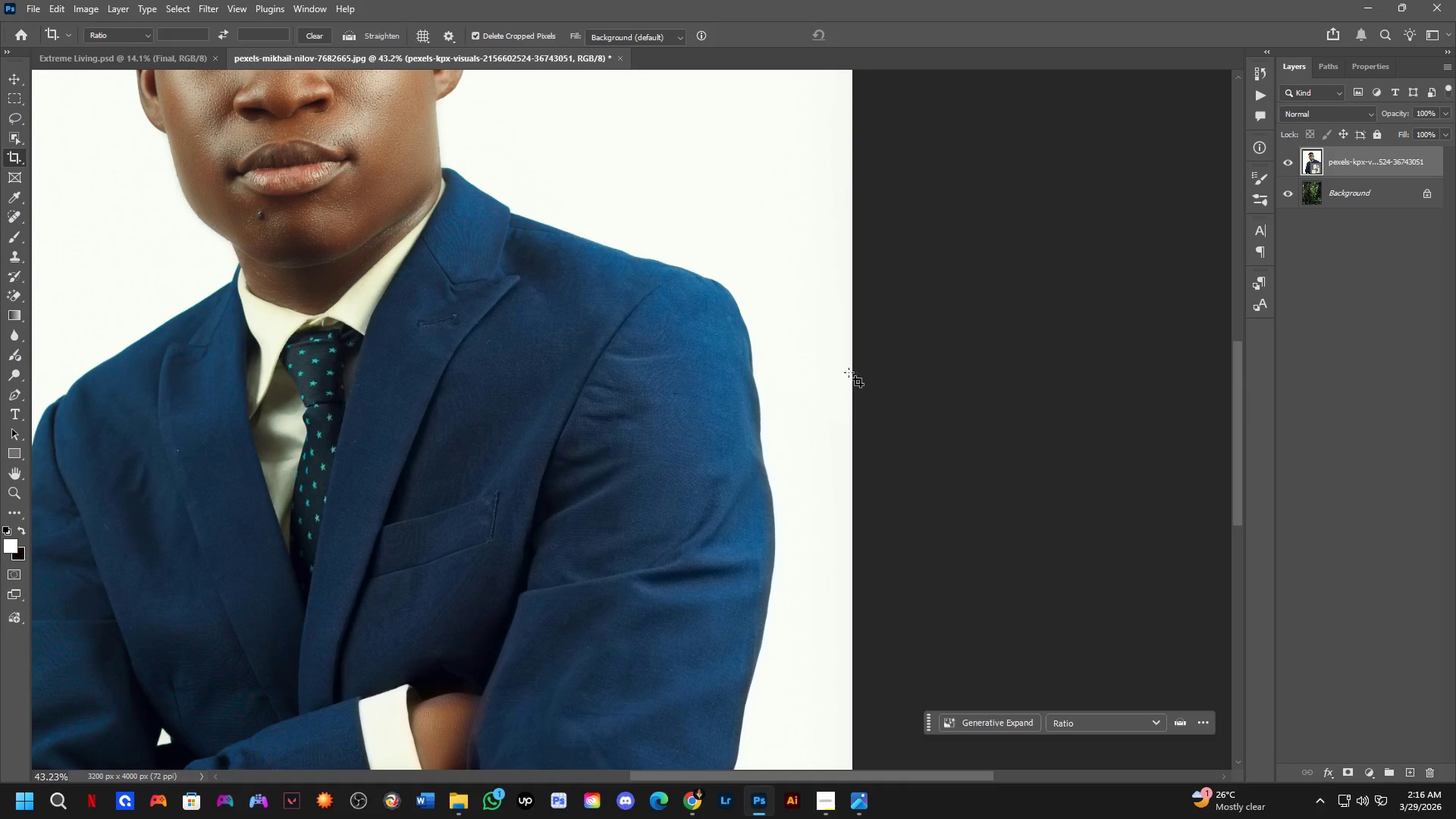 
hold_key(key=Space, duration=1.51)
 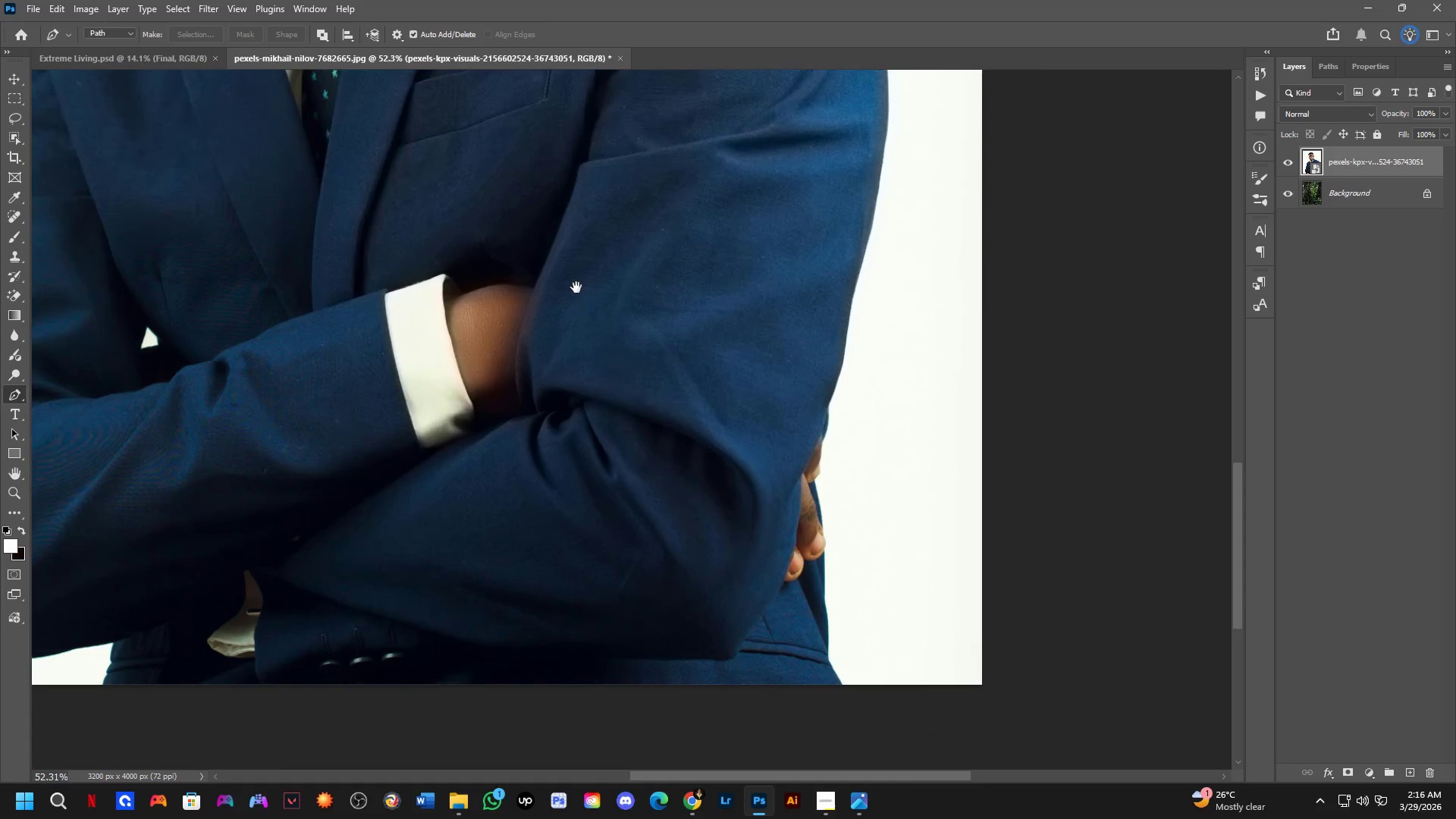 
left_click_drag(start_coordinate=[661, 503], to_coordinate=[711, 728])
 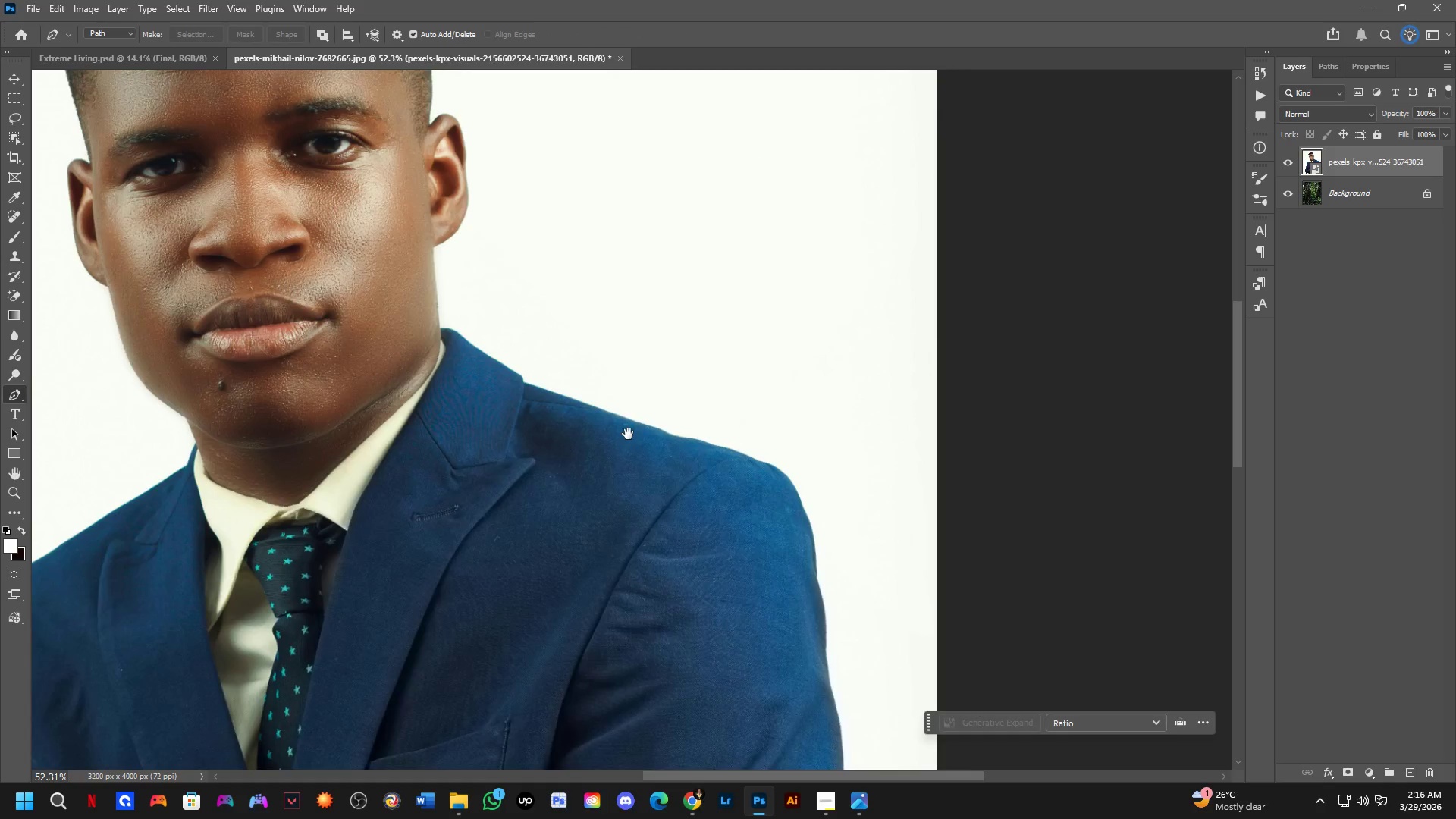 
scroll: coordinate [684, 477], scroll_direction: up, amount: 2.0
 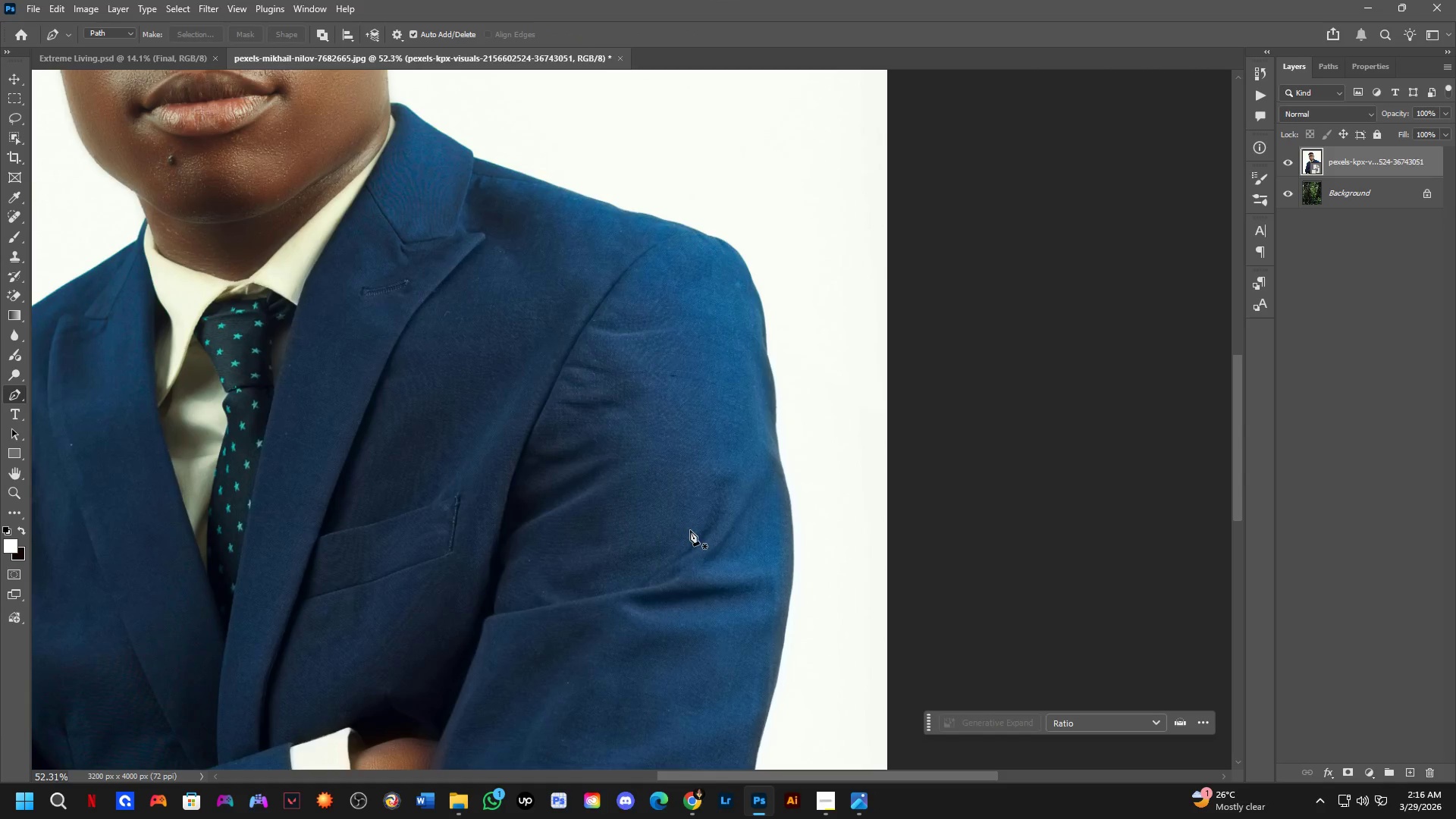 
left_click_drag(start_coordinate=[593, 397], to_coordinate=[689, 221])
 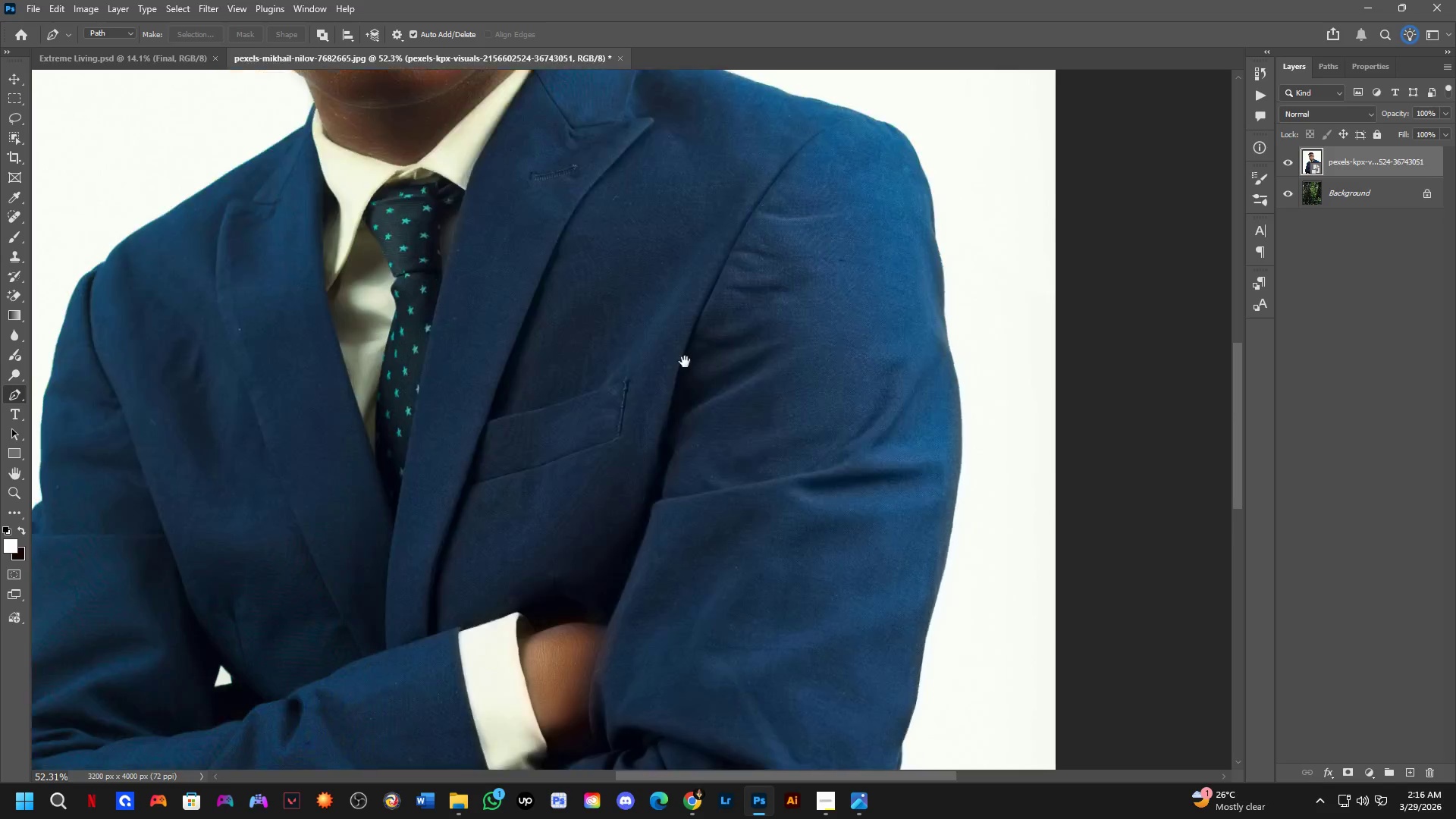 
hold_key(key=Space, duration=0.84)
 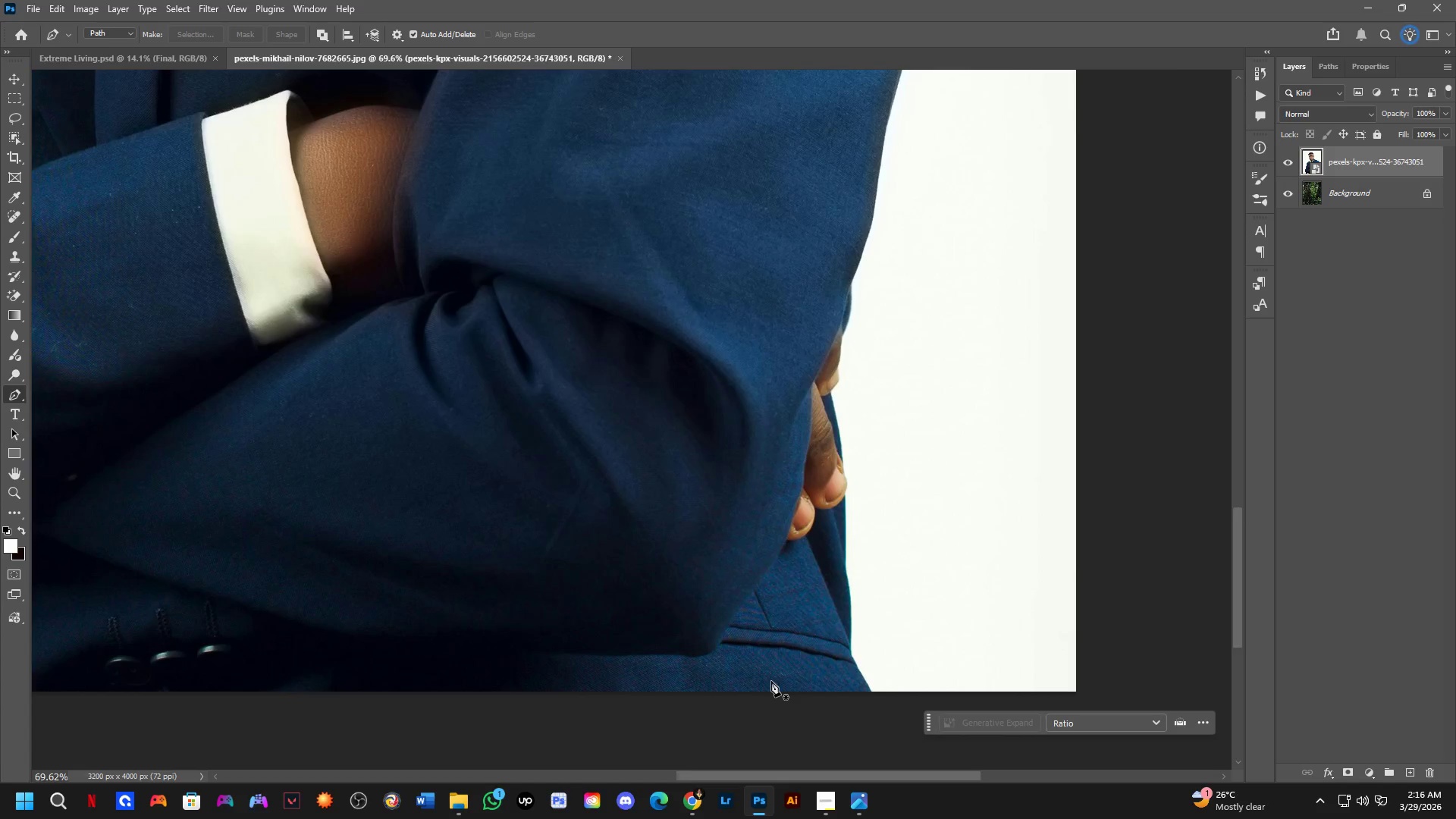 
left_click_drag(start_coordinate=[686, 368], to_coordinate=[576, 287])
 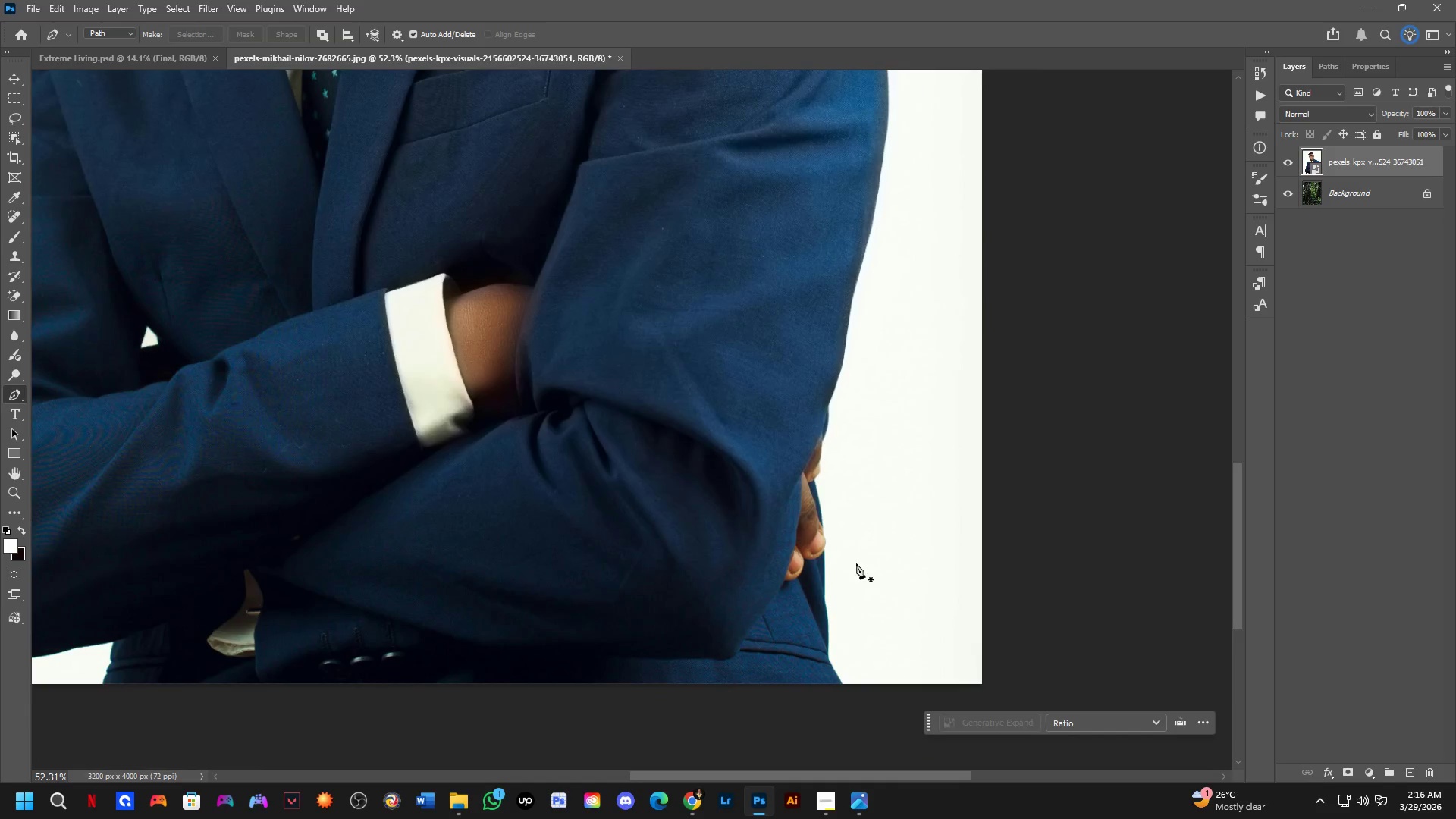 
hold_key(key=Space, duration=0.53)
 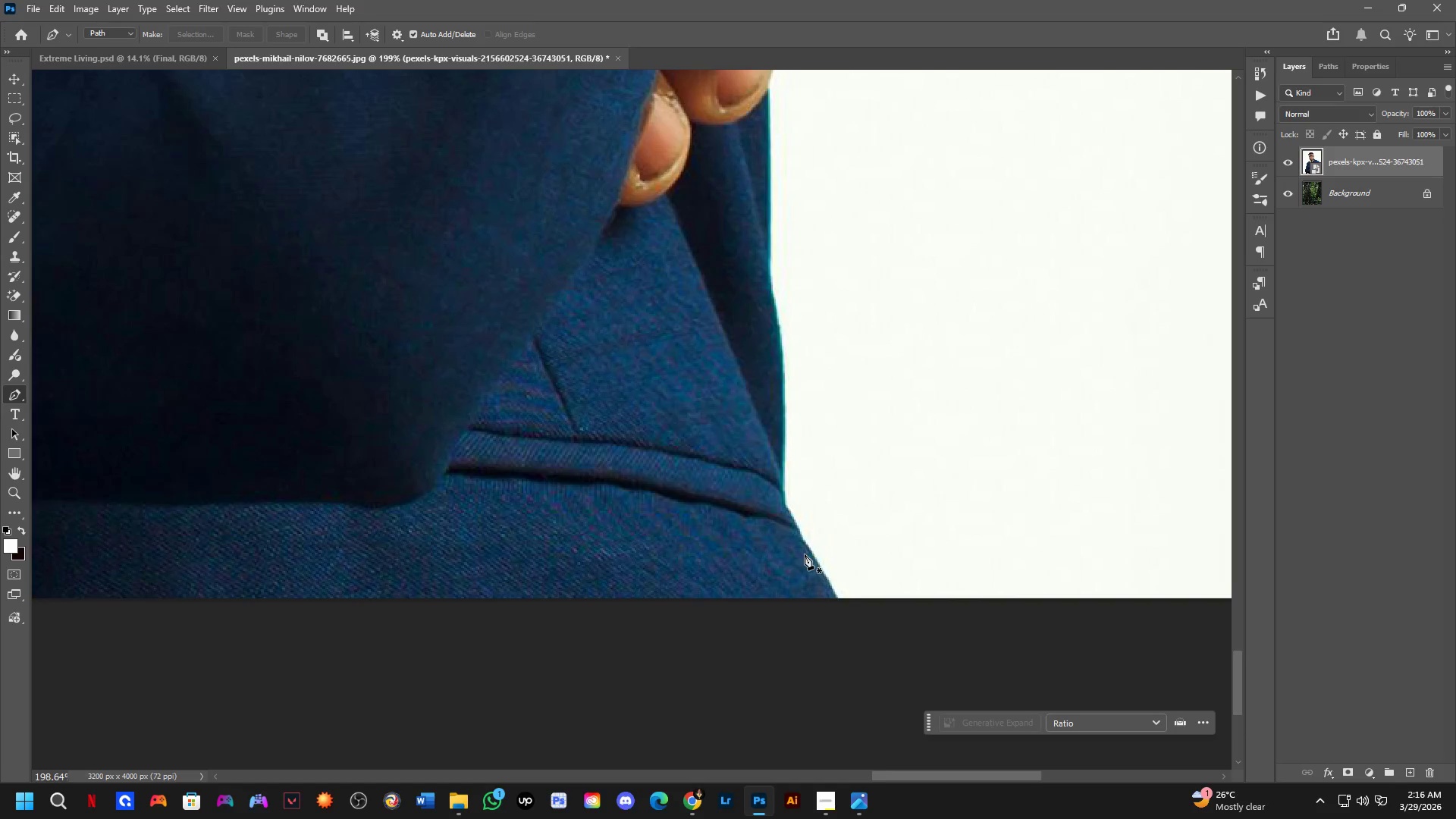 
left_click_drag(start_coordinate=[831, 628], to_coordinate=[710, 513])
 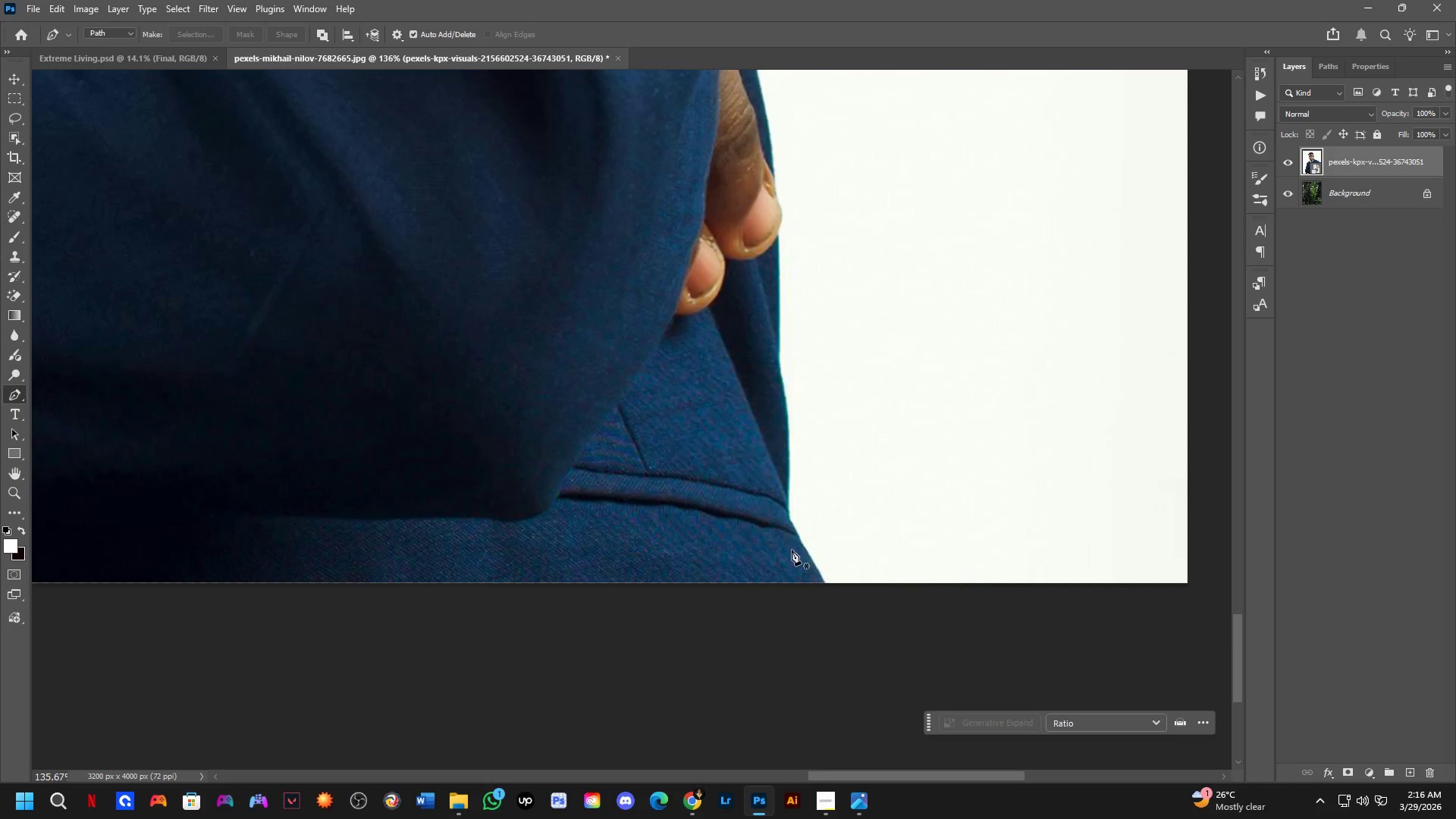 
scroll: coordinate [782, 522], scroll_direction: up, amount: 17.0
 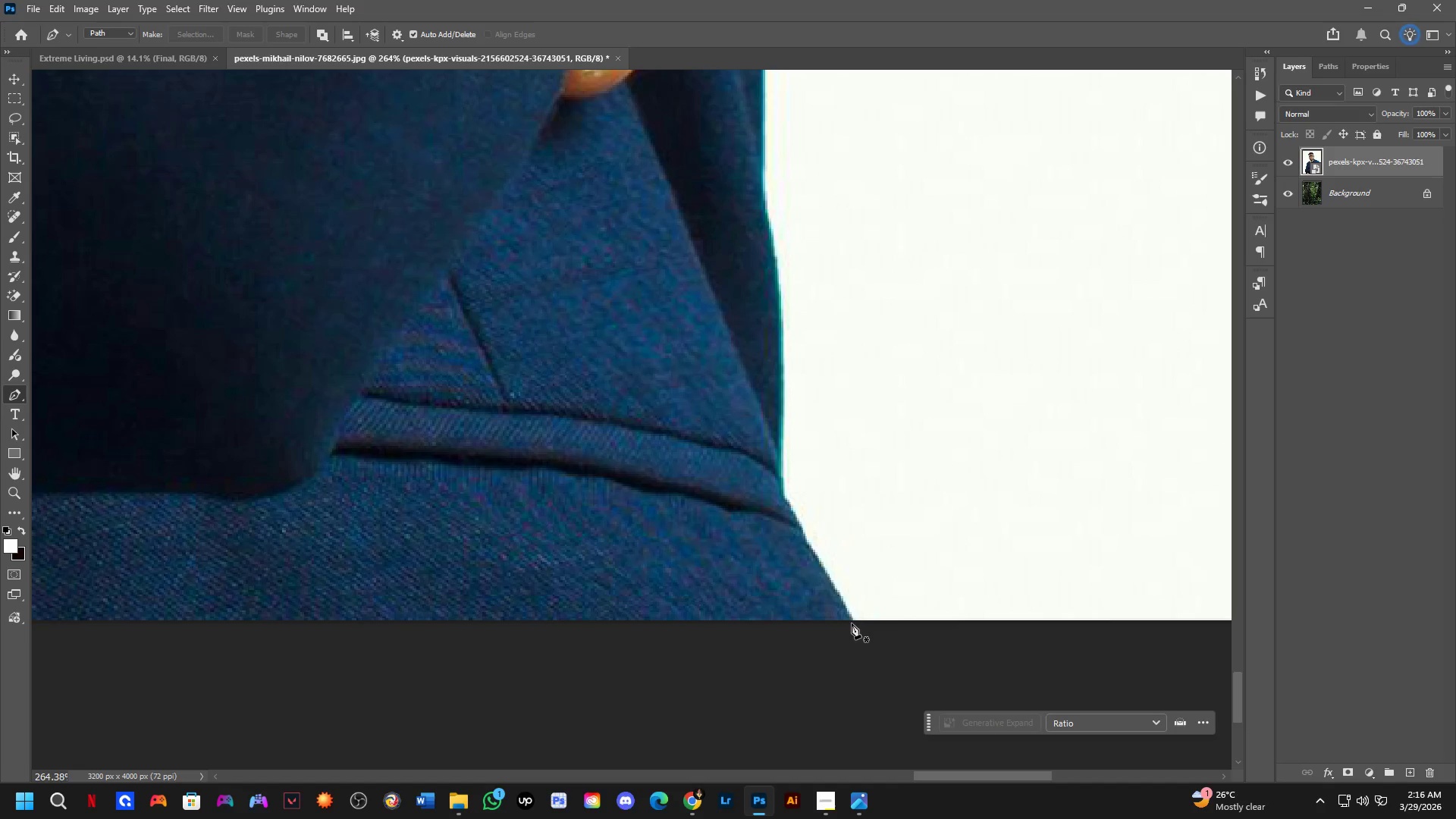 
left_click([853, 627])
 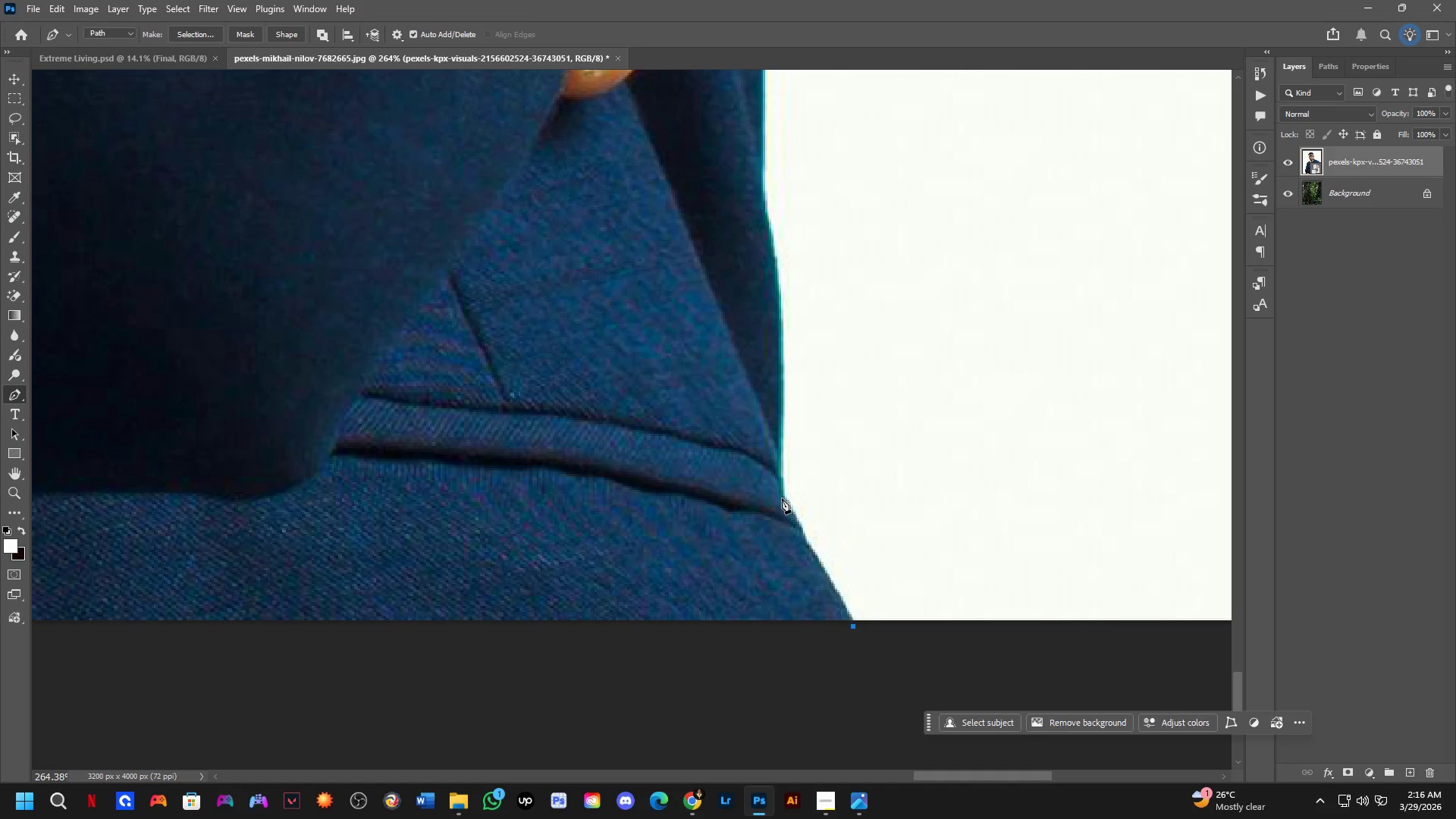 
left_click([777, 495])
 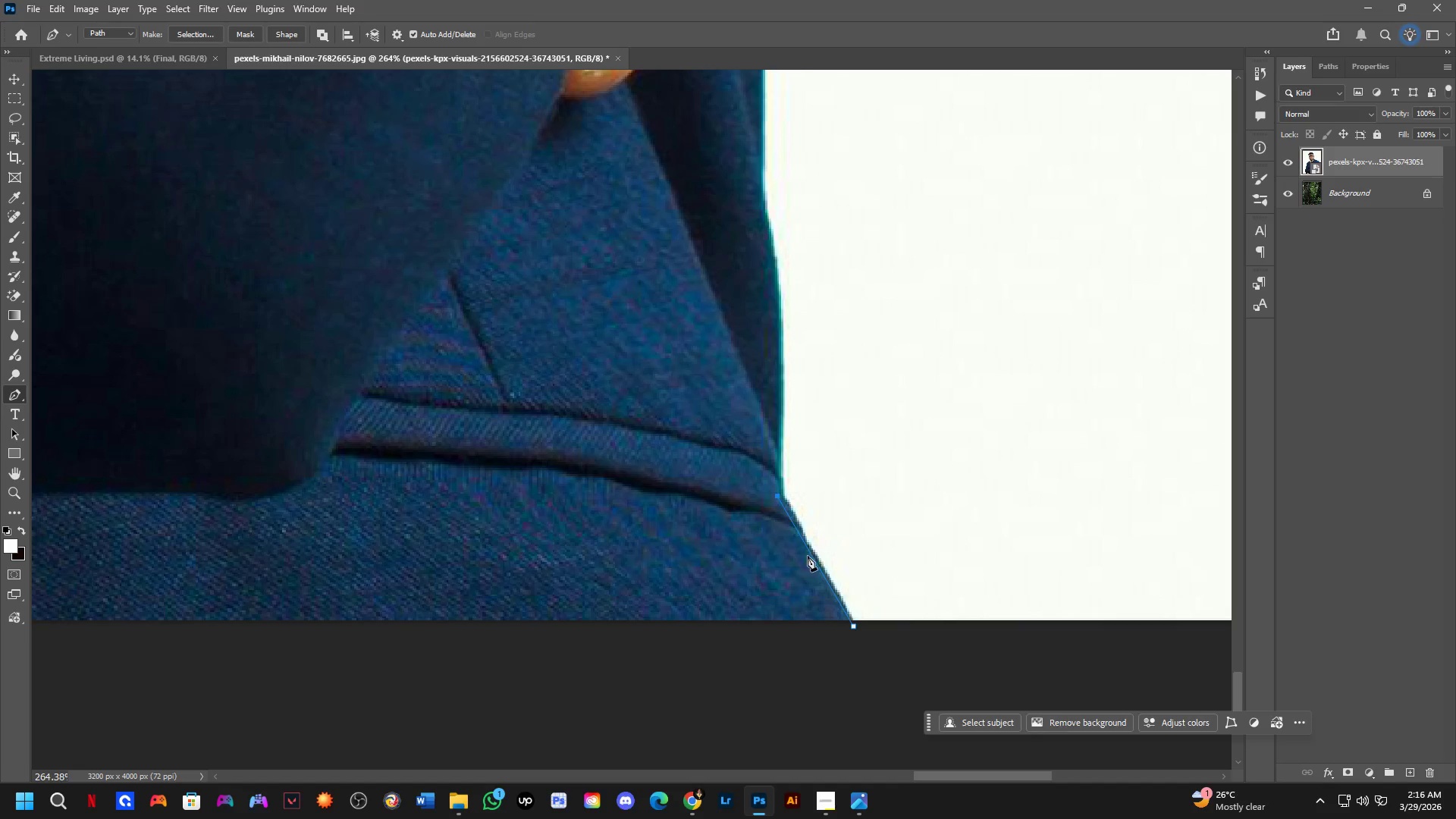 
key(Control+ControlLeft)
 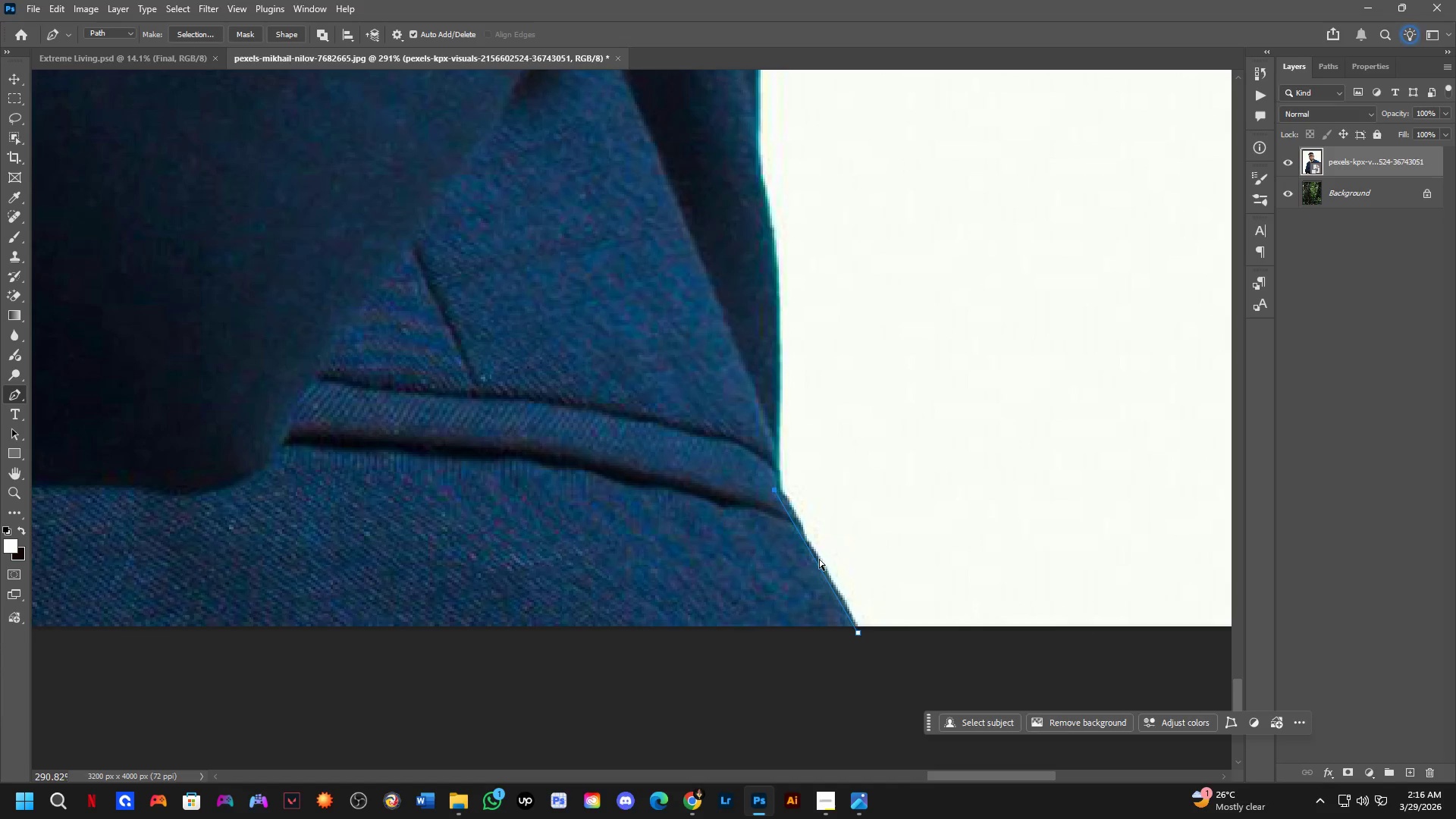 
scroll: coordinate [809, 558], scroll_direction: up, amount: 1.0
 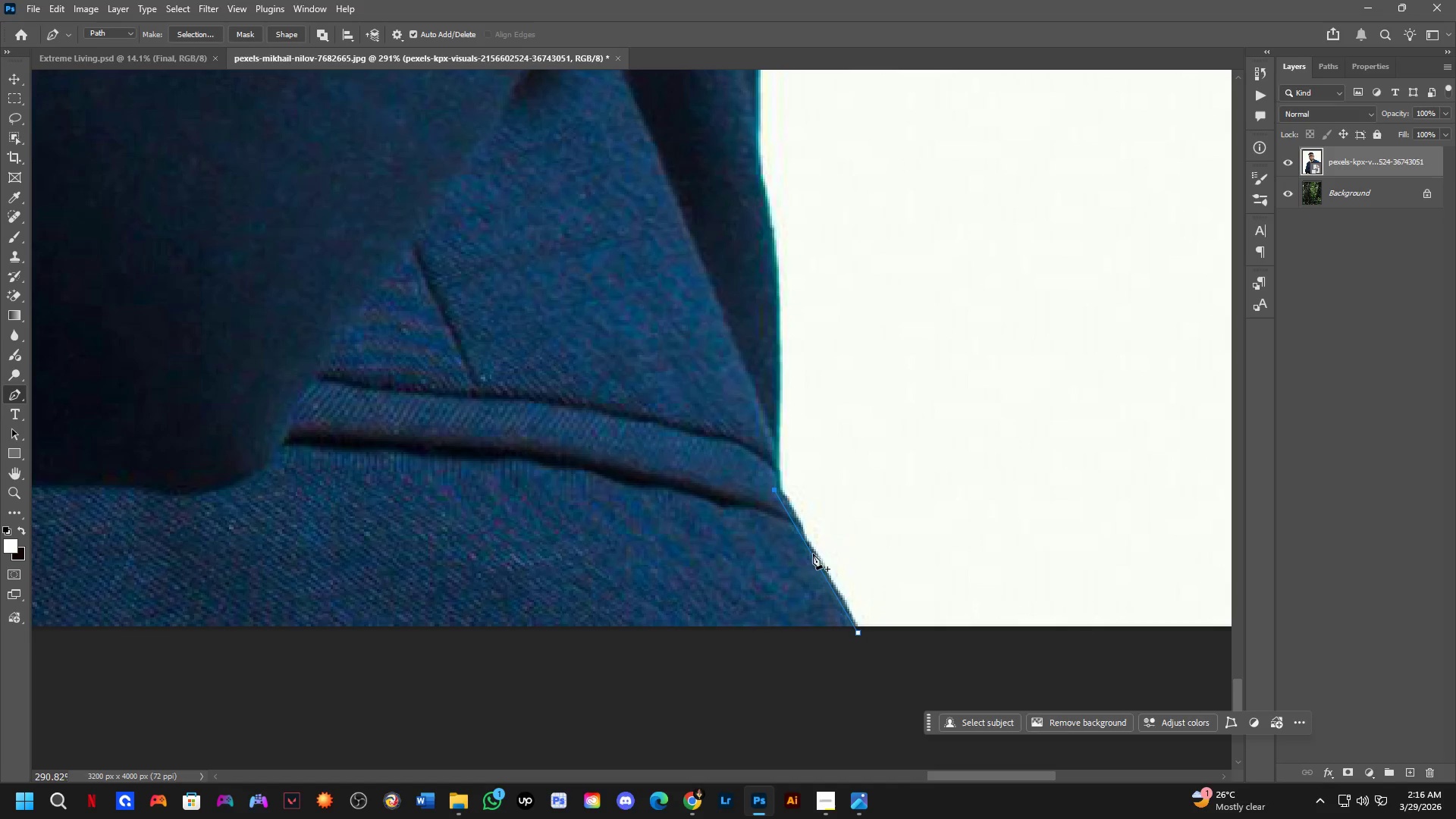 
key(Control+Z)
 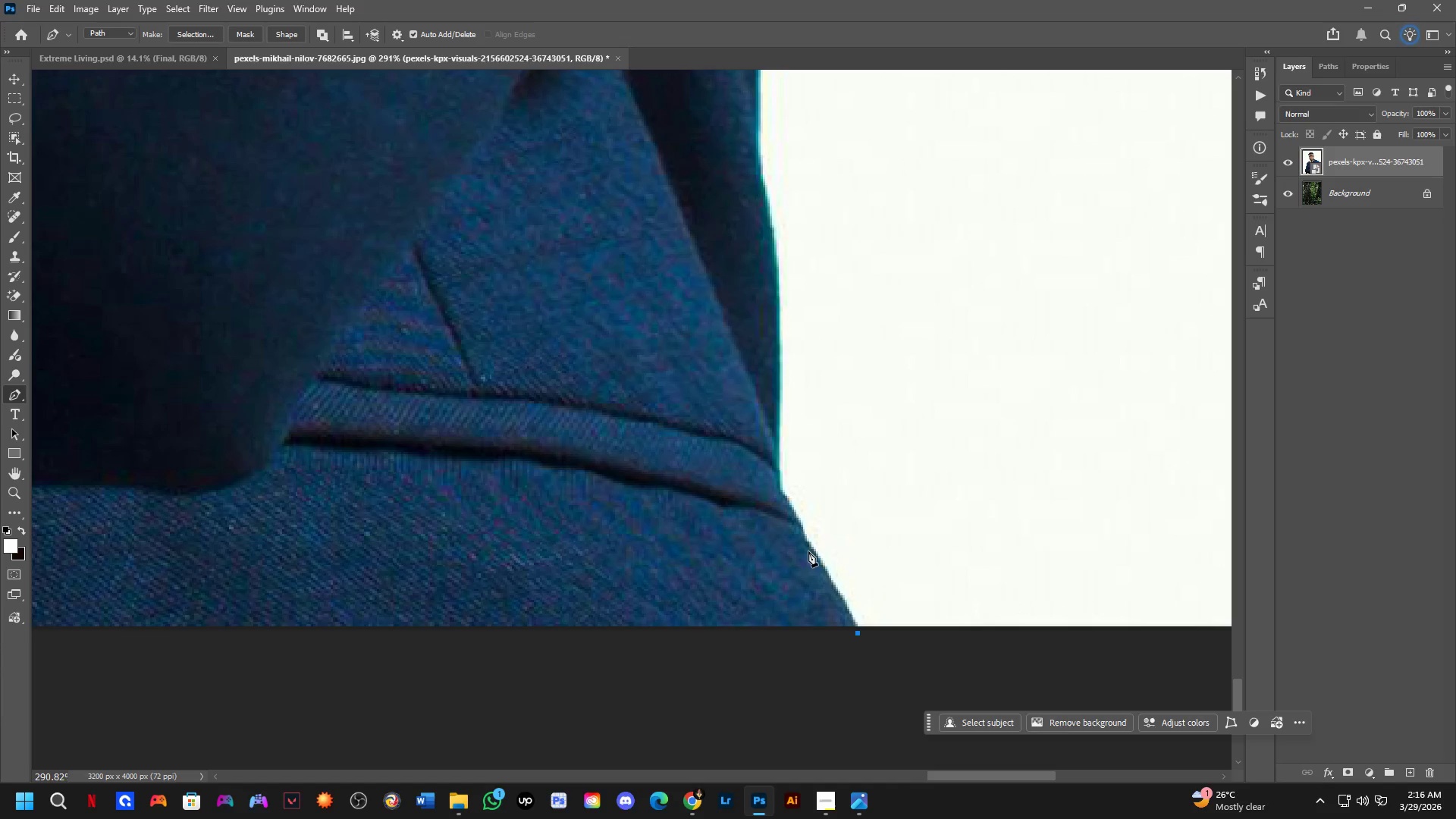 
key(Control+ControlLeft)
 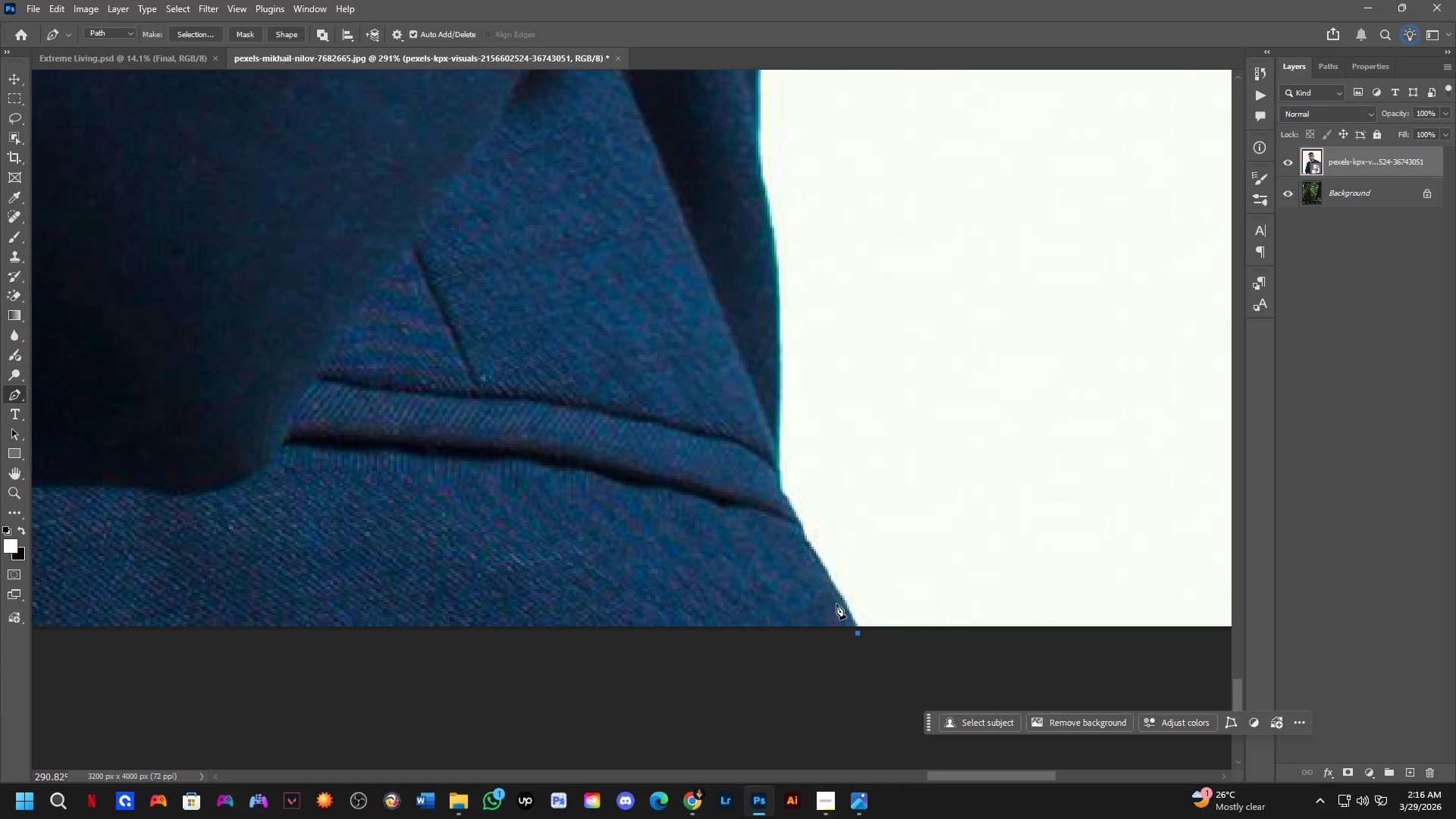 
key(Control+Z)
 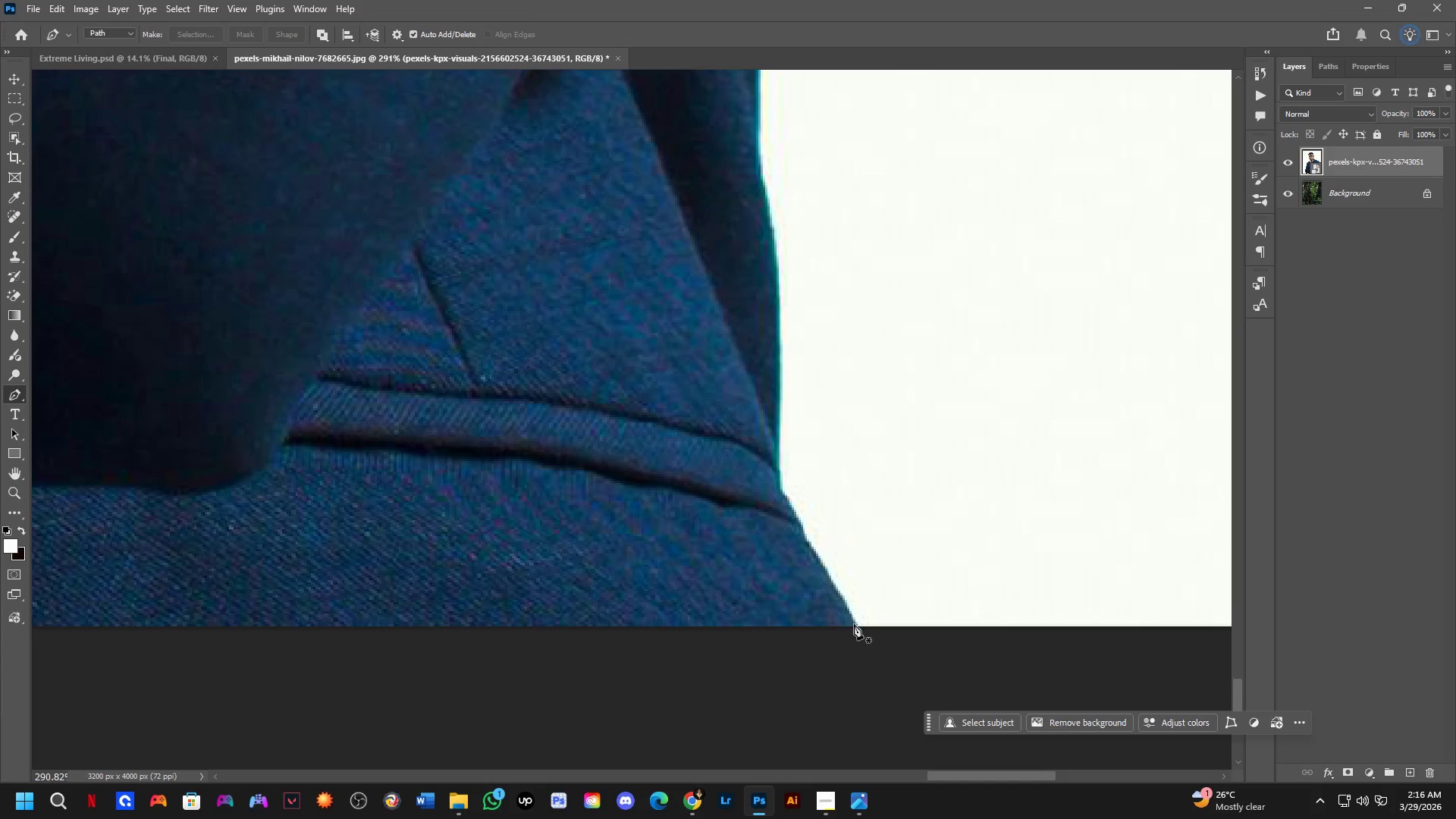 
hold_key(key=Space, duration=0.52)
 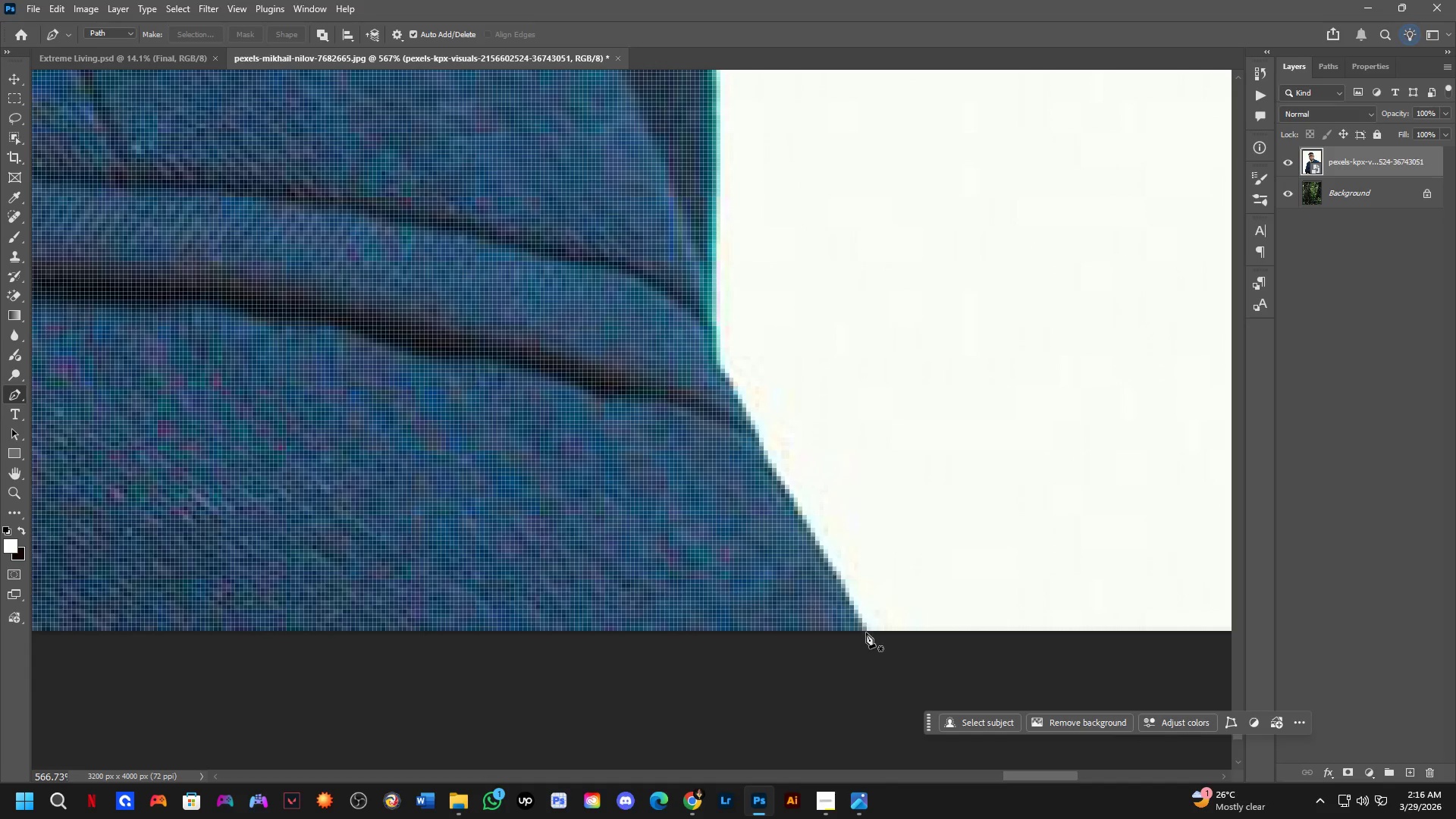 
left_click_drag(start_coordinate=[856, 630], to_coordinate=[831, 610])
 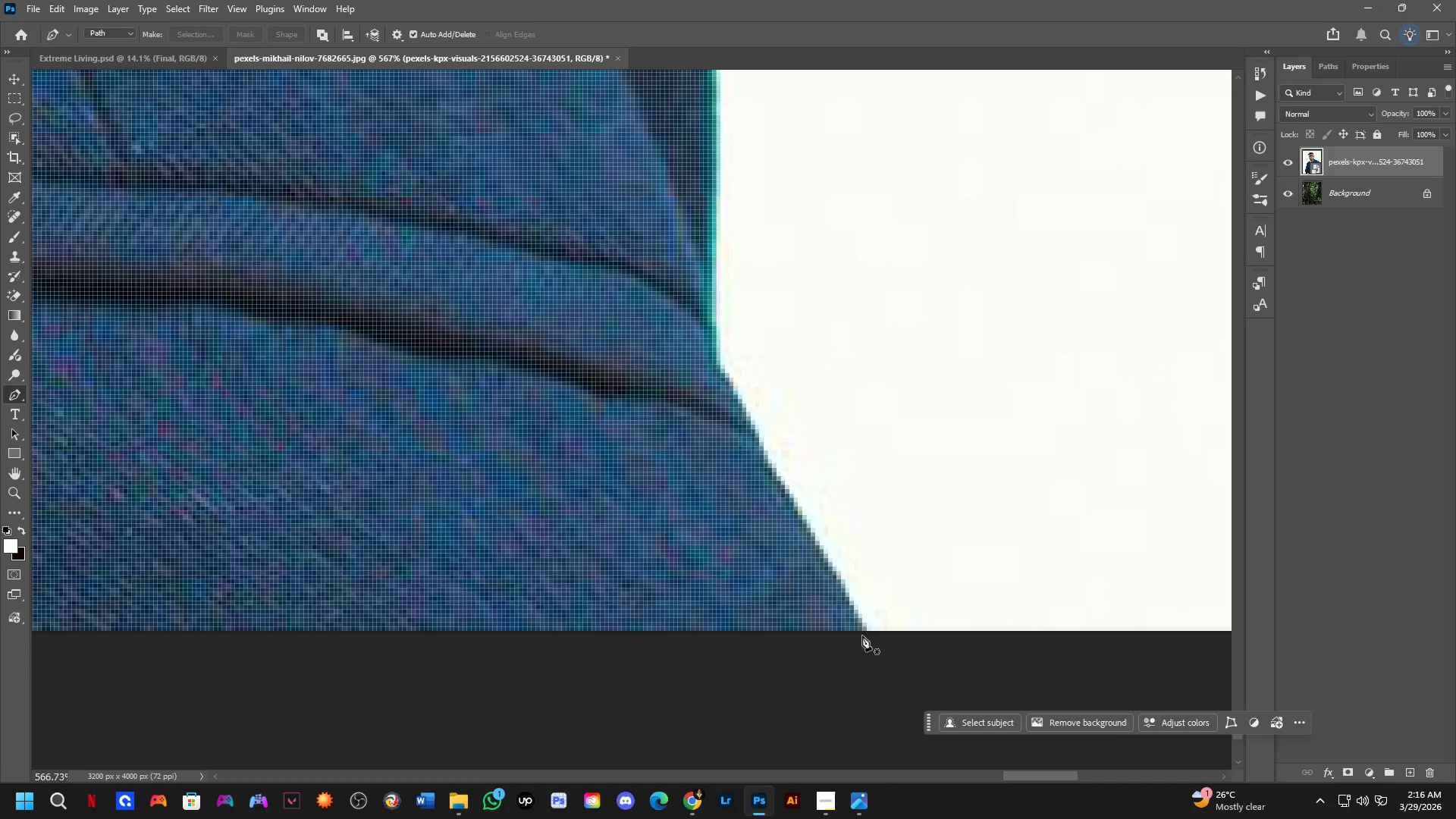 
scroll: coordinate [859, 640], scroll_direction: up, amount: 7.0
 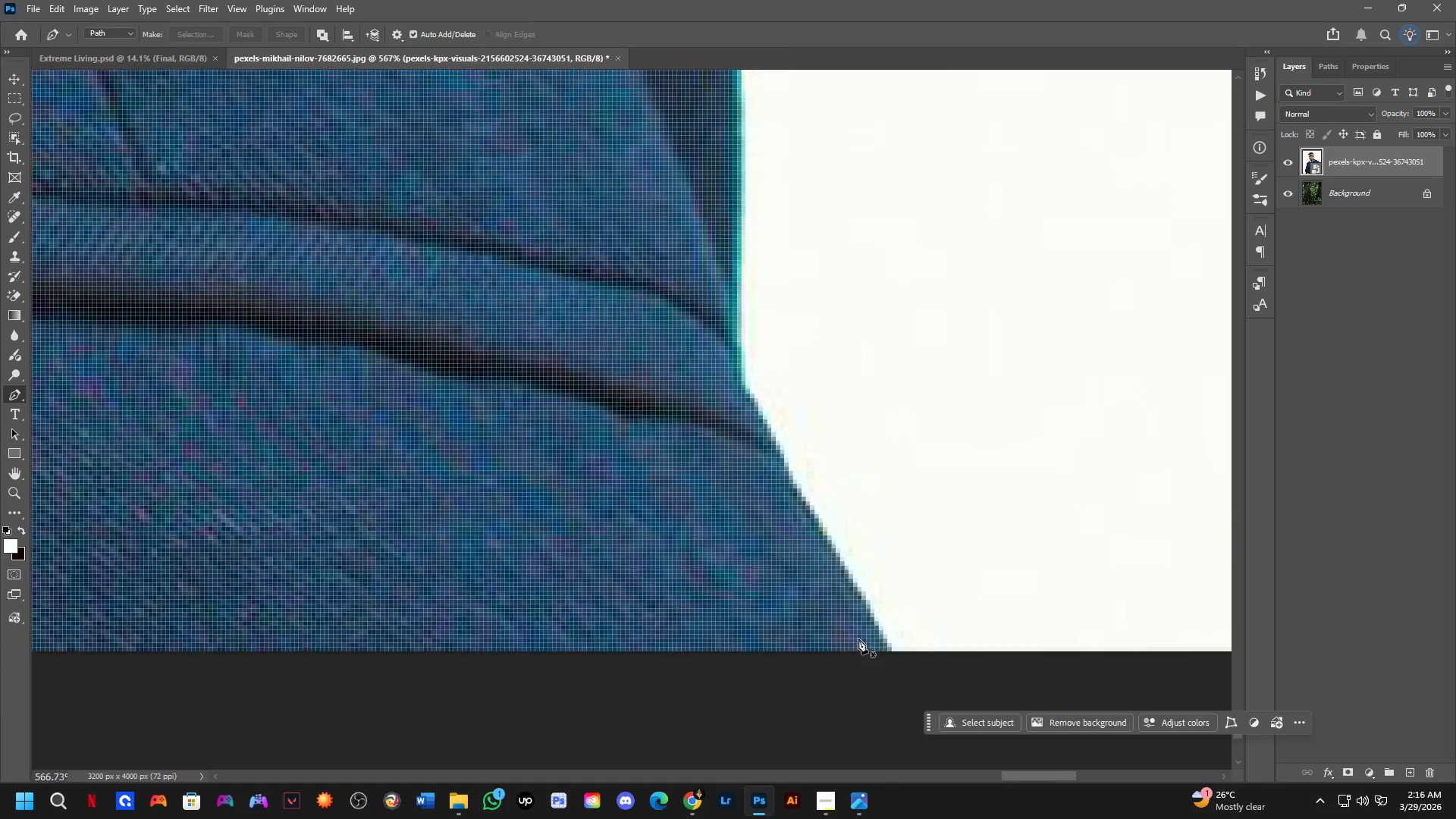 
left_click([869, 629])
 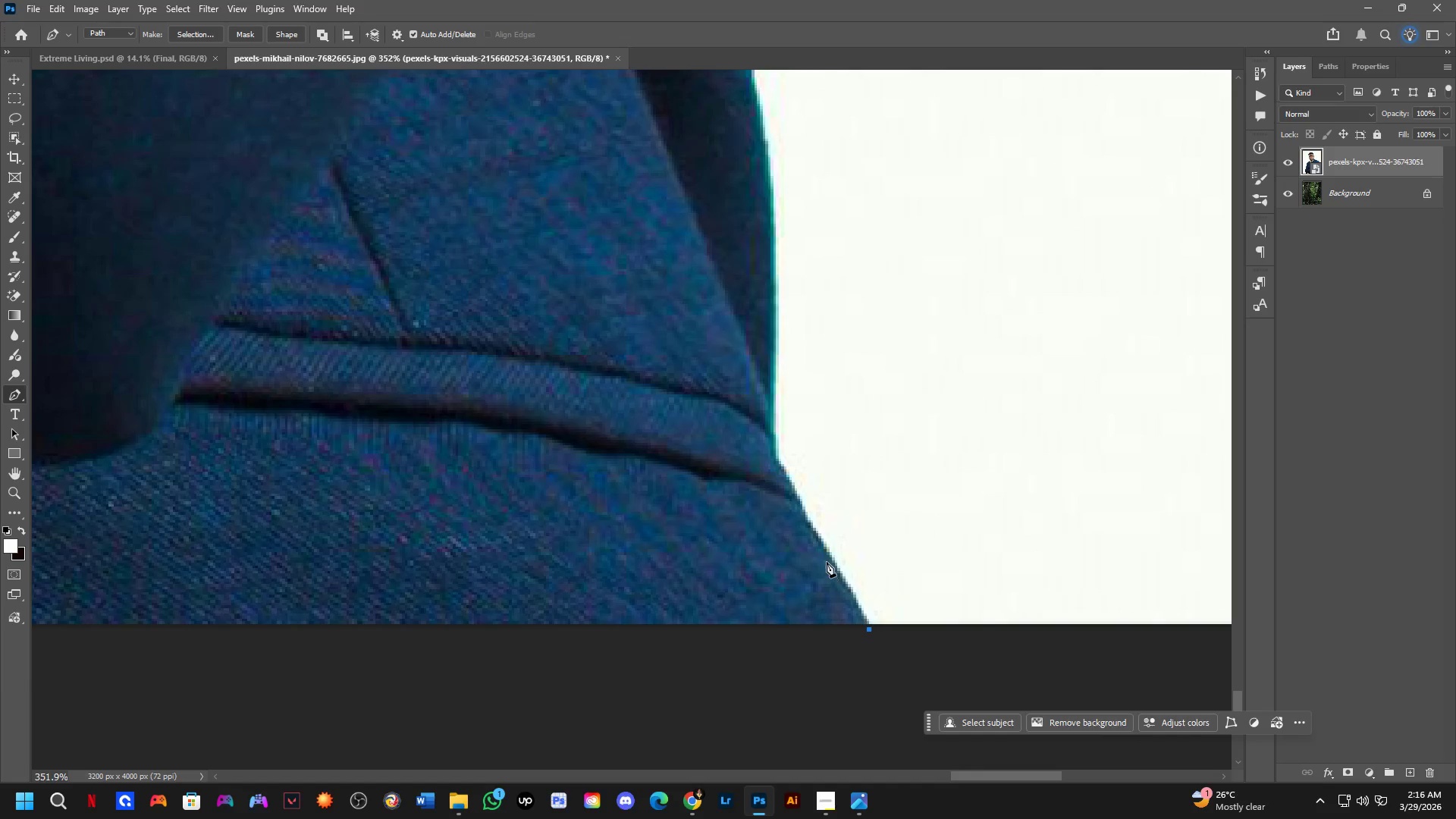 
scroll: coordinate [872, 617], scroll_direction: down, amount: 5.0
 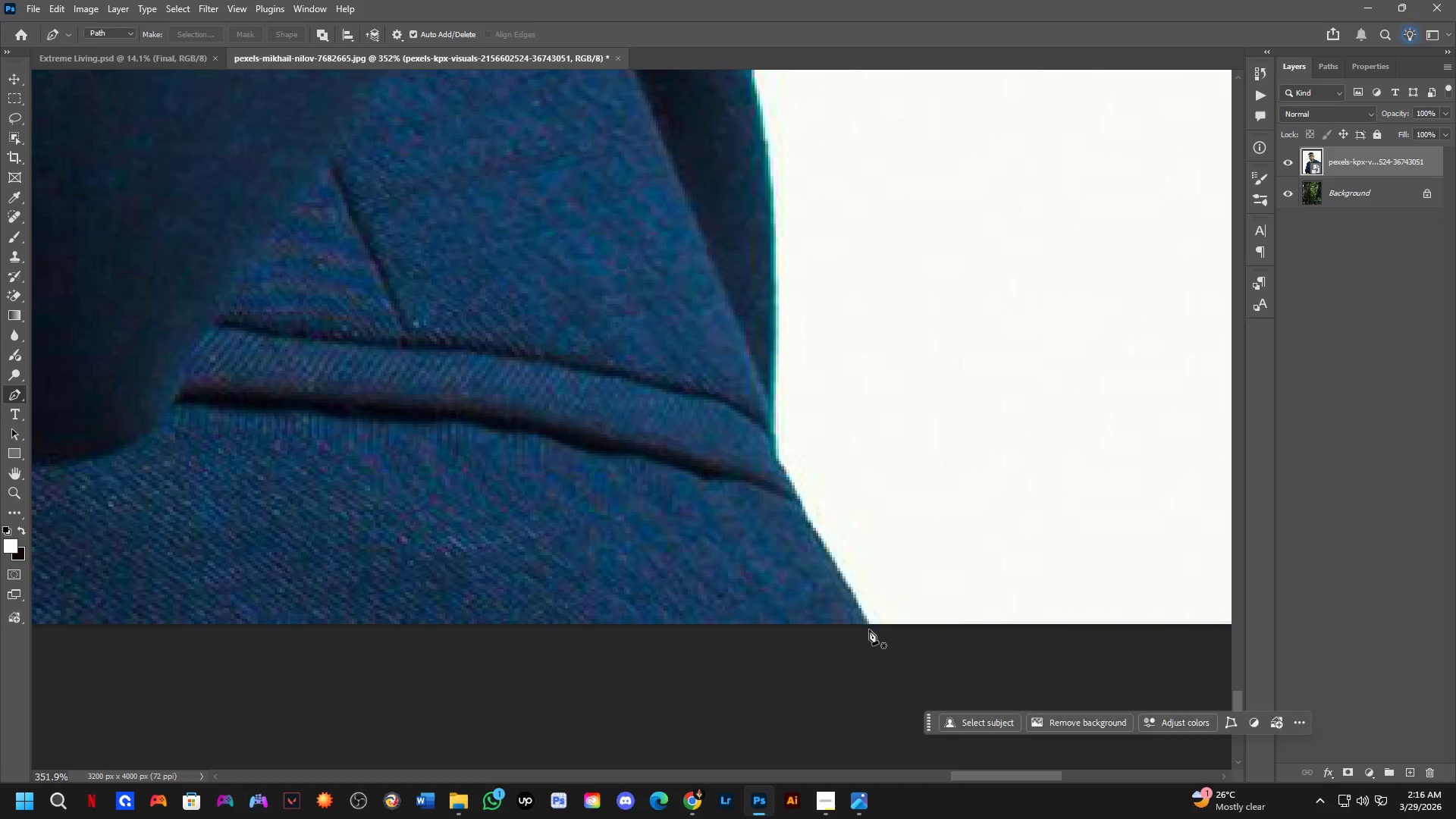 
left_click_drag(start_coordinate=[824, 556], to_coordinate=[802, 525])
 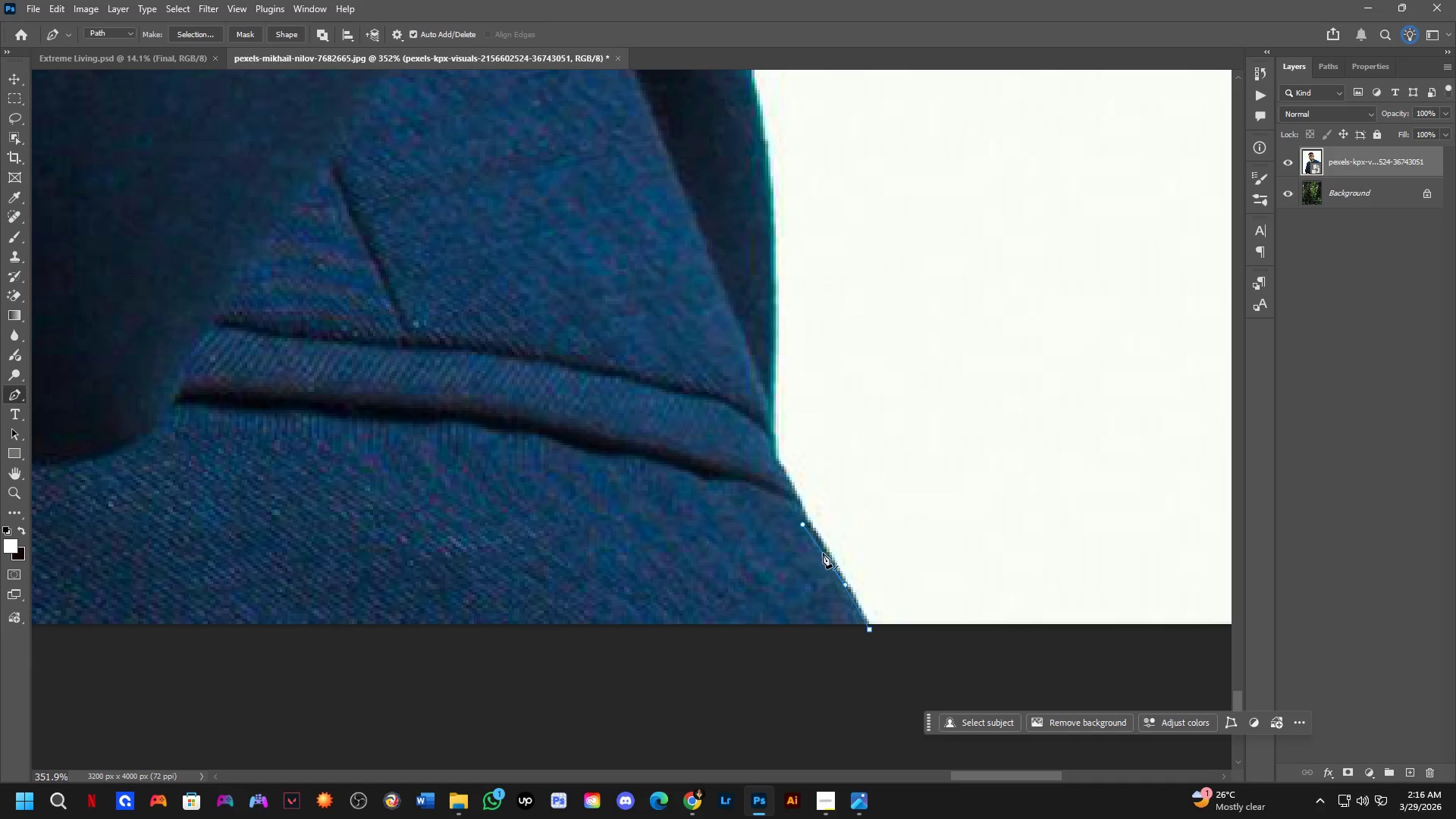 
key(Alt+AltLeft)
 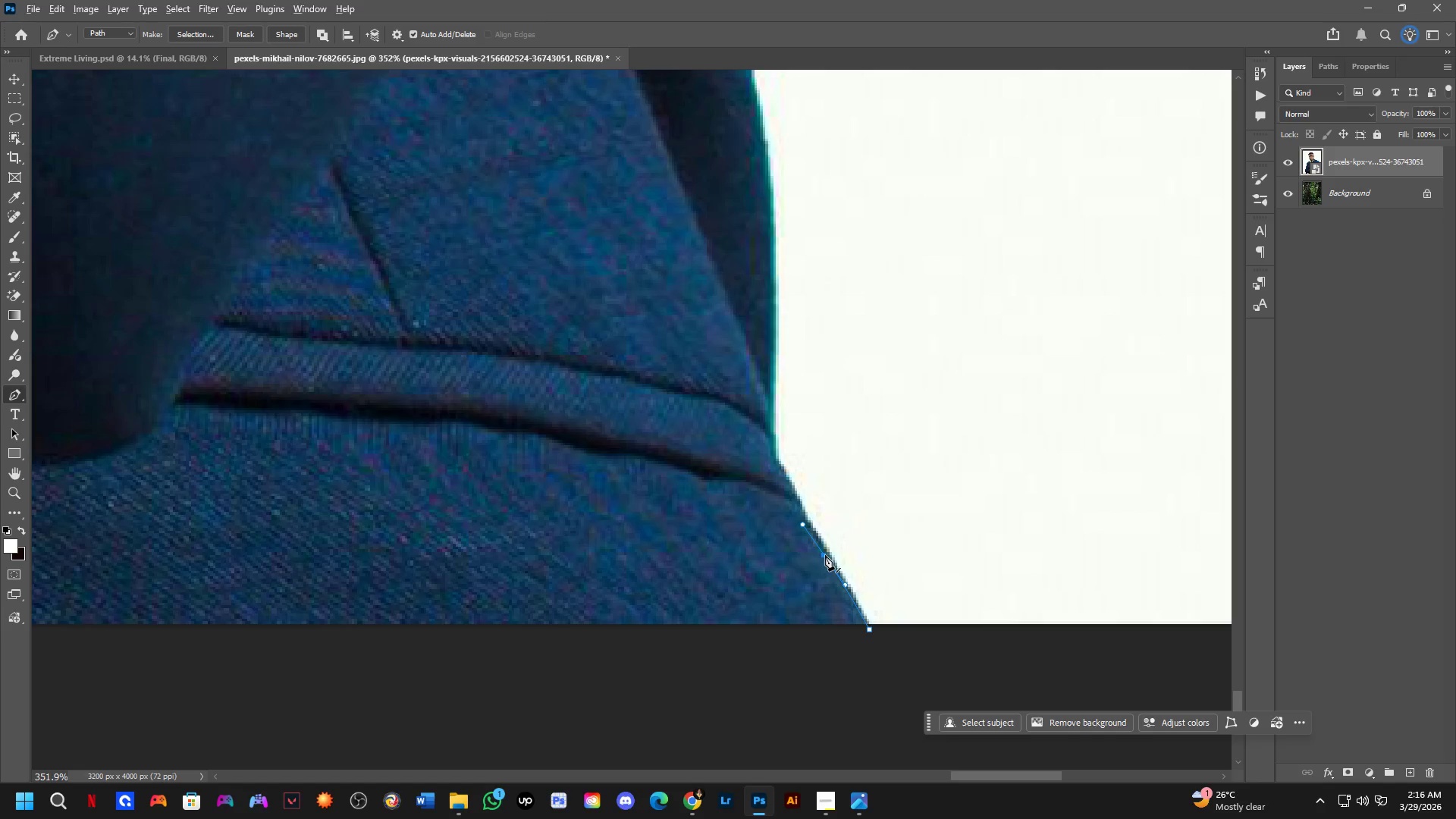 
left_click([825, 555])
 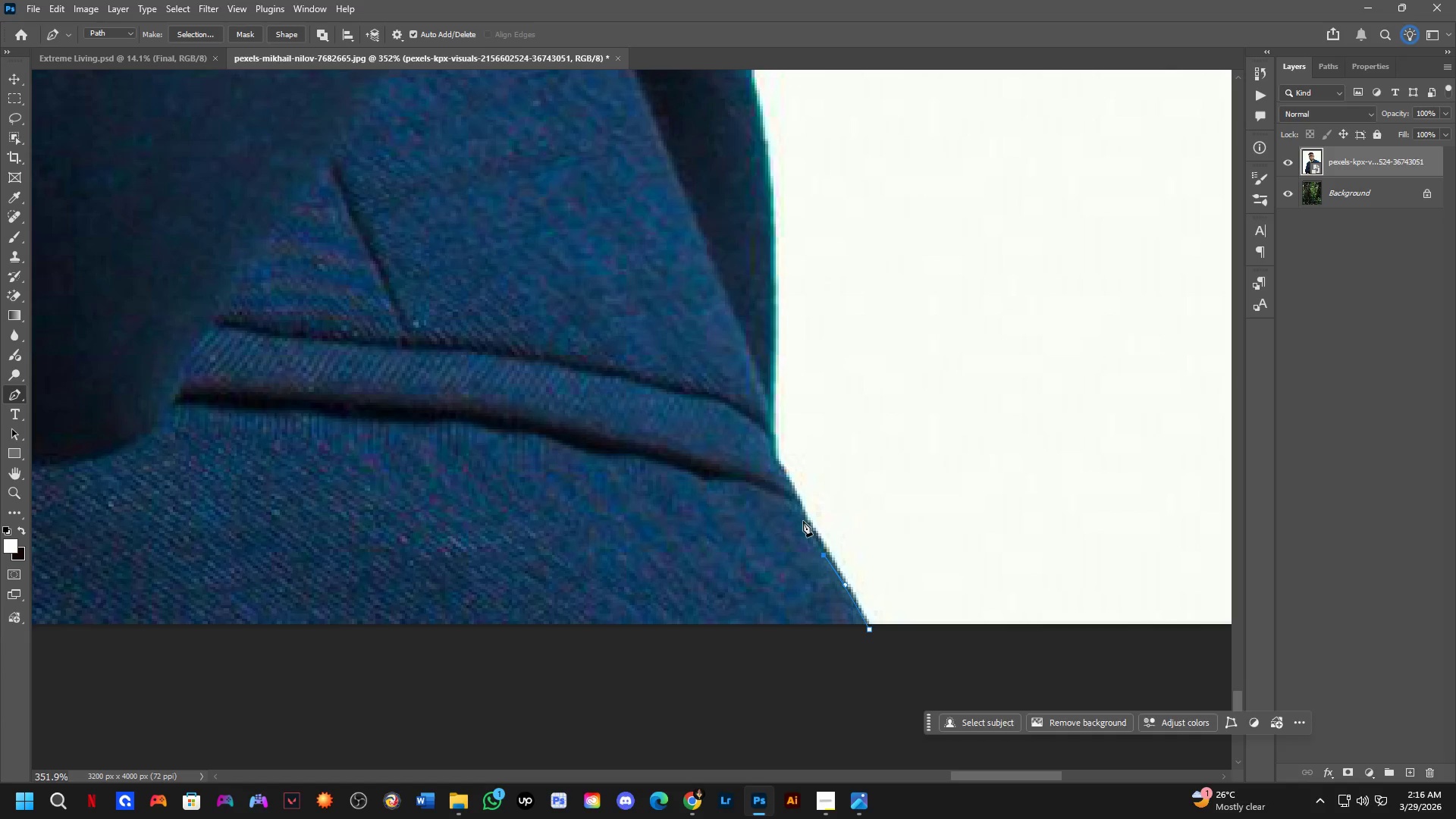 
left_click_drag(start_coordinate=[802, 519], to_coordinate=[792, 505])
 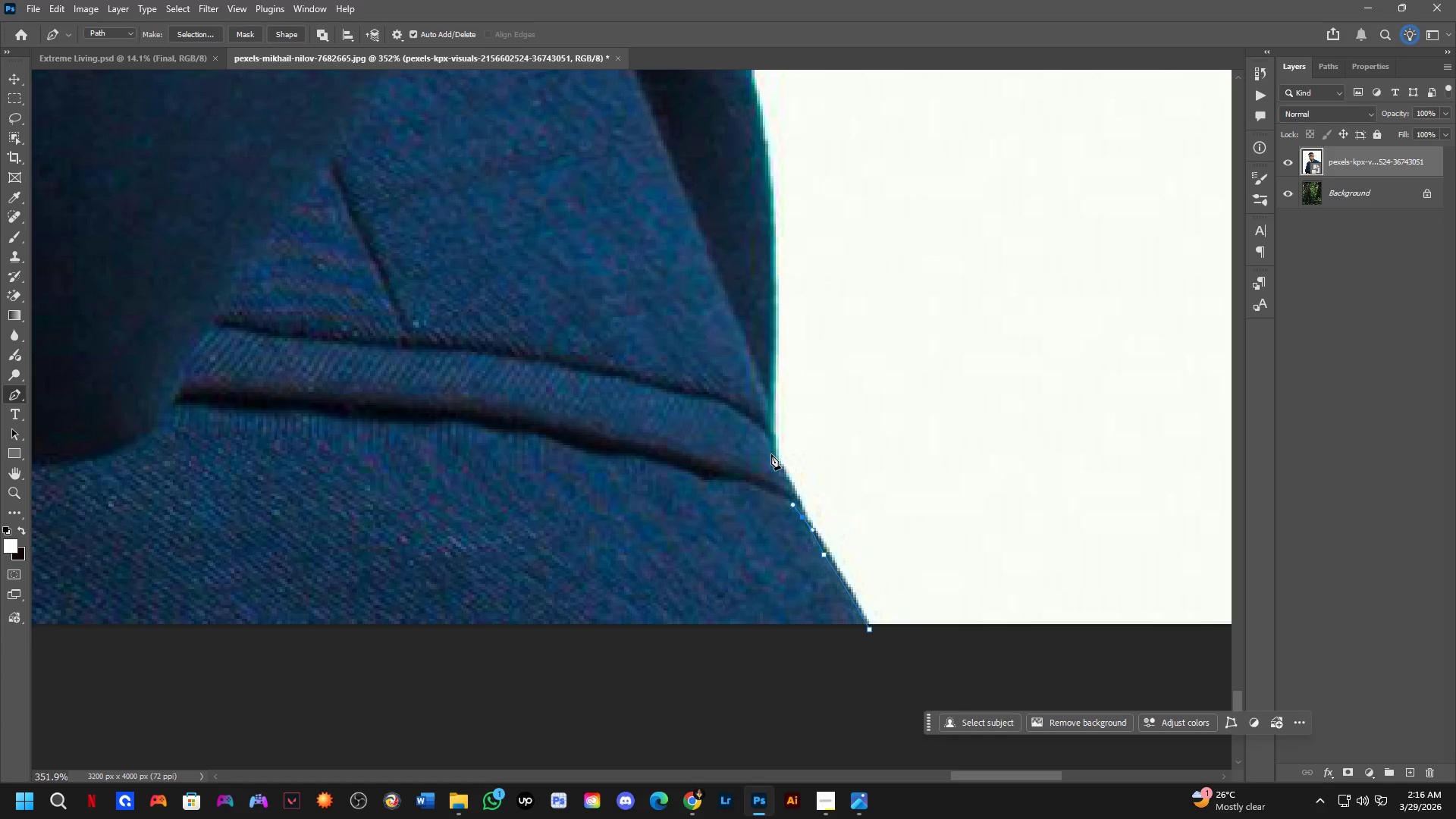 
left_click_drag(start_coordinate=[770, 453], to_coordinate=[742, 411])
 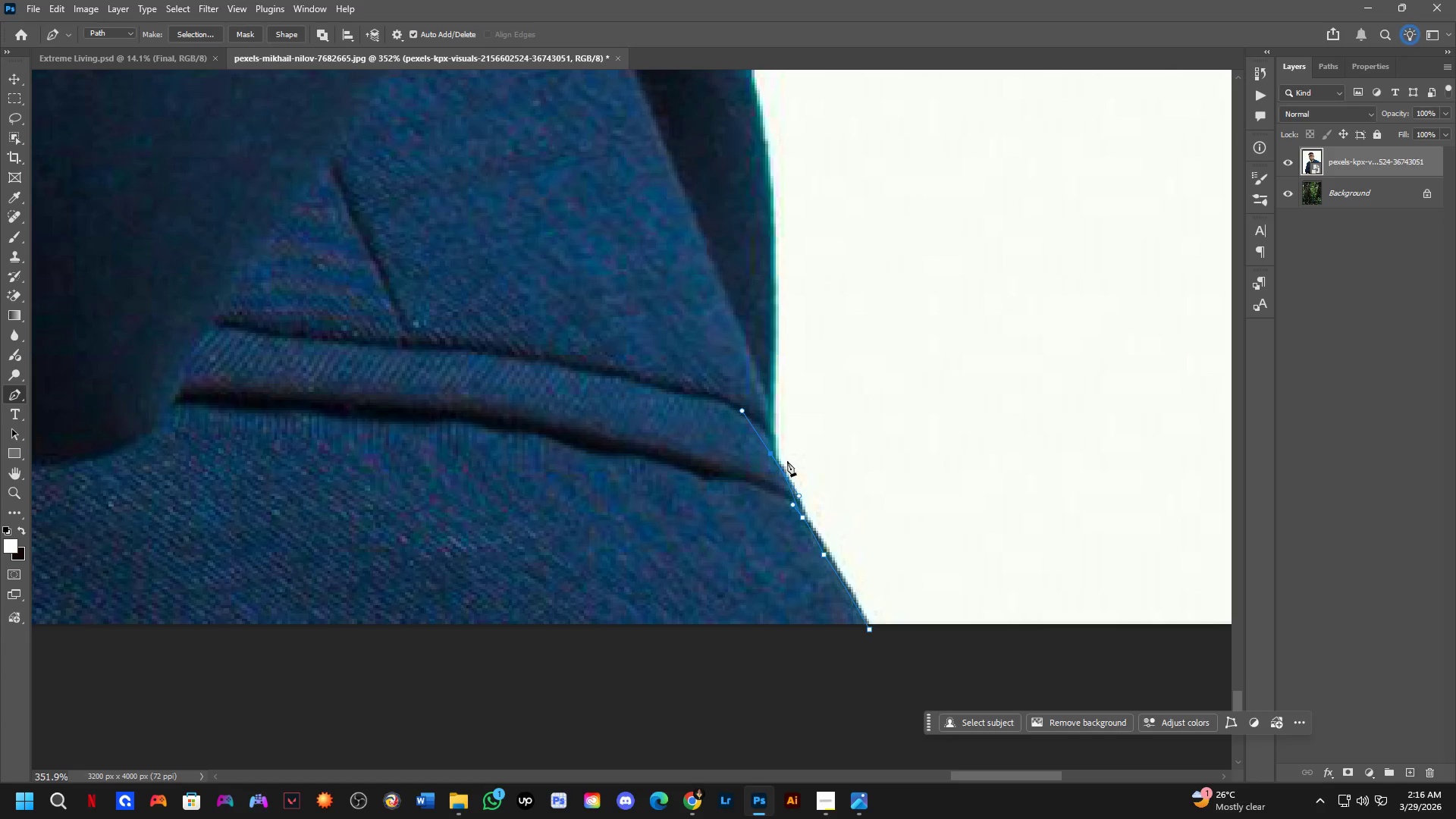 
hold_key(key=AltLeft, duration=0.55)
left_click([769, 453])
 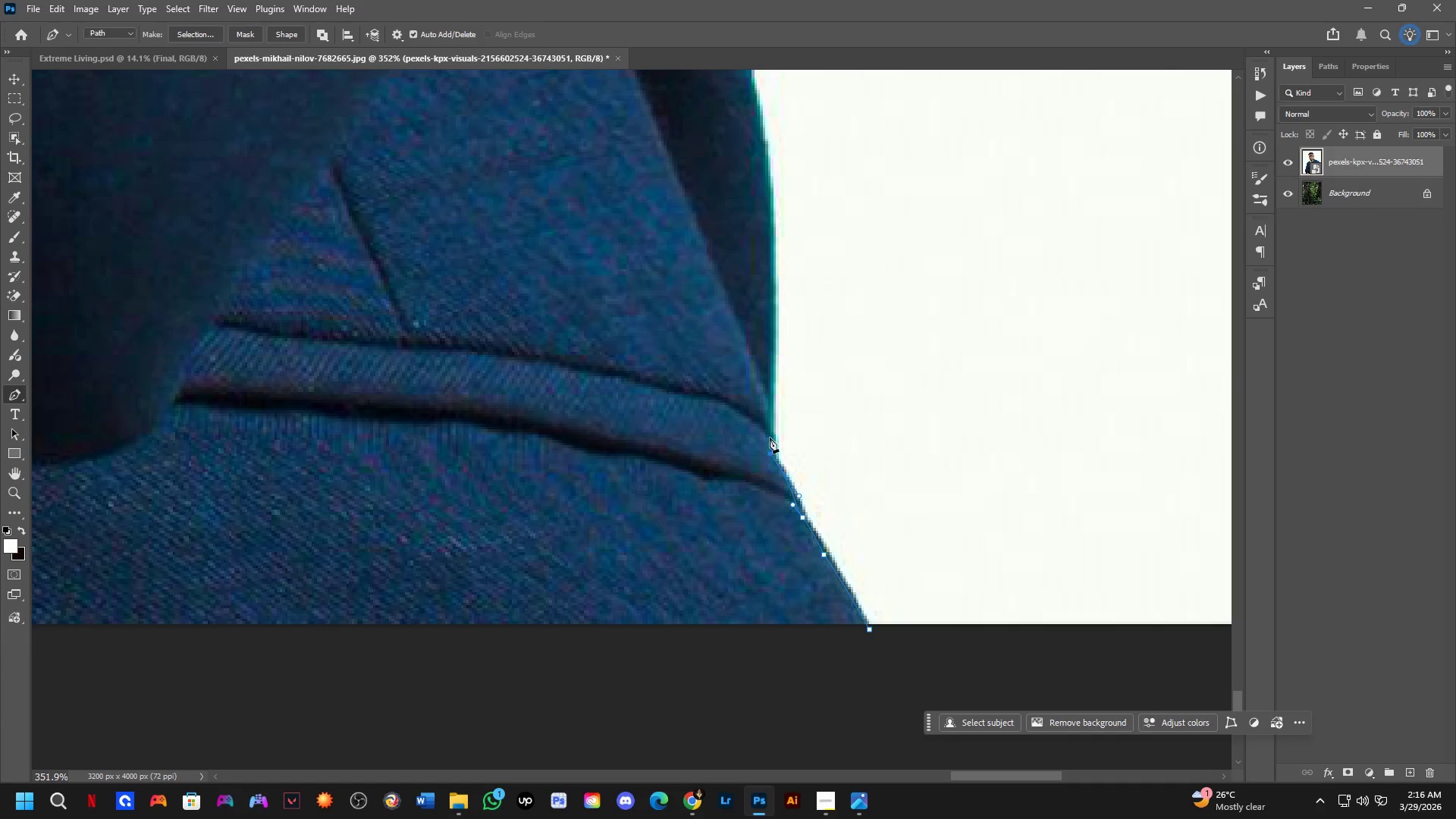 
hold_key(key=AltLeft, duration=6.08)
left_click_drag(start_coordinate=[770, 365], to_coordinate=[774, 343])
 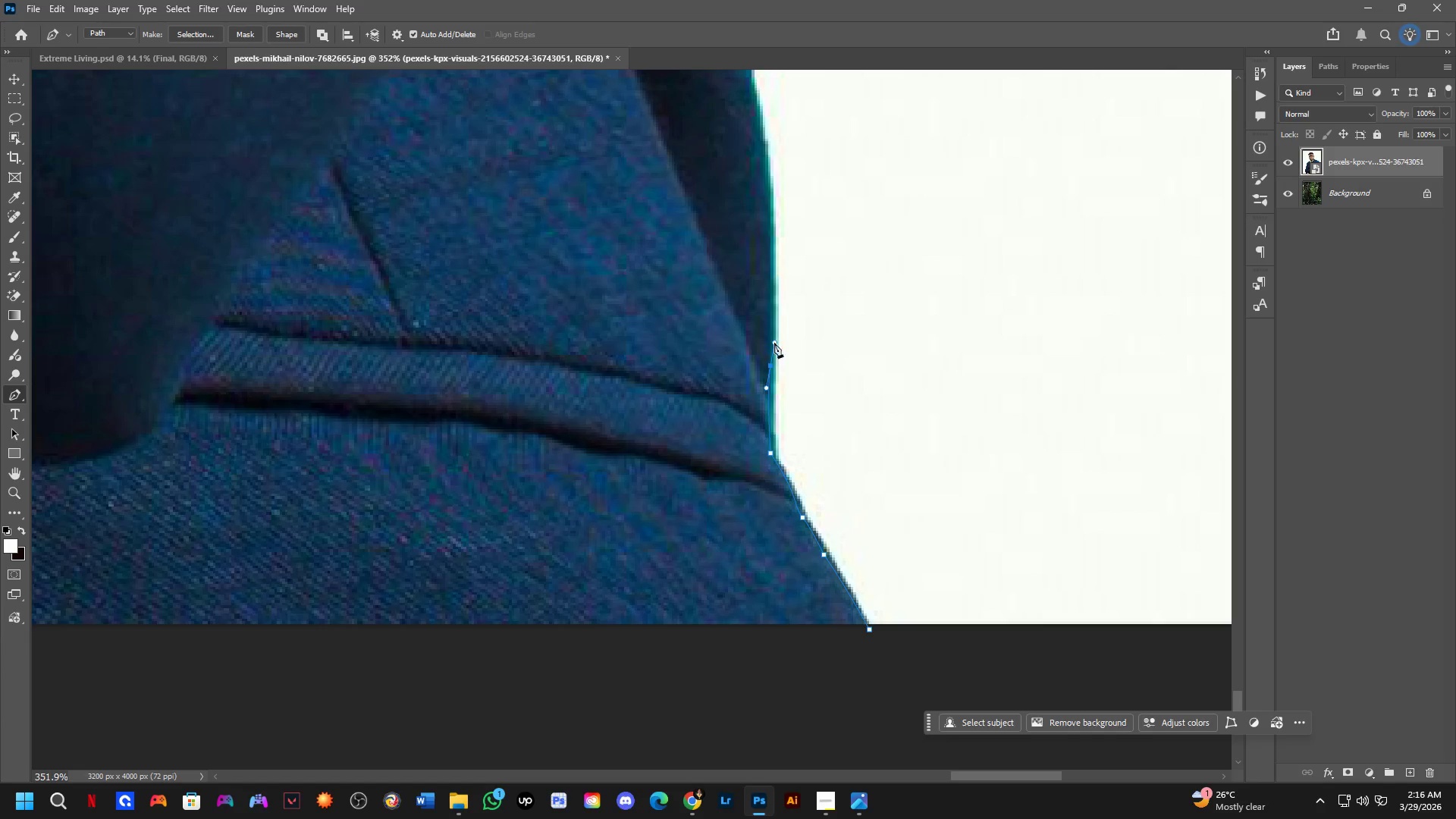 
hold_key(key=Space, duration=0.66)
 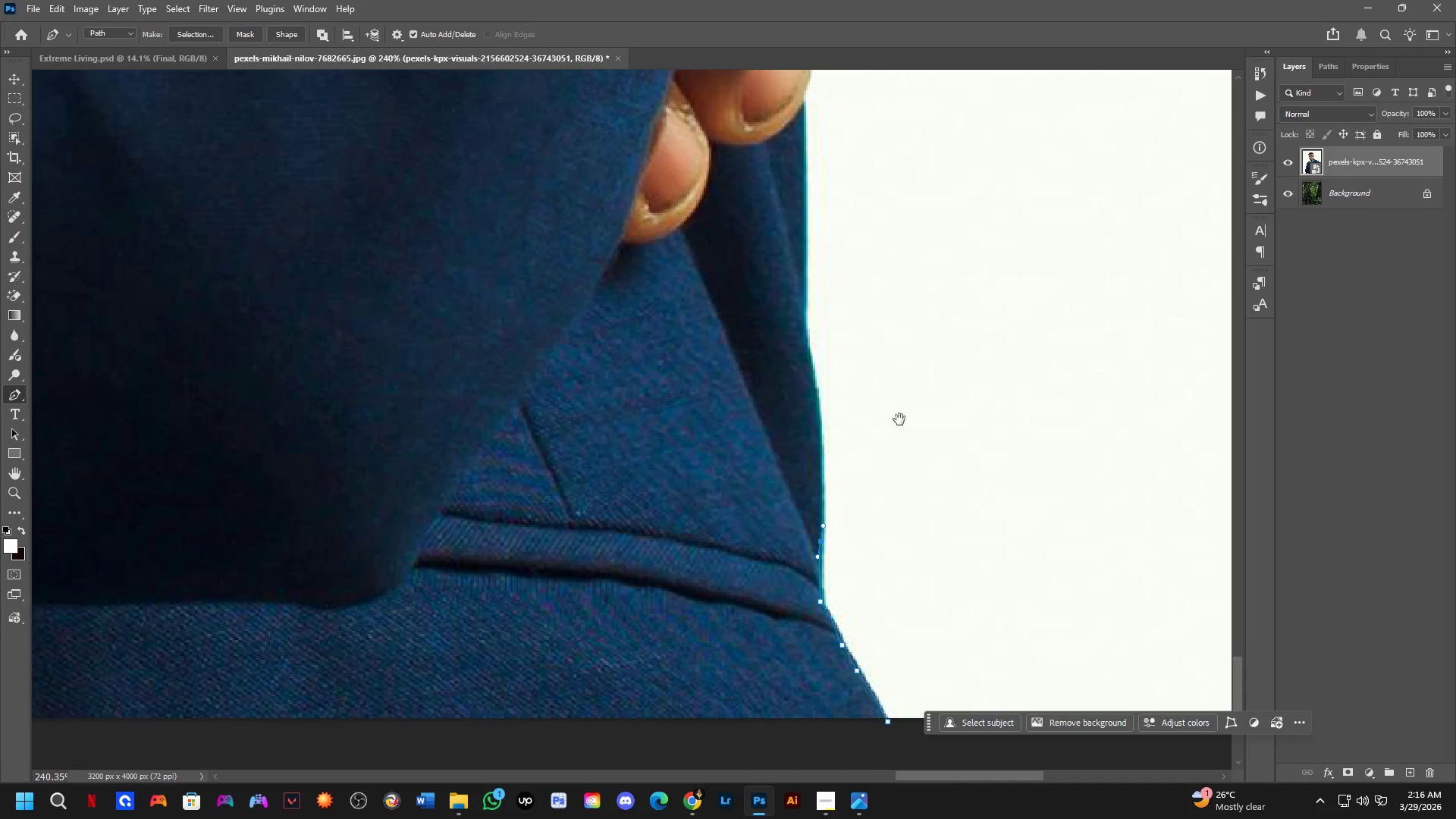 
left_click_drag(start_coordinate=[836, 292], to_coordinate=[867, 492])
 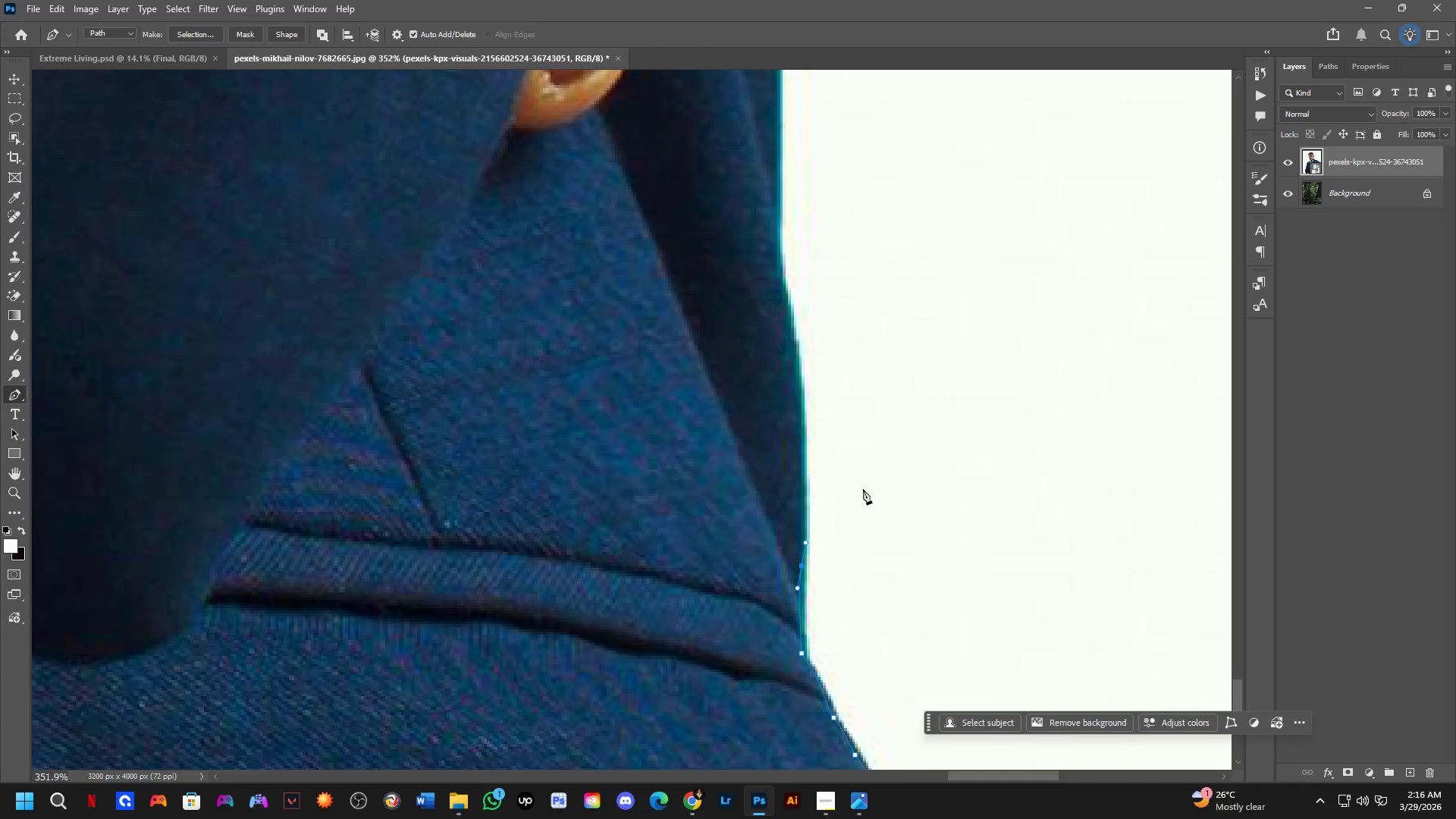 
hold_key(key=Space, duration=0.59)
 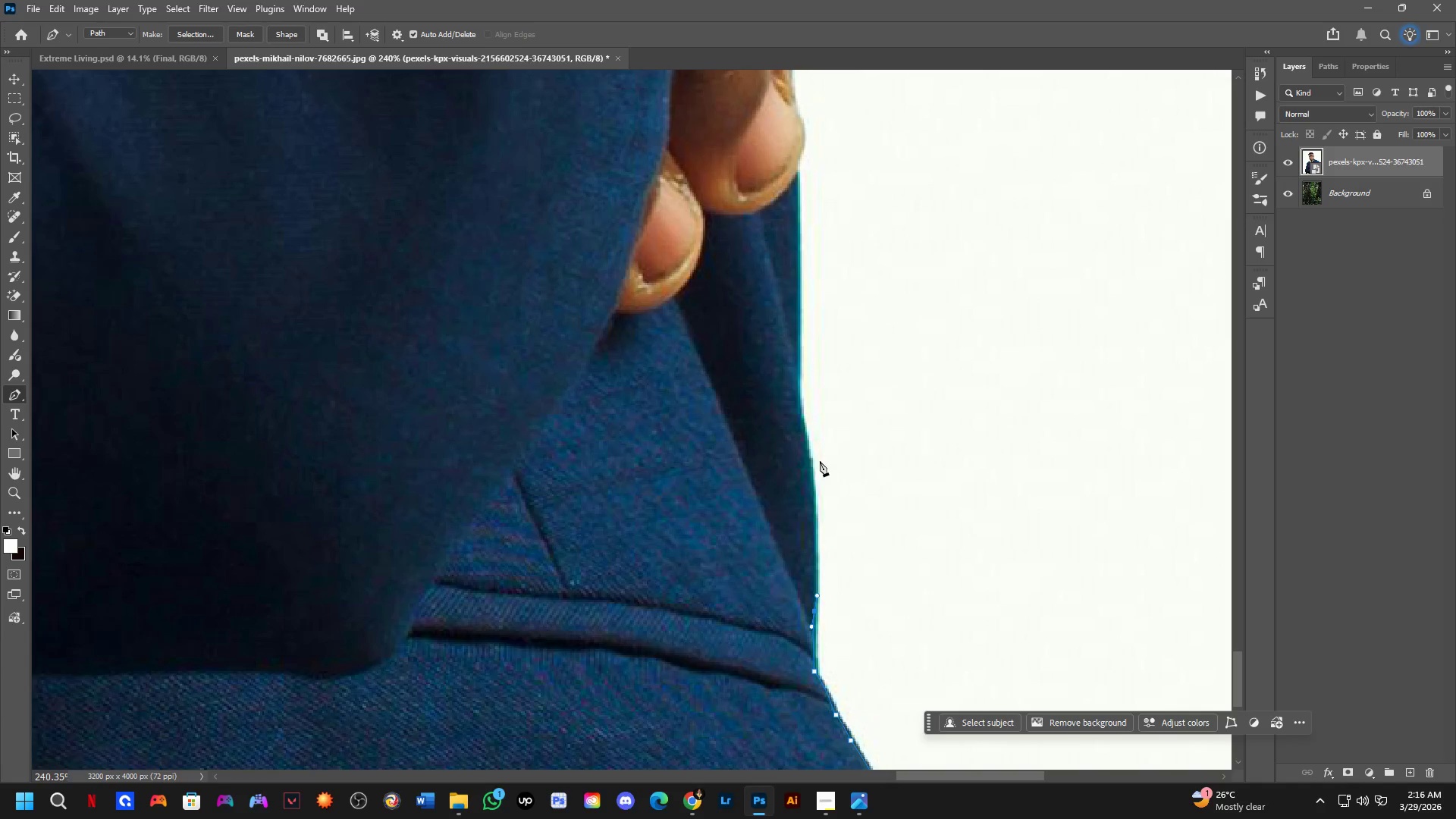 
left_click_drag(start_coordinate=[899, 424], to_coordinate=[893, 494])
 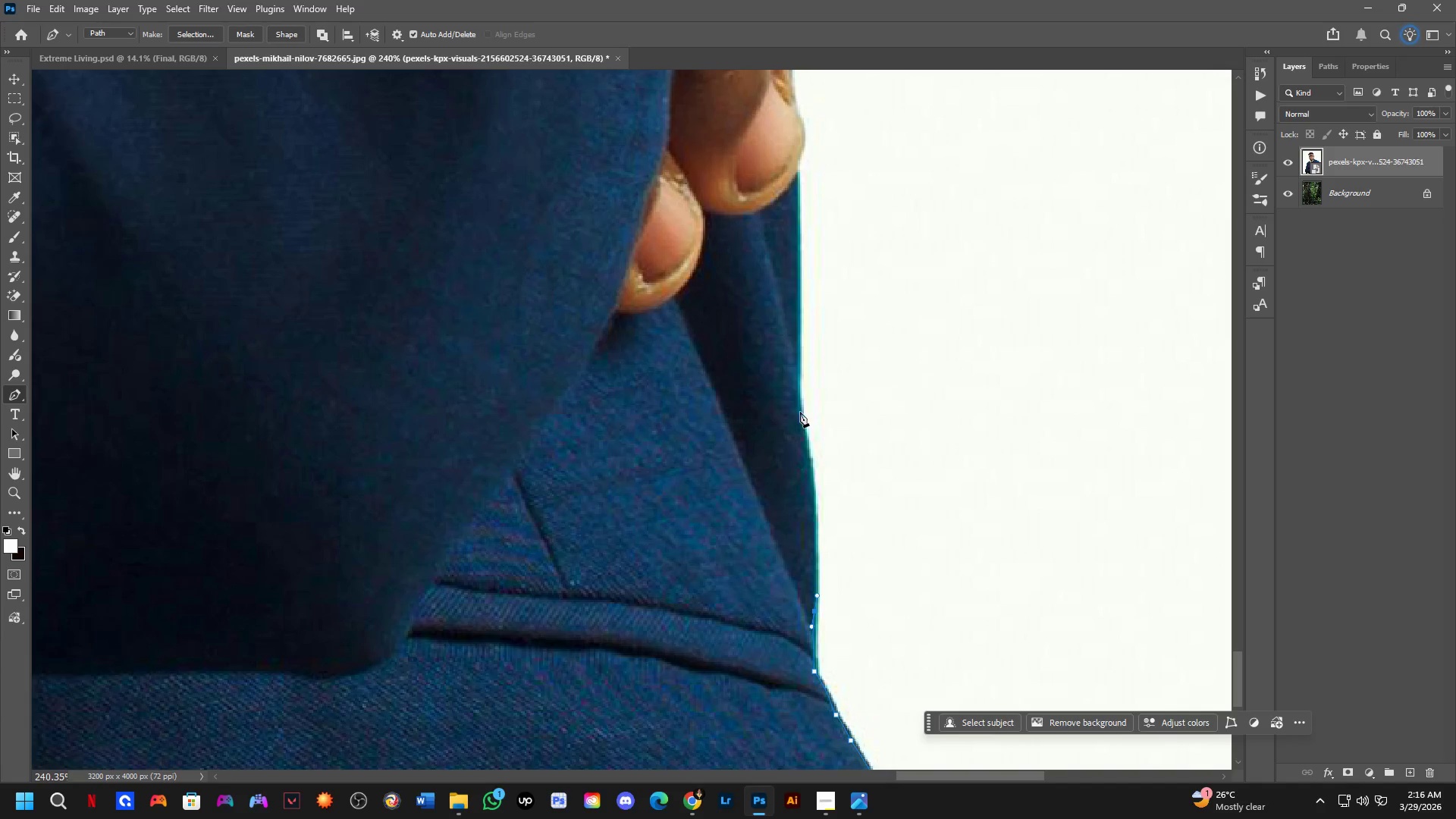 
scroll: coordinate [862, 489], scroll_direction: down, amount: 4.0
 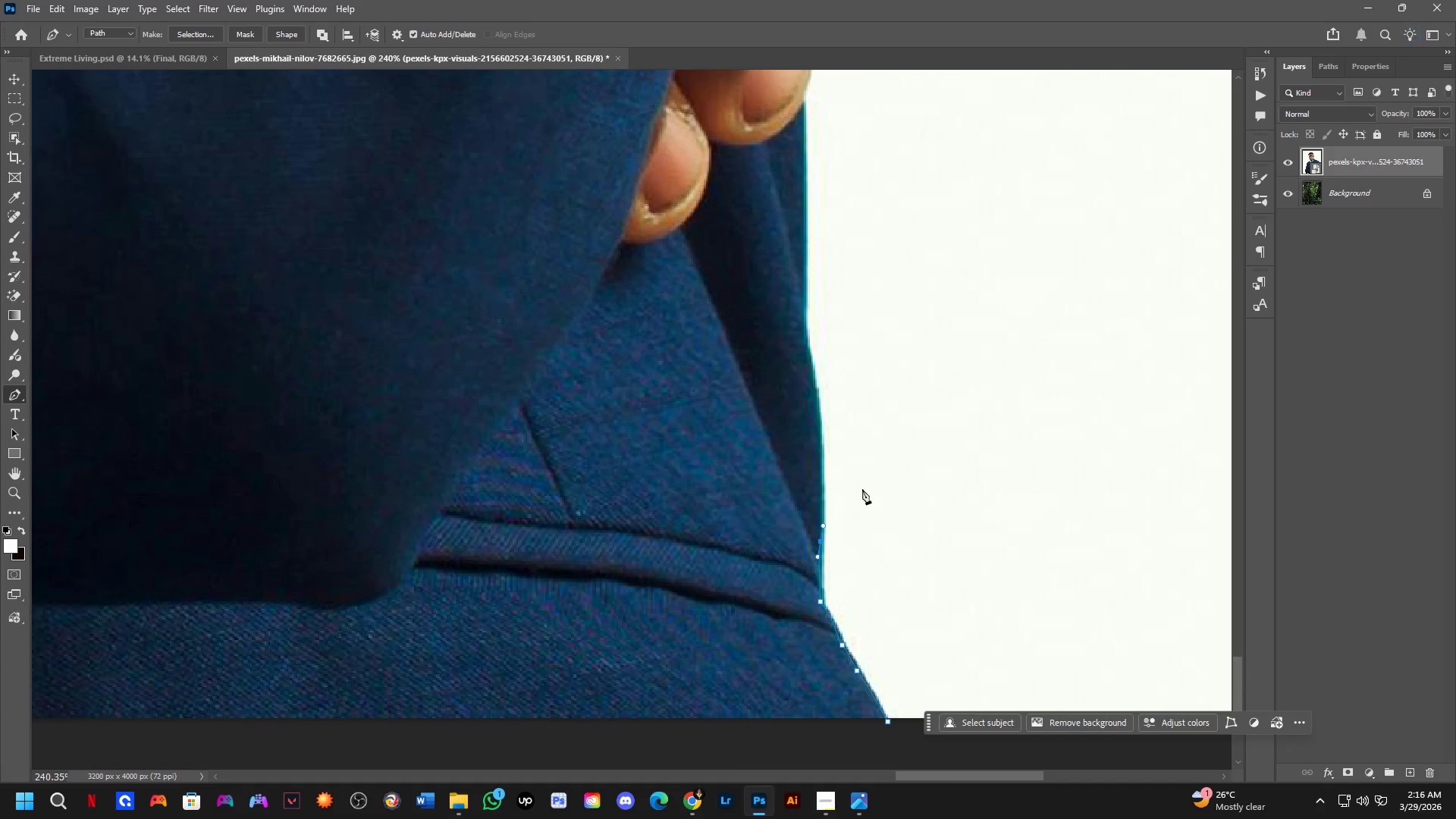 
left_click_drag(start_coordinate=[798, 400], to_coordinate=[780, 321])
 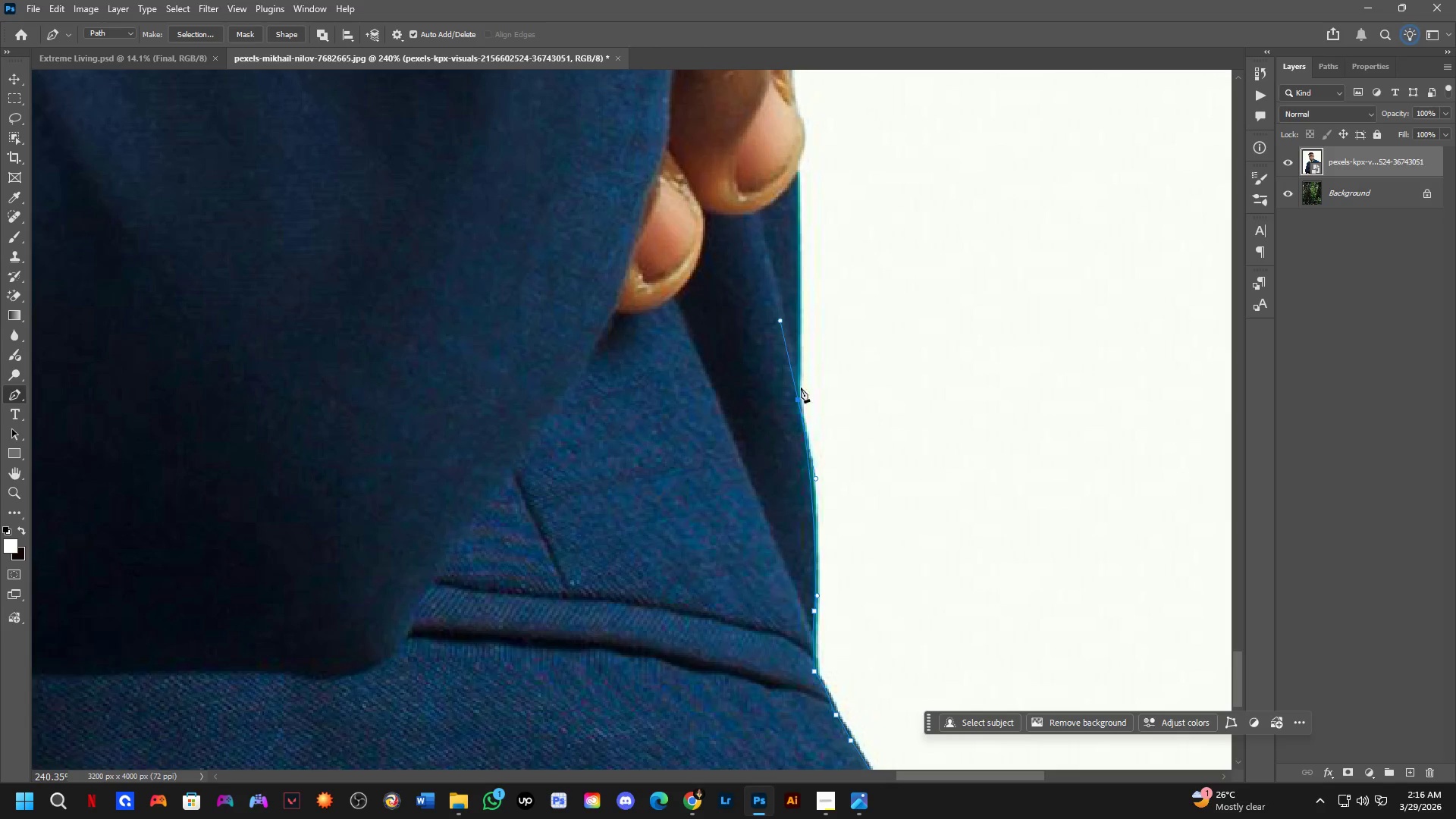 
hold_key(key=AltLeft, duration=0.66)
left_click([798, 402])
 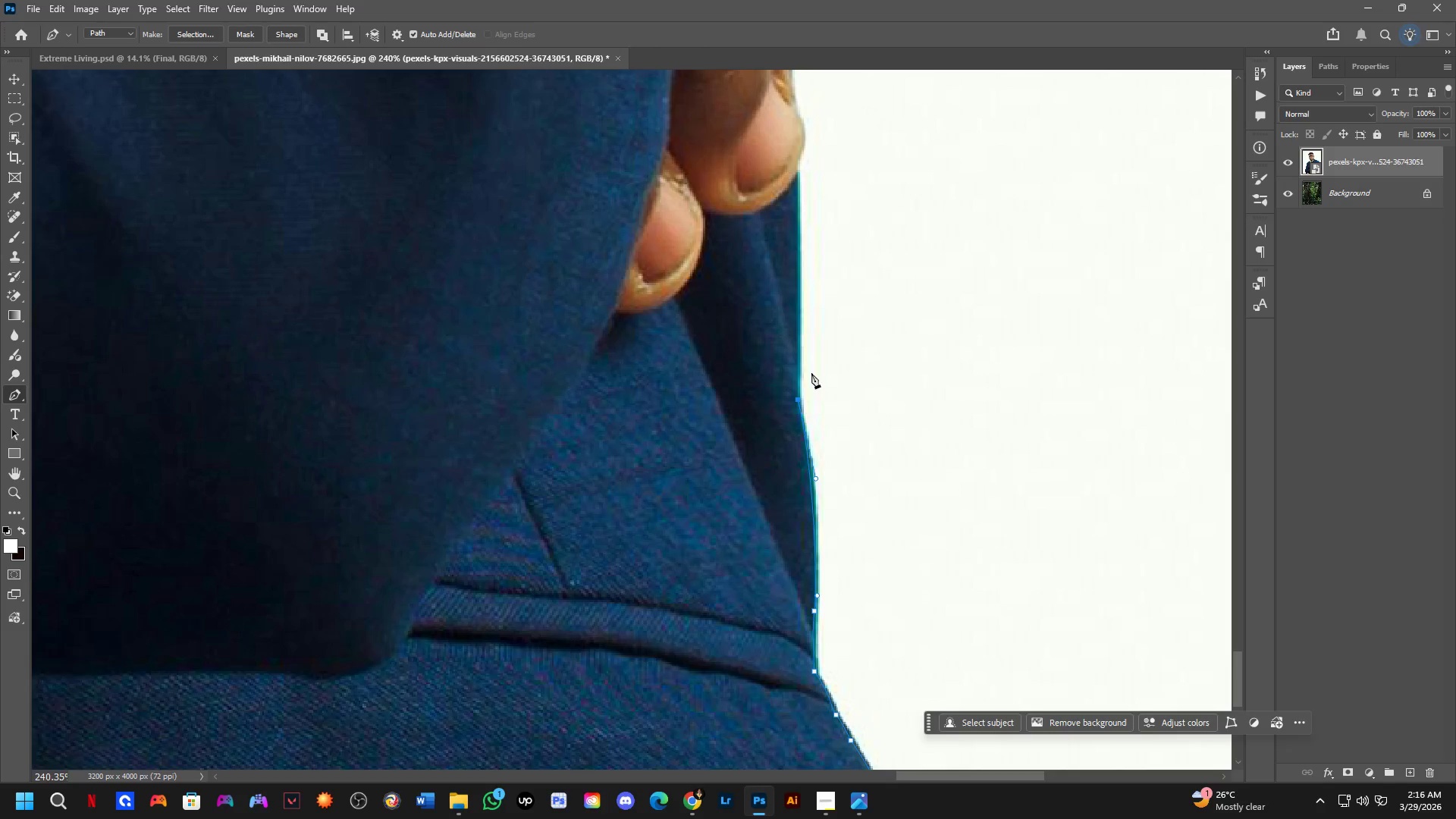 
hold_key(key=Space, duration=0.56)
 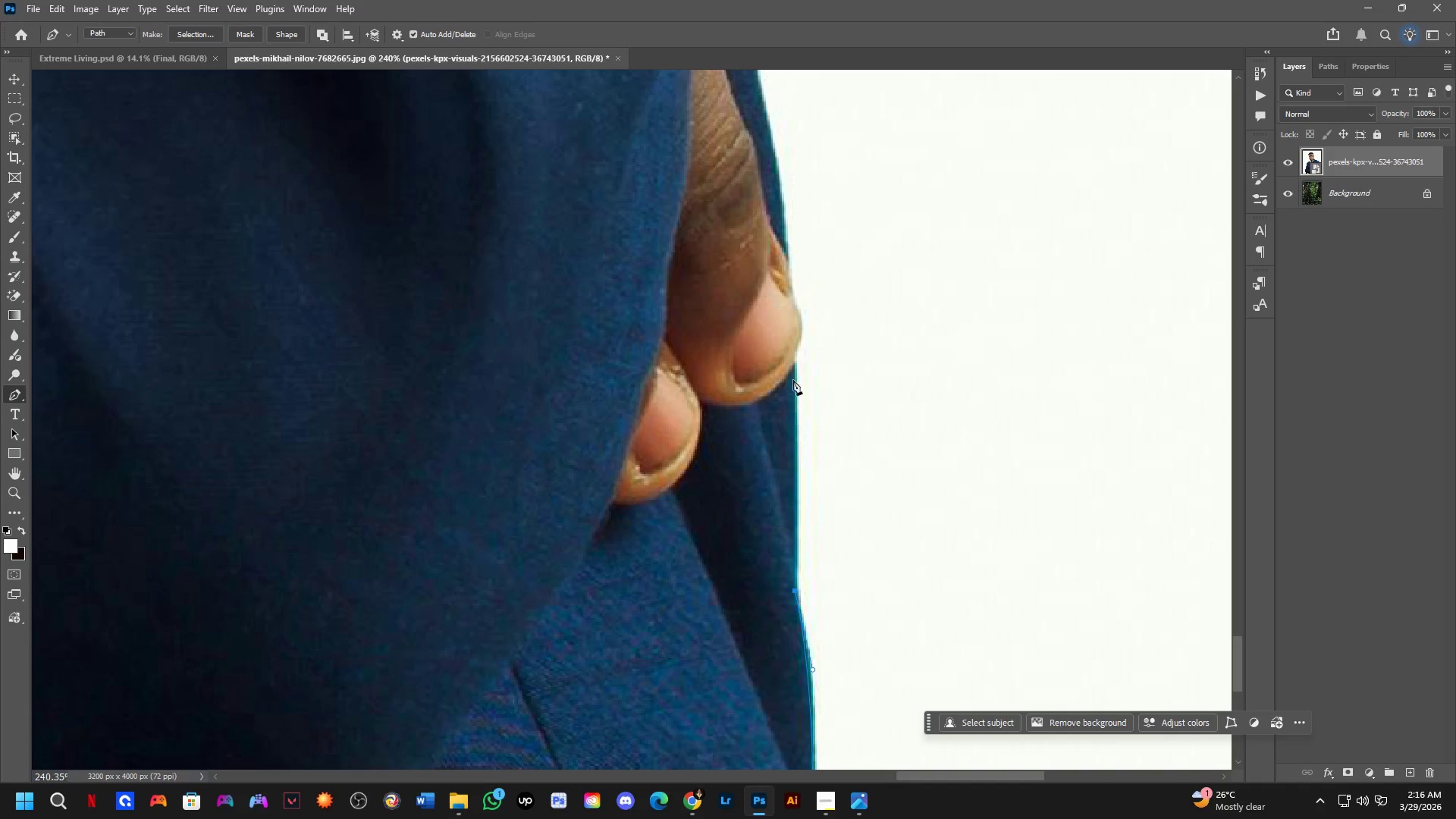 
left_click_drag(start_coordinate=[815, 352], to_coordinate=[812, 543])
 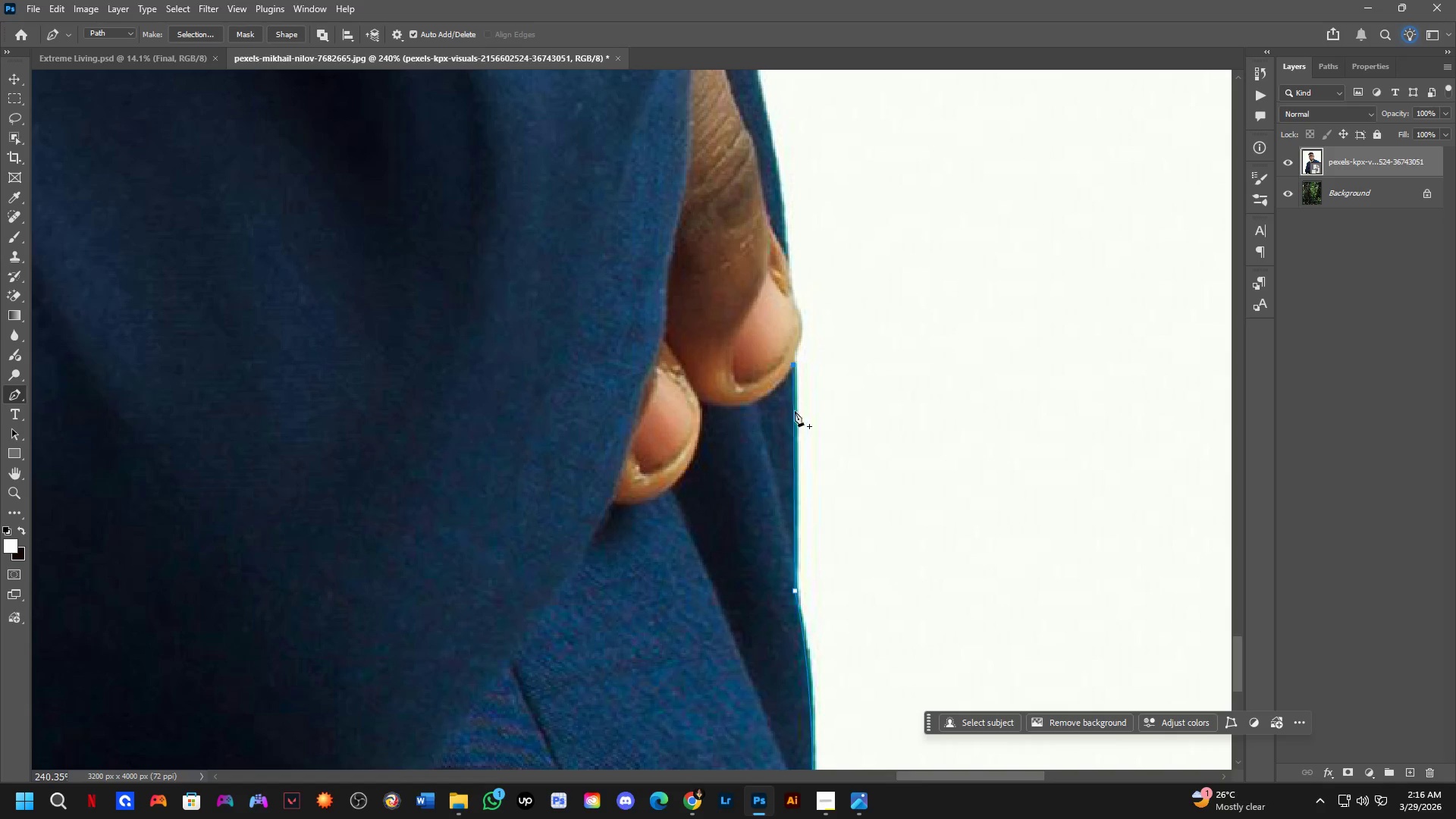 
hold_key(key=Space, duration=0.52)
 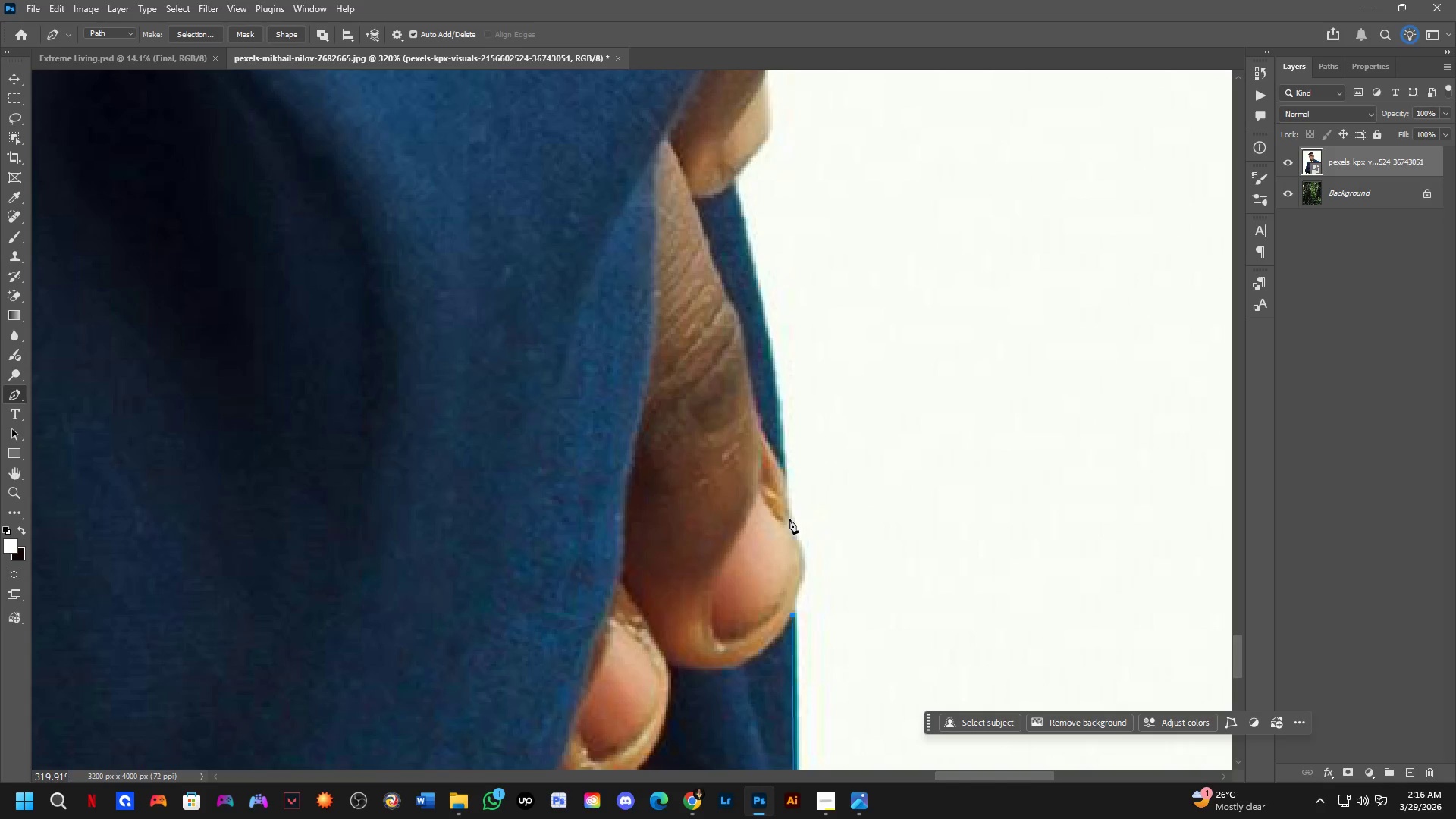 
left_click_drag(start_coordinate=[814, 383], to_coordinate=[811, 617])
 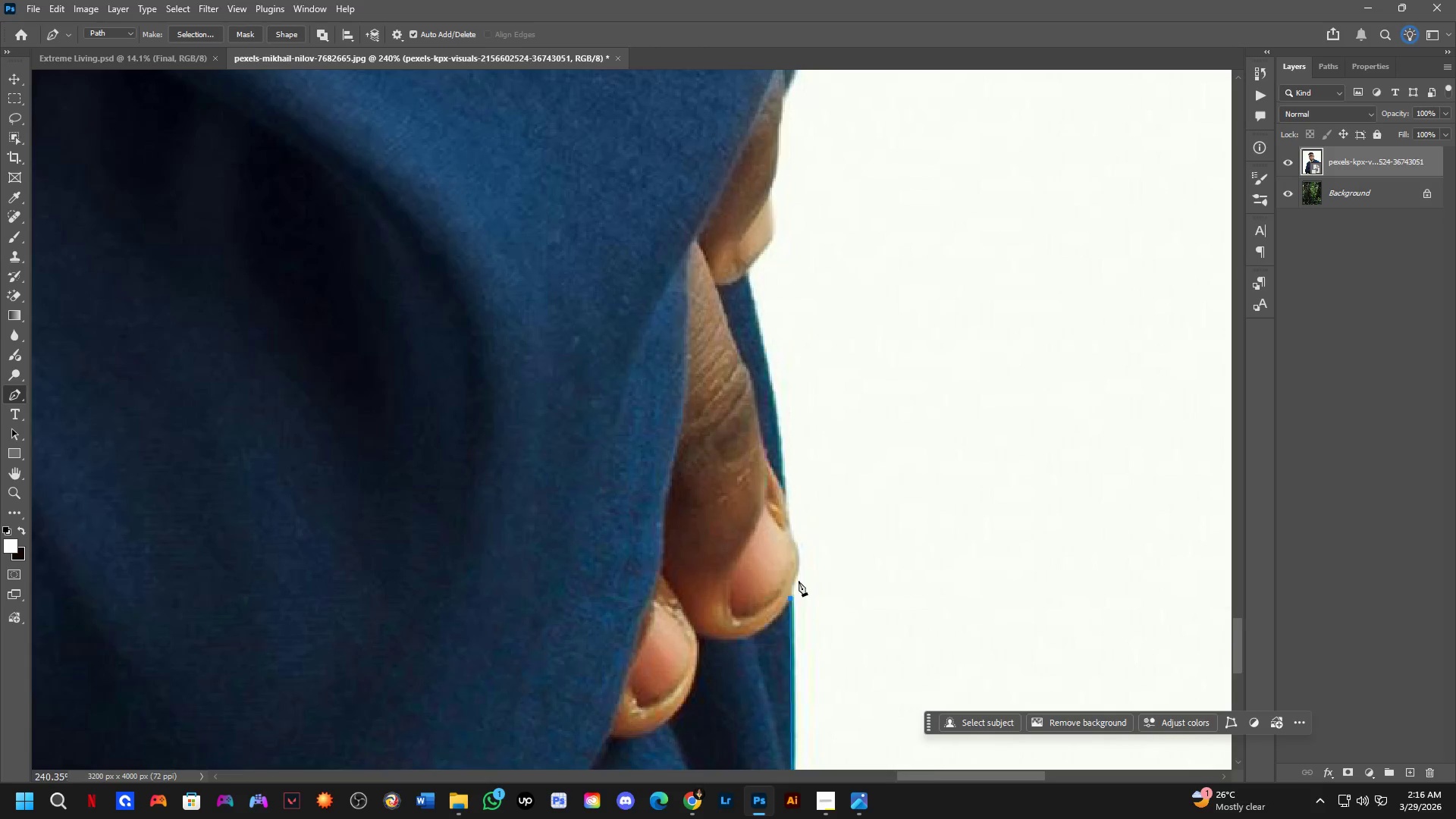 
scroll: coordinate [784, 538], scroll_direction: up, amount: 3.0
 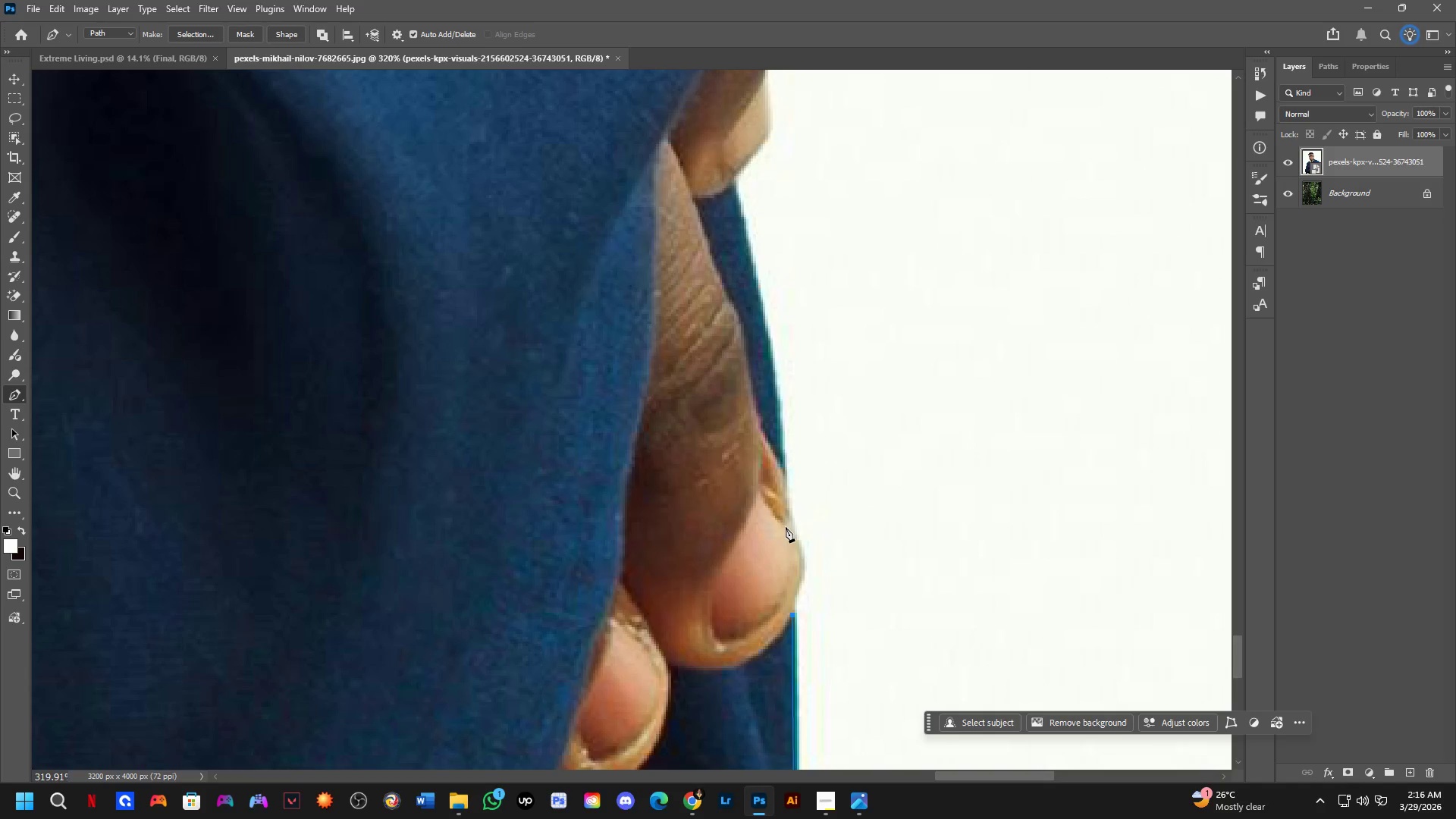 
left_click_drag(start_coordinate=[785, 527], to_coordinate=[755, 481])
 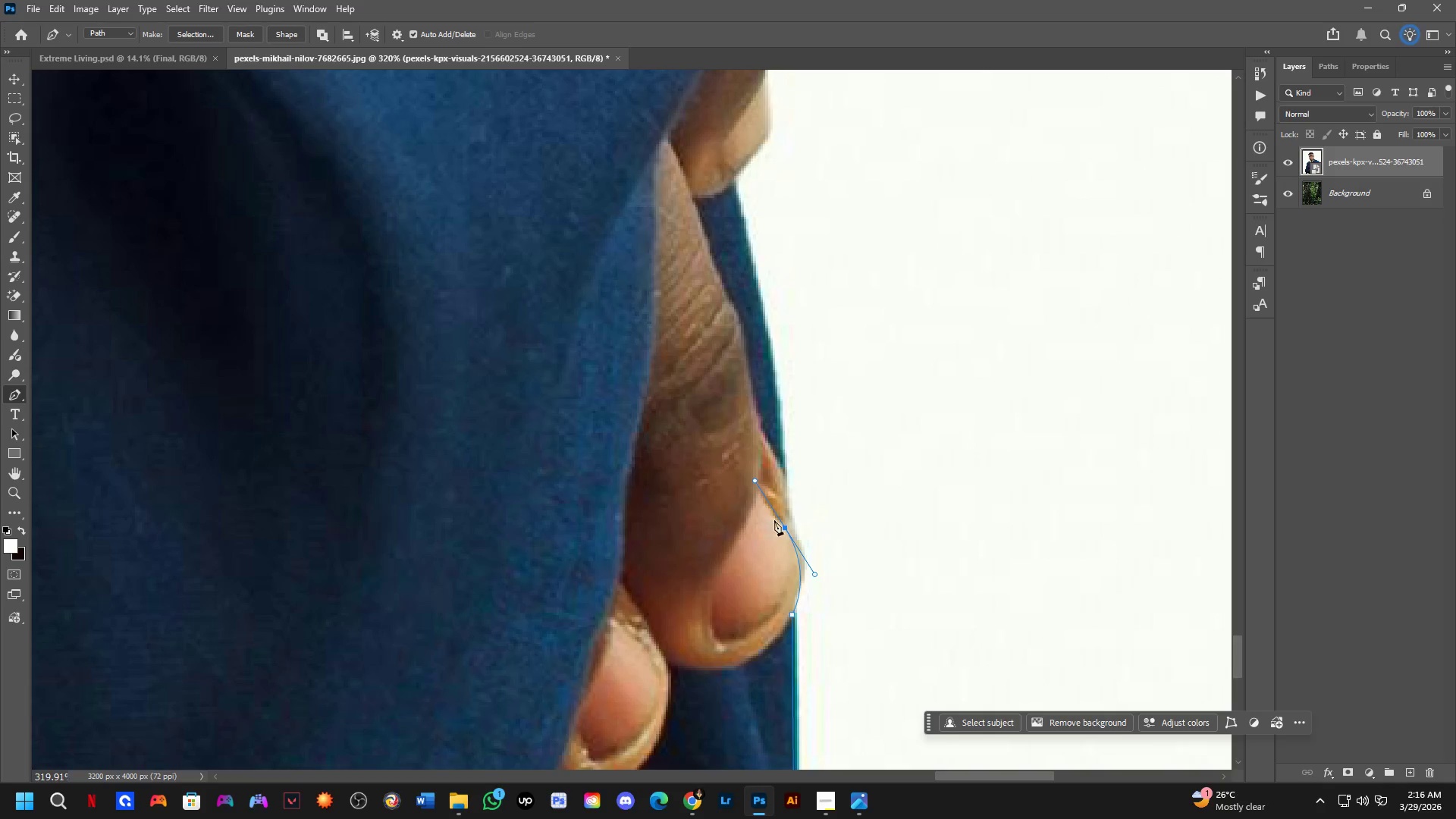 
key(Control+ControlLeft)
 